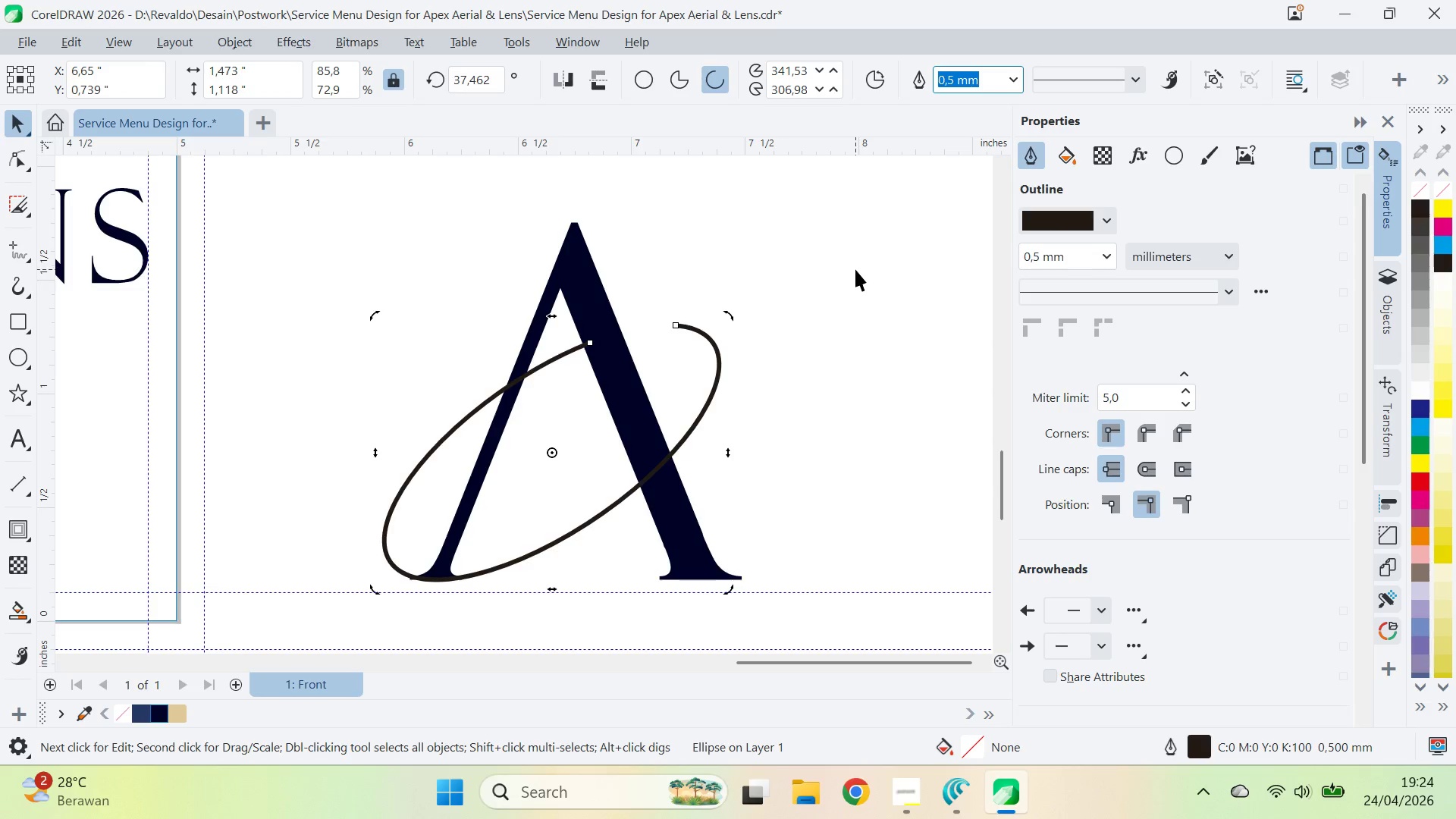 
left_click([855, 269])
 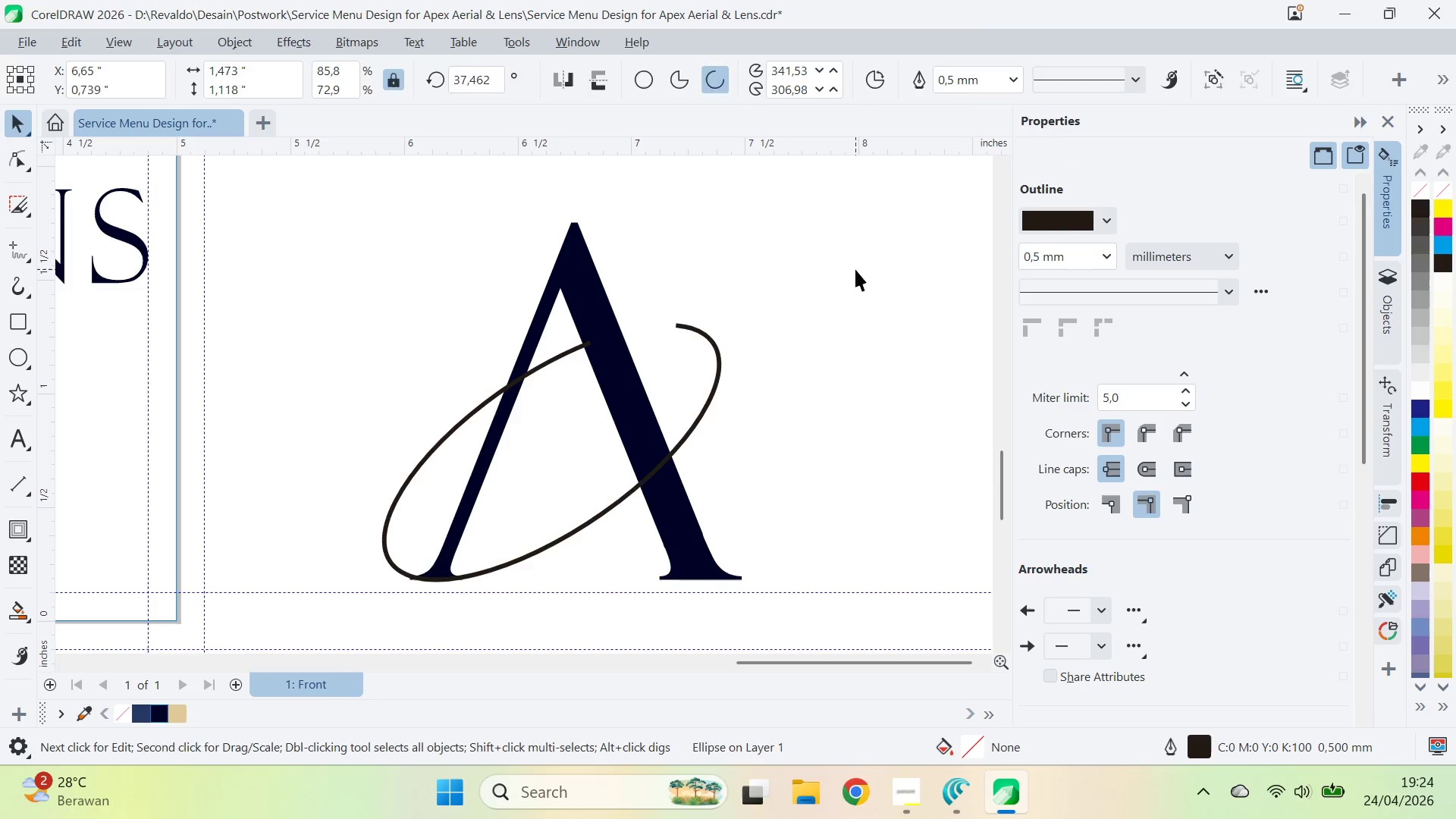 
key(Control+Z)
 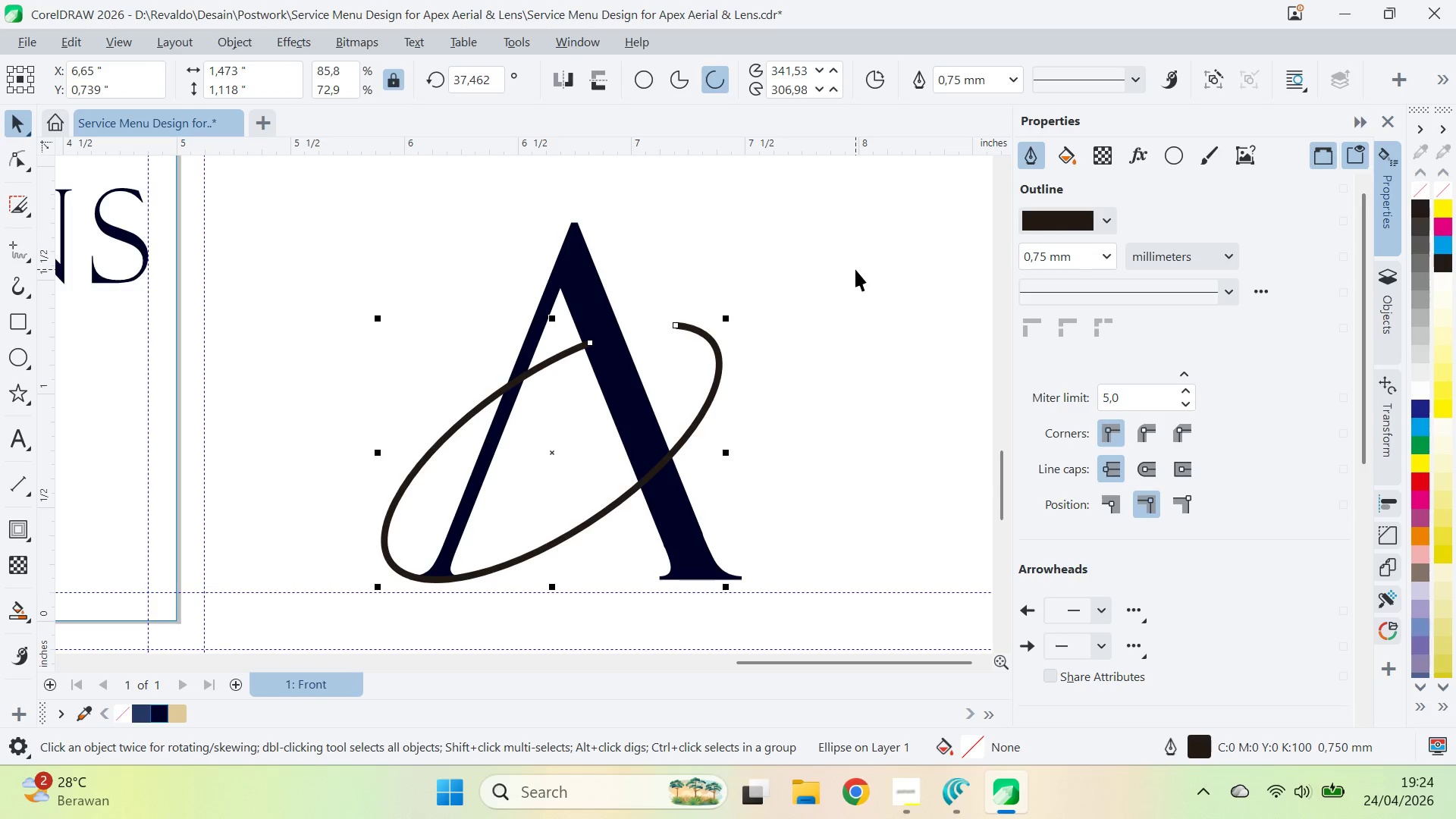 
left_click([855, 269])
 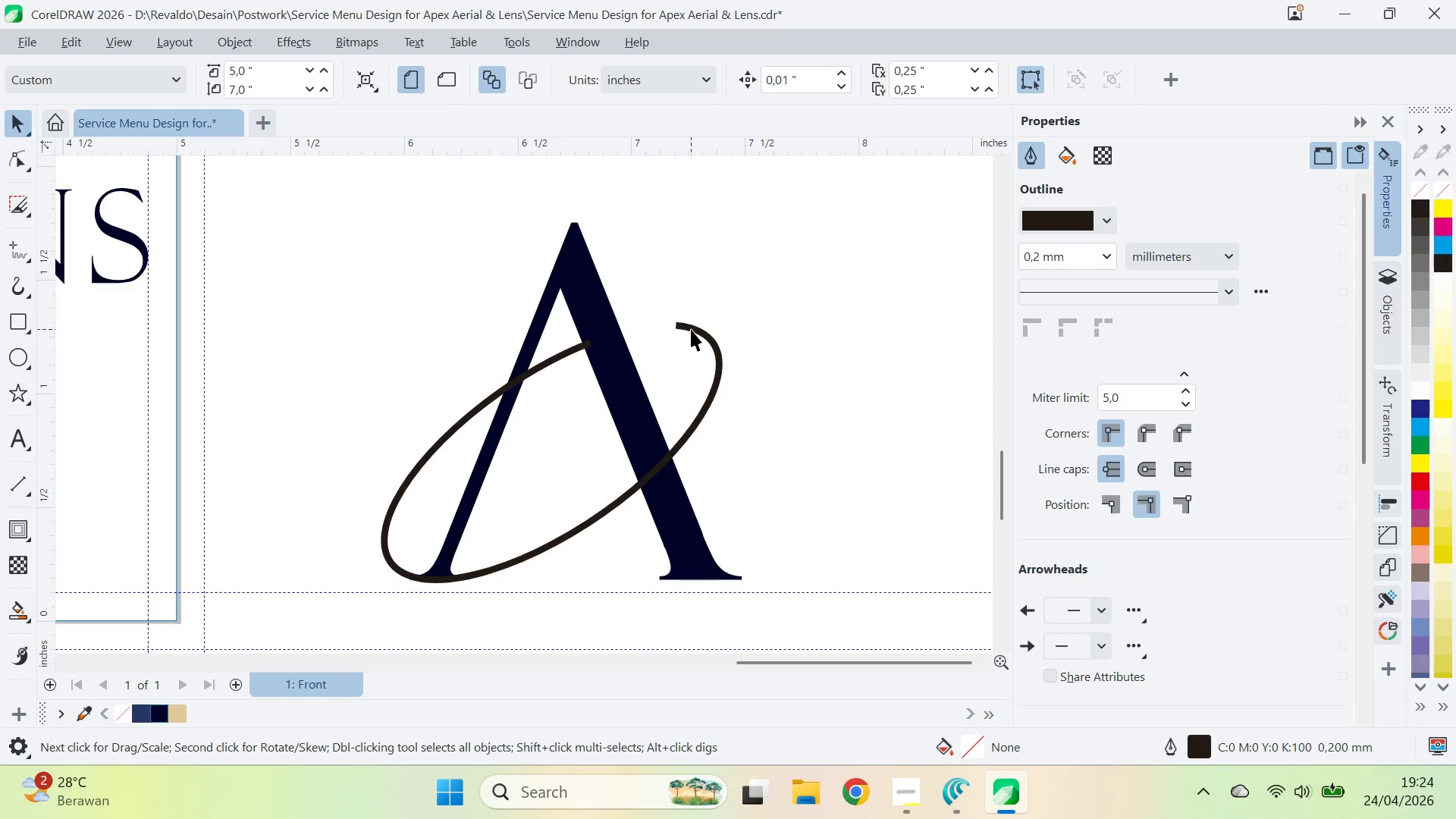 
double_click([786, 337])
 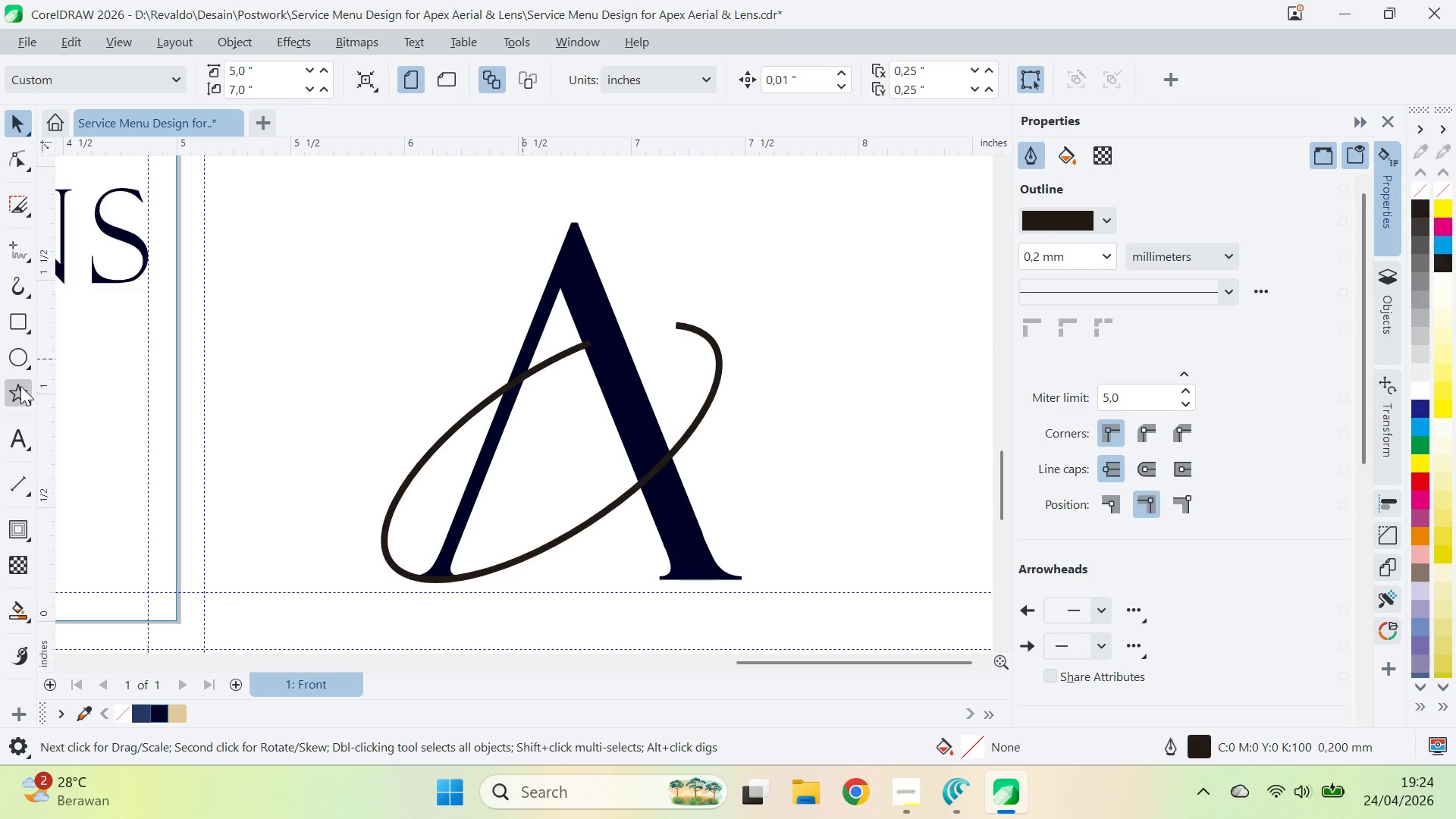 
left_click([20, 386])
 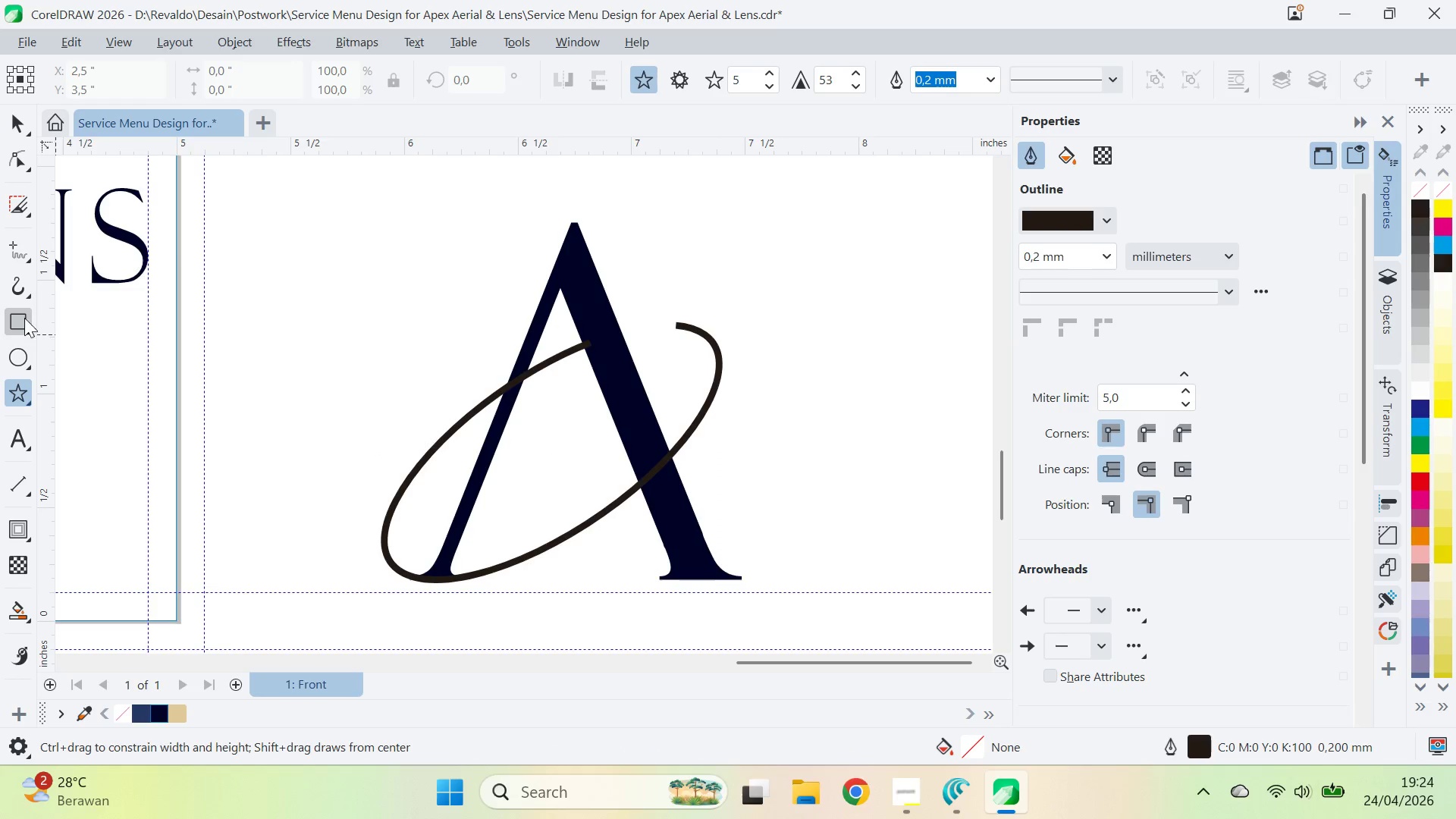 
left_click([24, 320])
 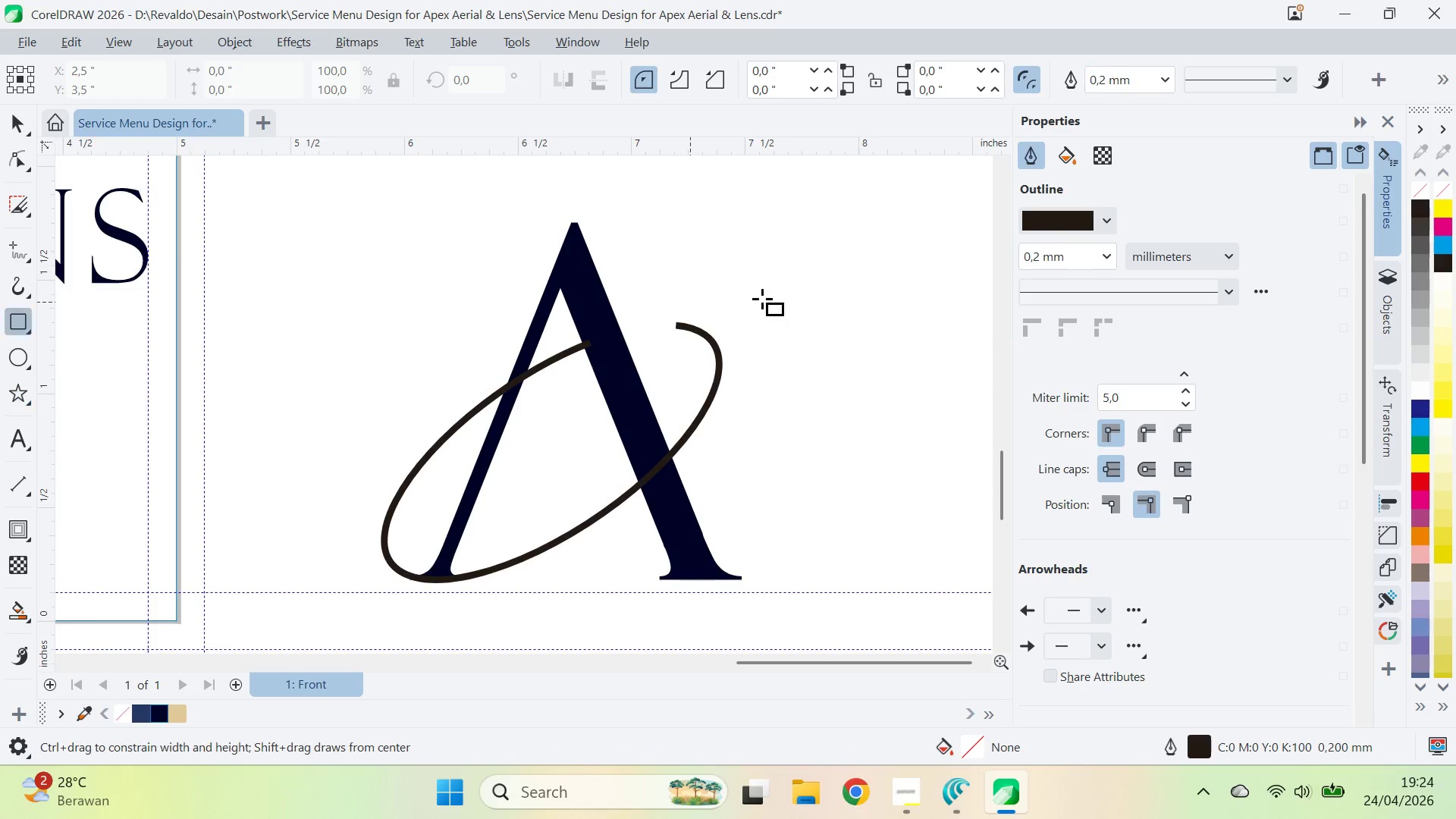 
hold_key(key=ControlLeft, duration=1.0)
left_click_drag(start_coordinate=[757, 273], to_coordinate=[814, 324])
 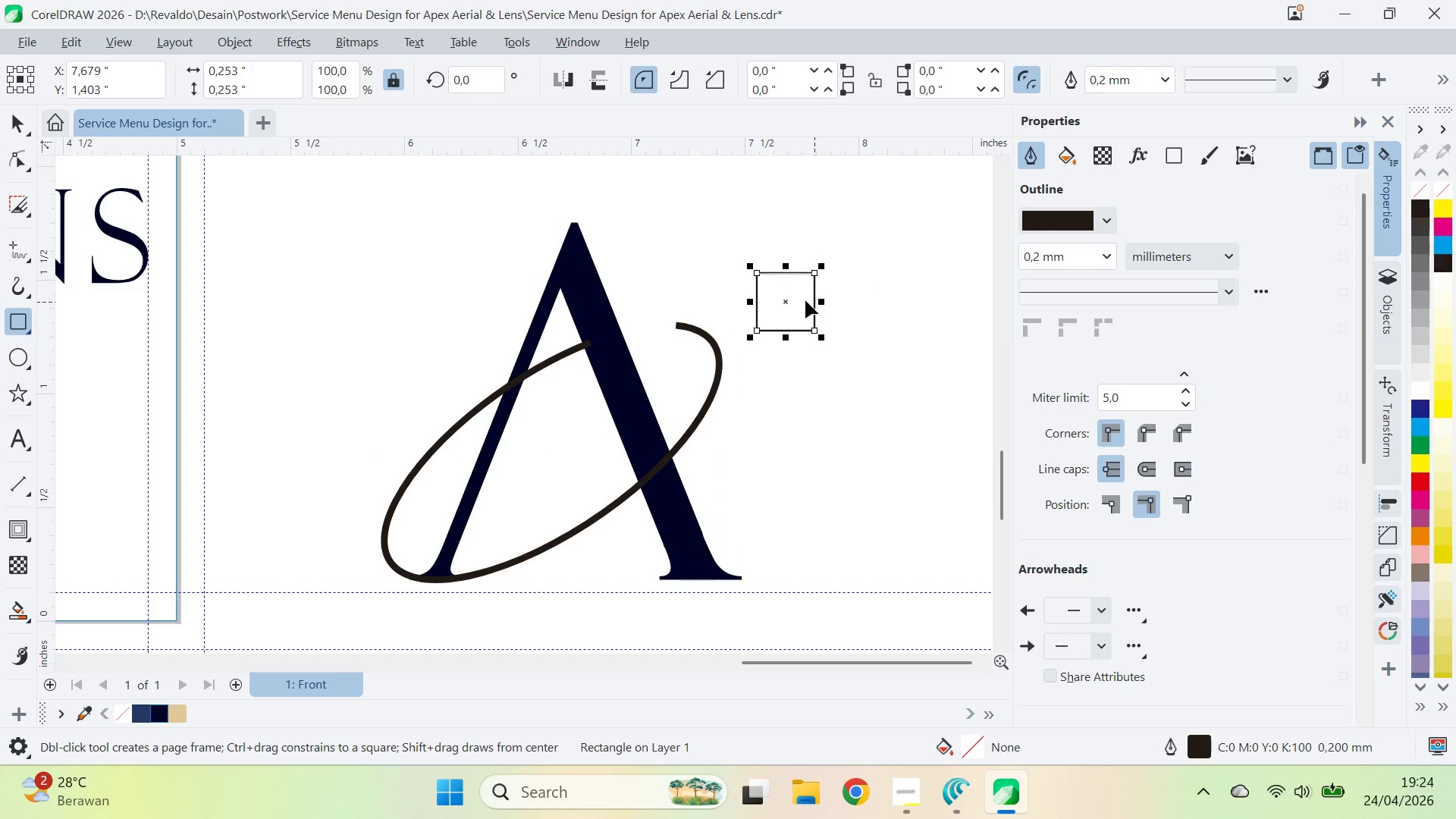 
key(A)
 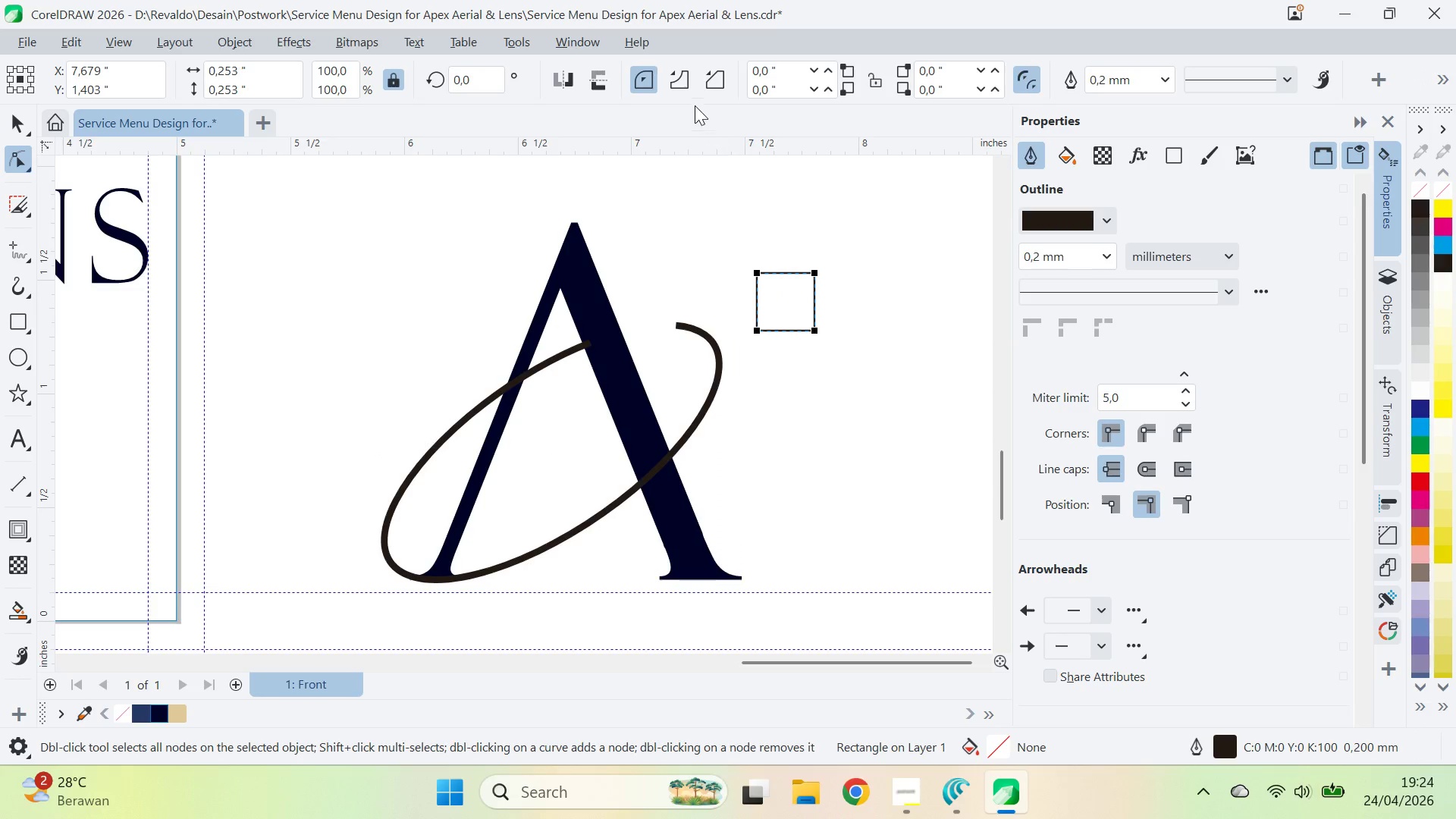 
left_click([692, 89])
 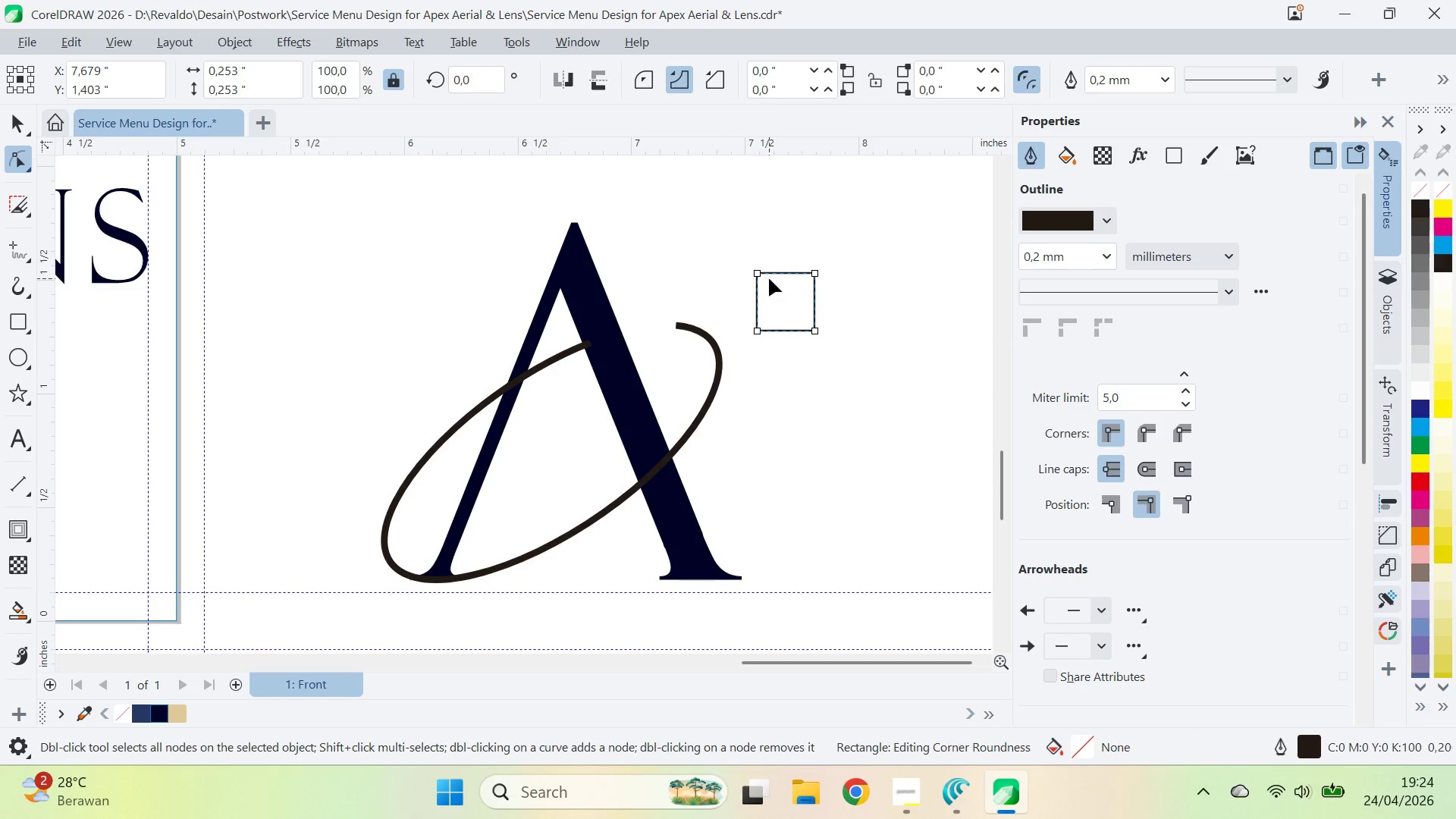 
double_click([758, 265])
 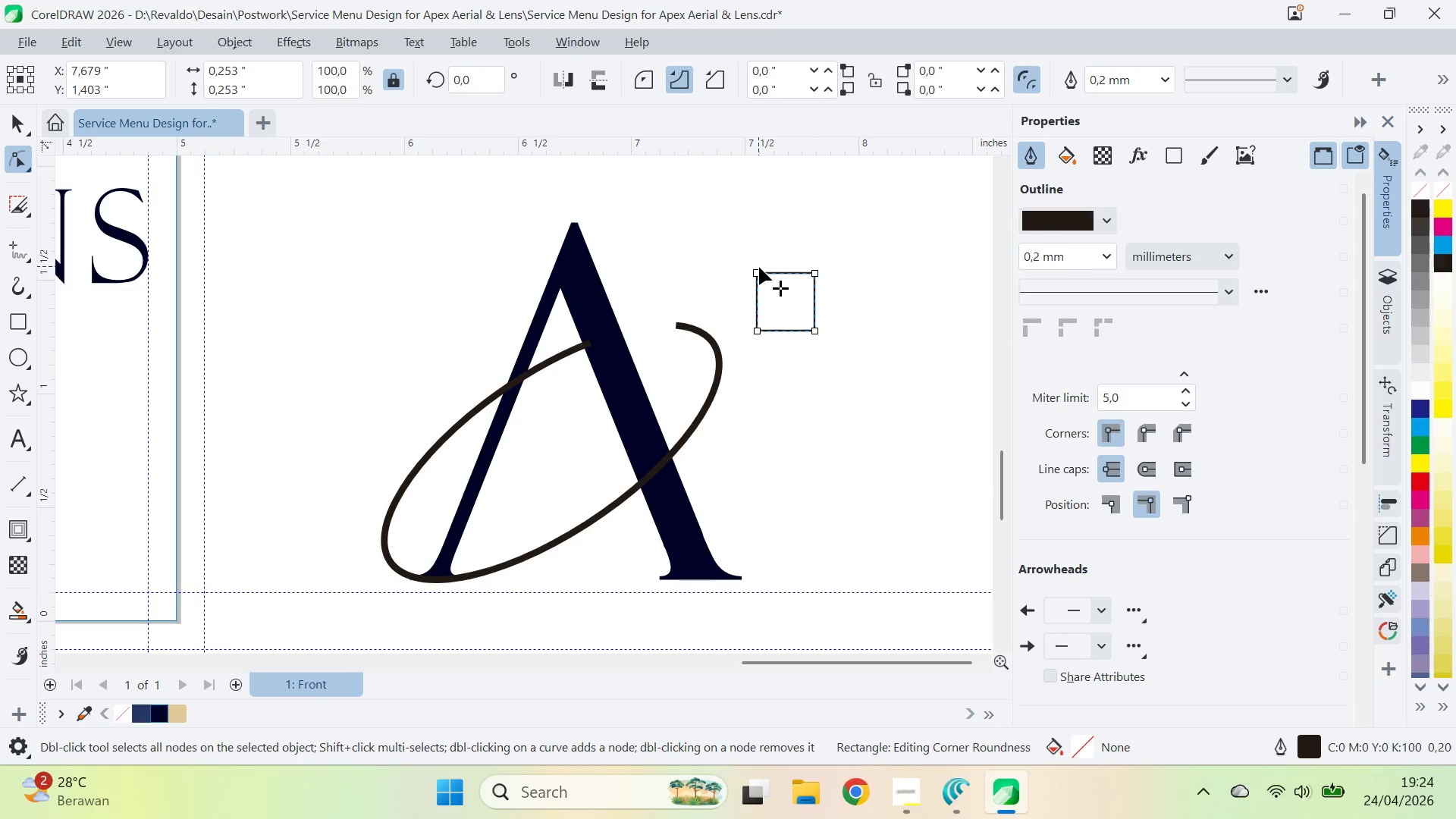 
triple_click([759, 268])
 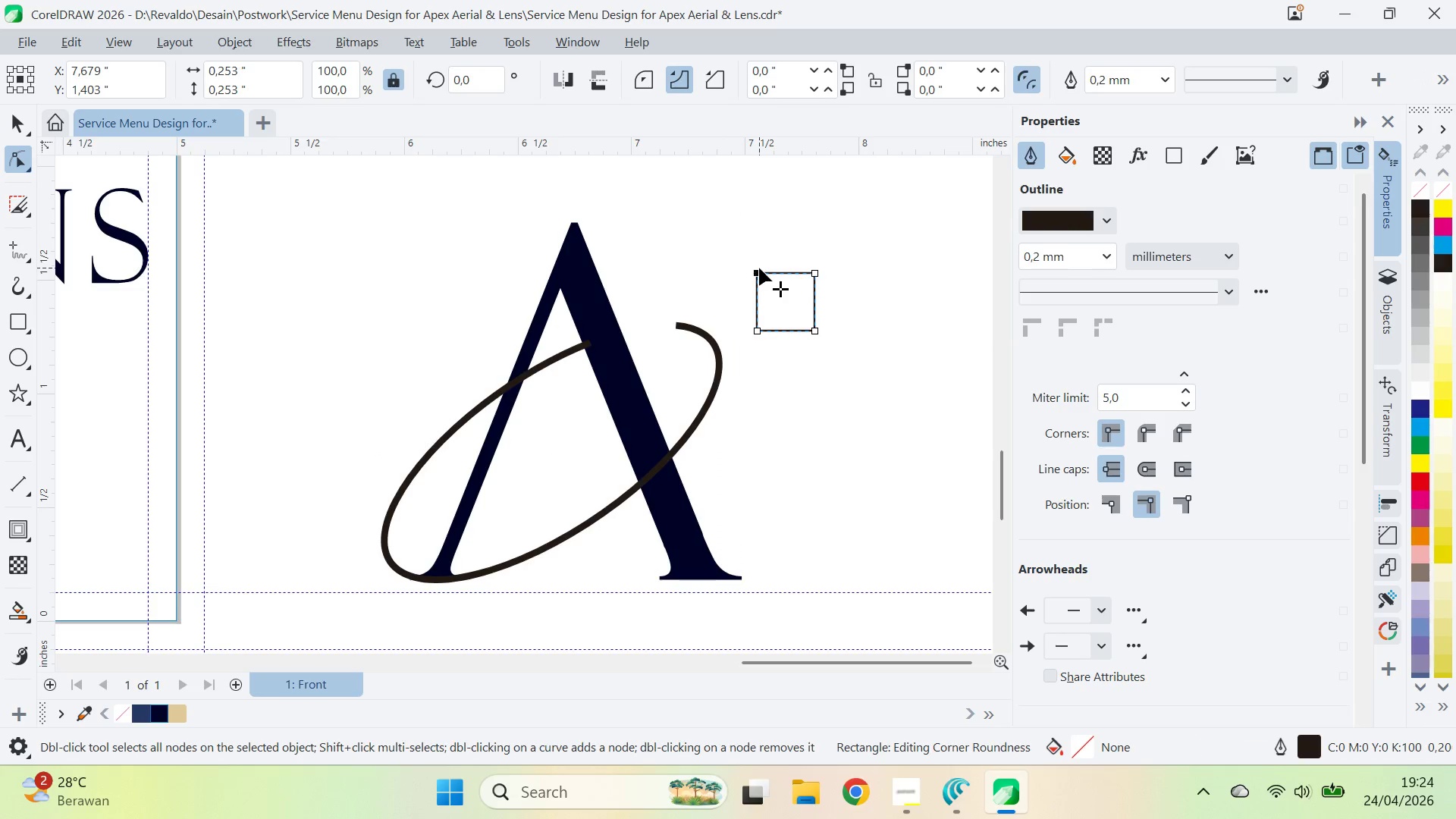 
triple_click([759, 268])
 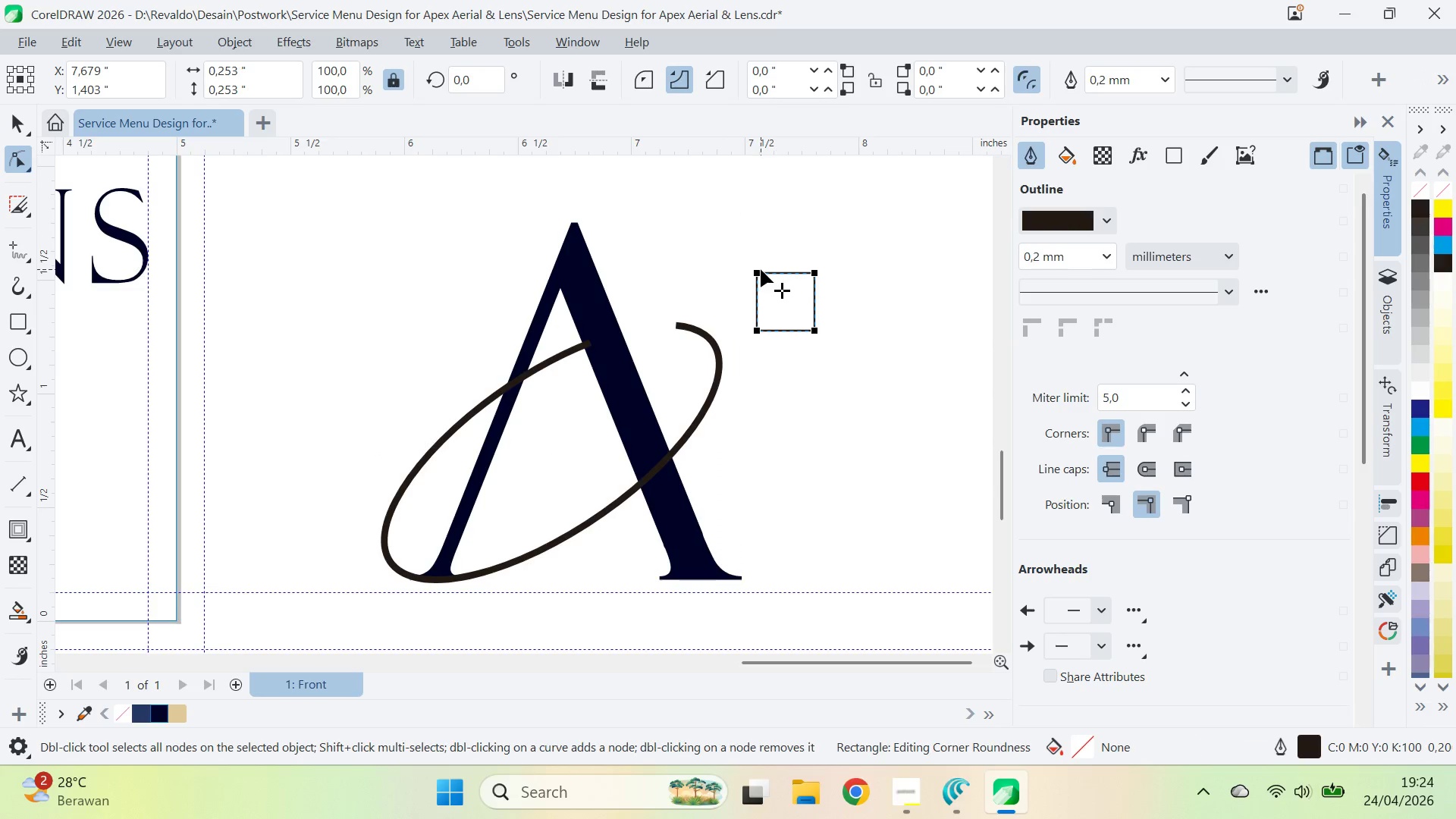 
left_click_drag(start_coordinate=[760, 270], to_coordinate=[841, 276])
 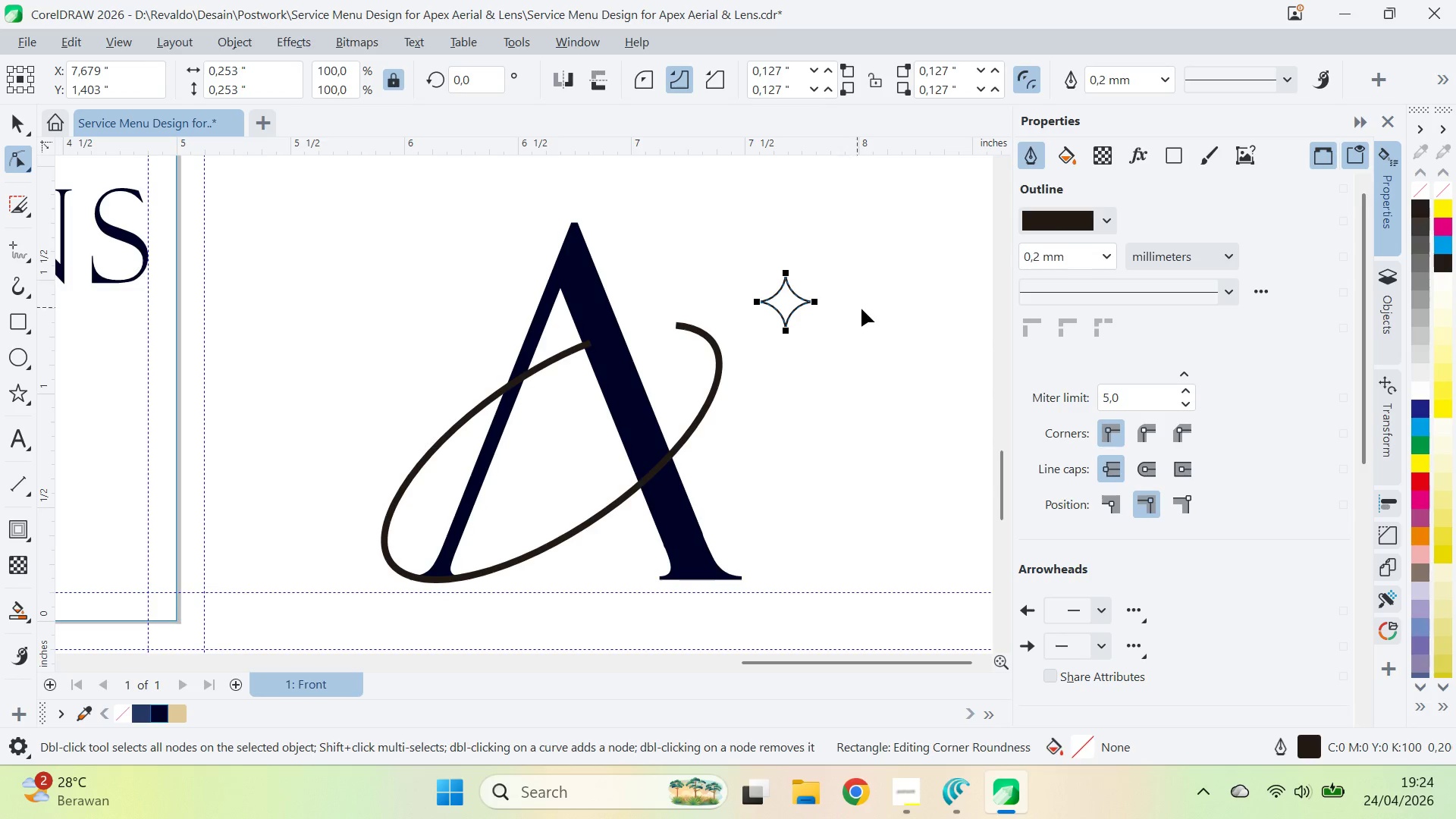 
key(V)
 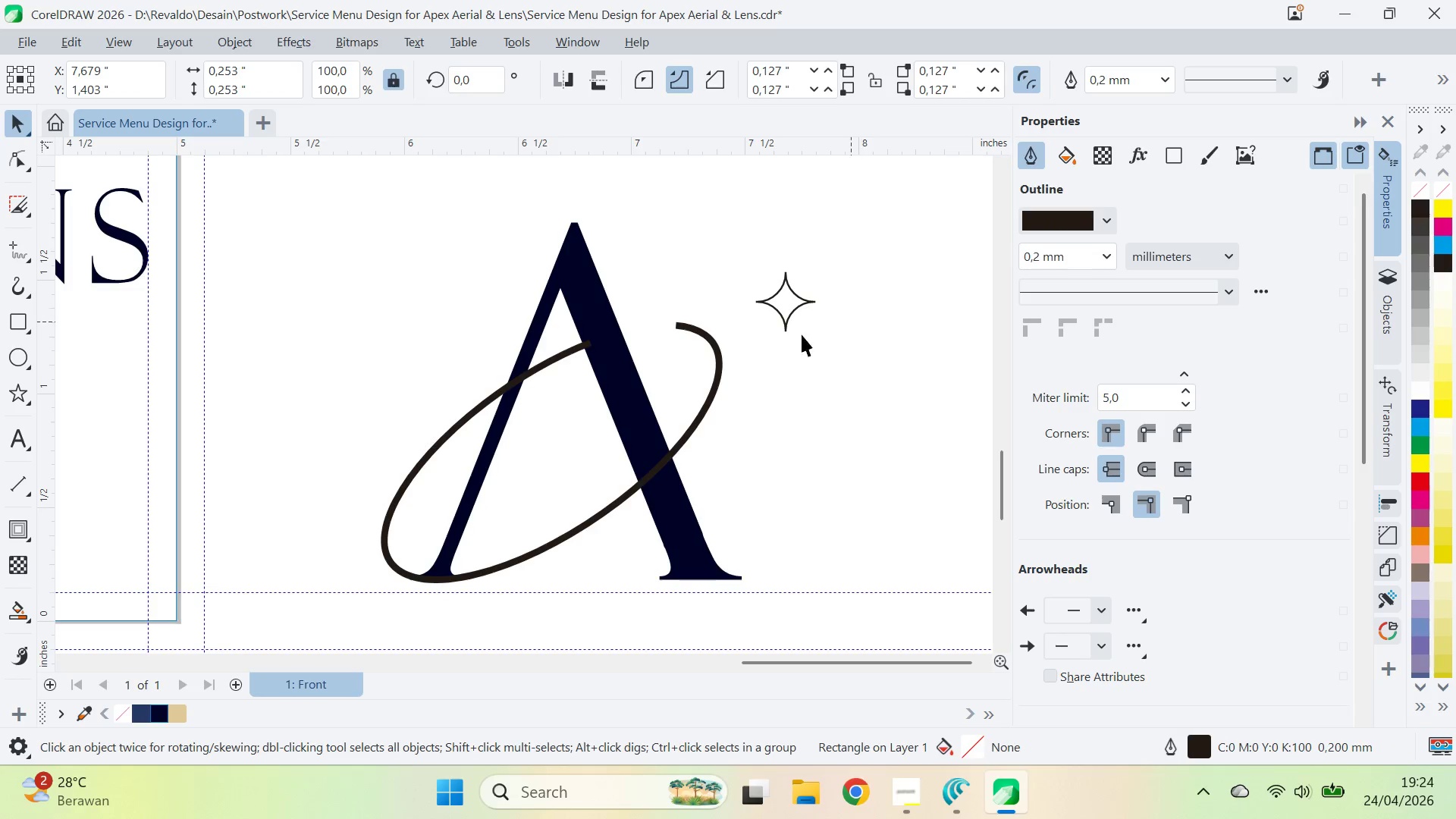 
double_click([780, 297])
 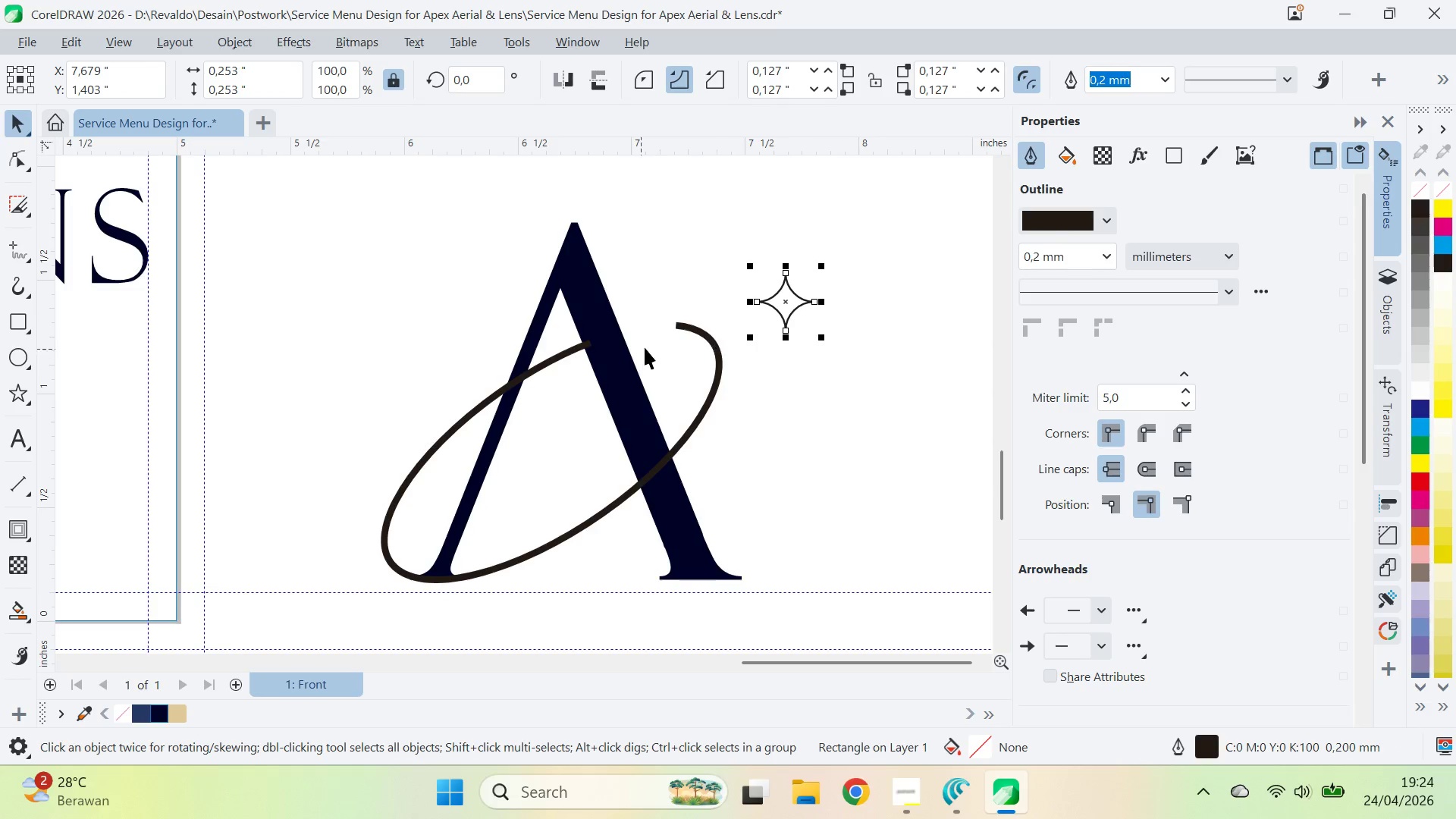 
left_click([700, 335])
 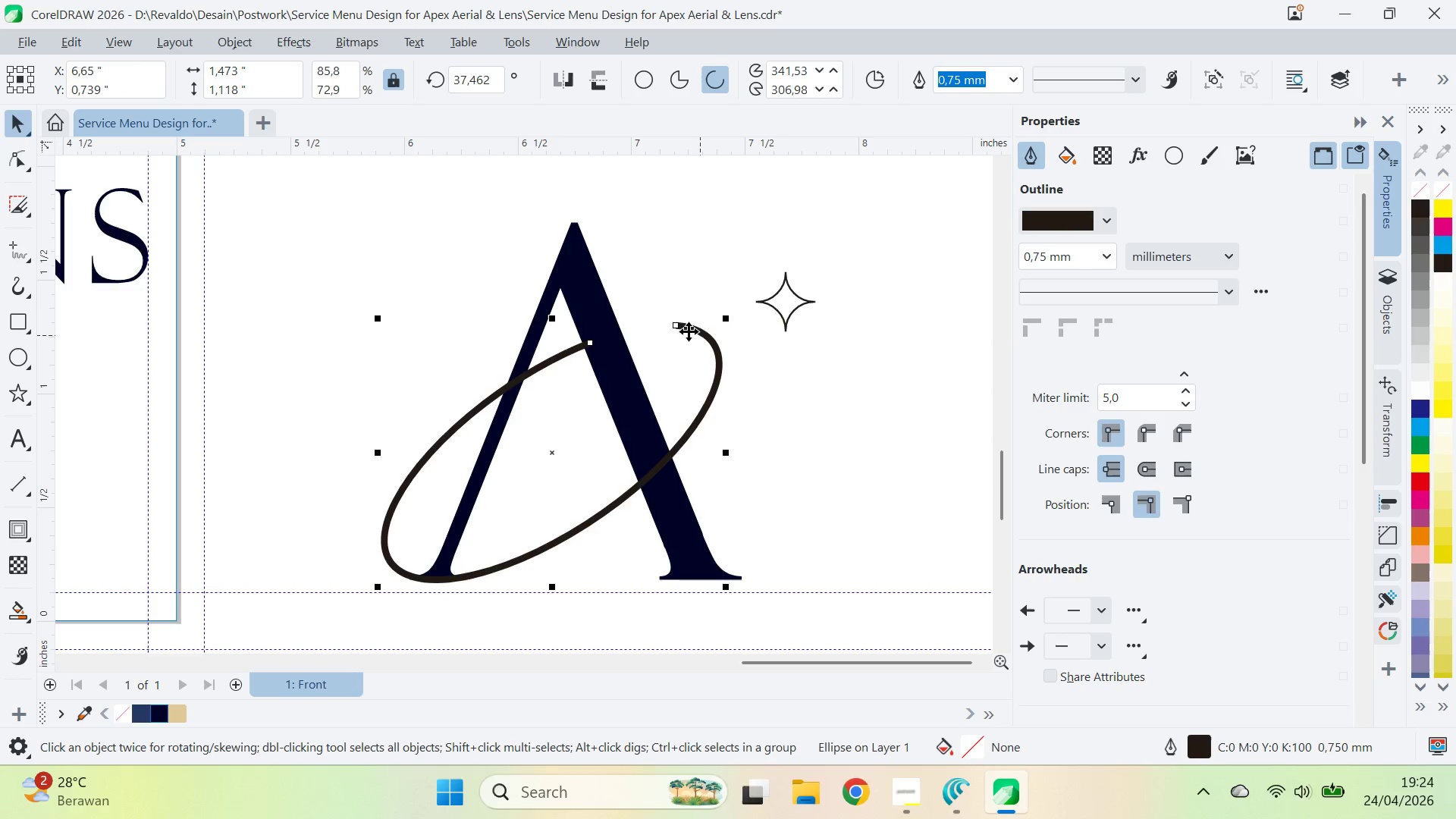 
type(av)
 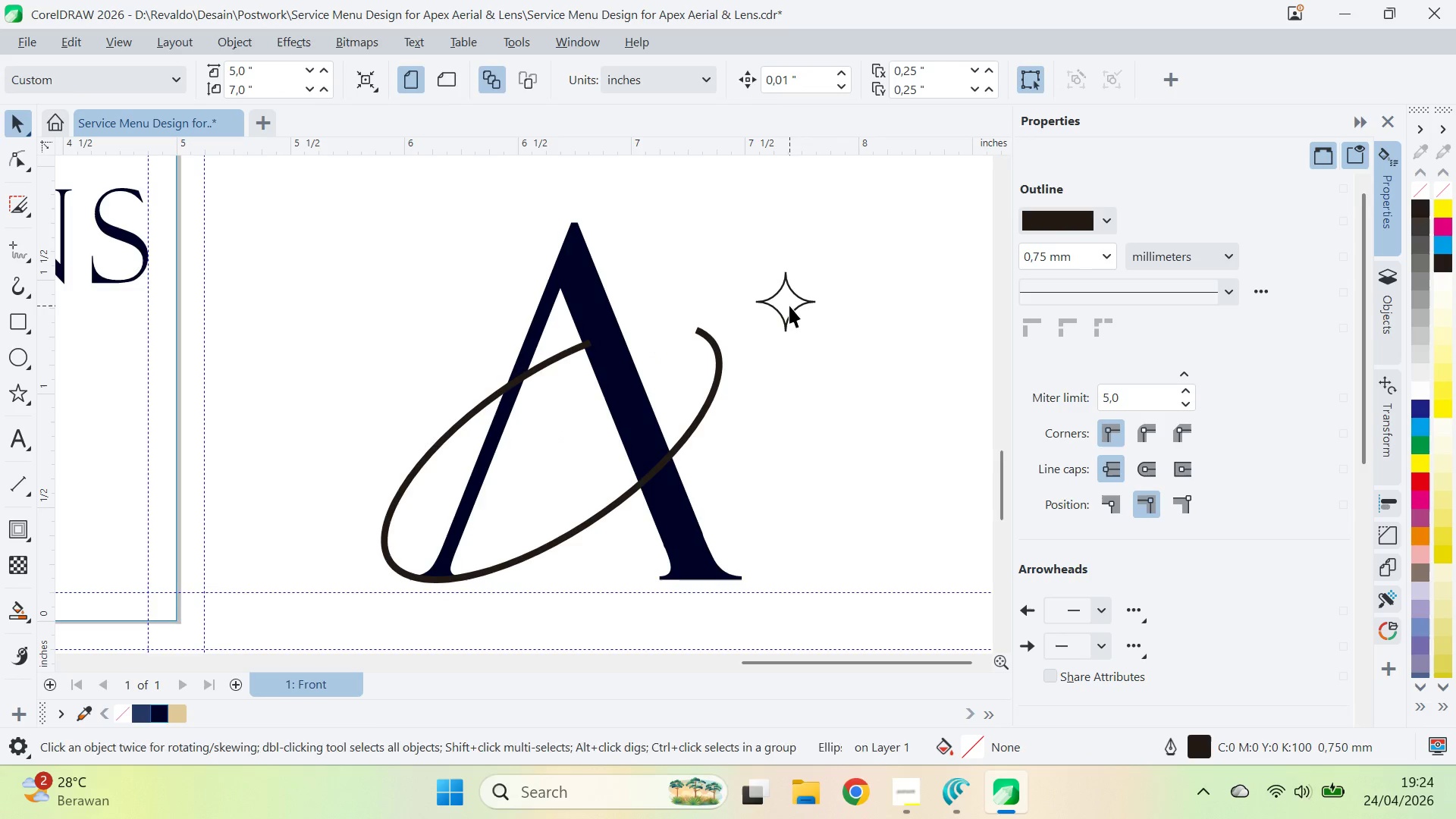 
left_click_drag(start_coordinate=[677, 327], to_coordinate=[696, 331])
 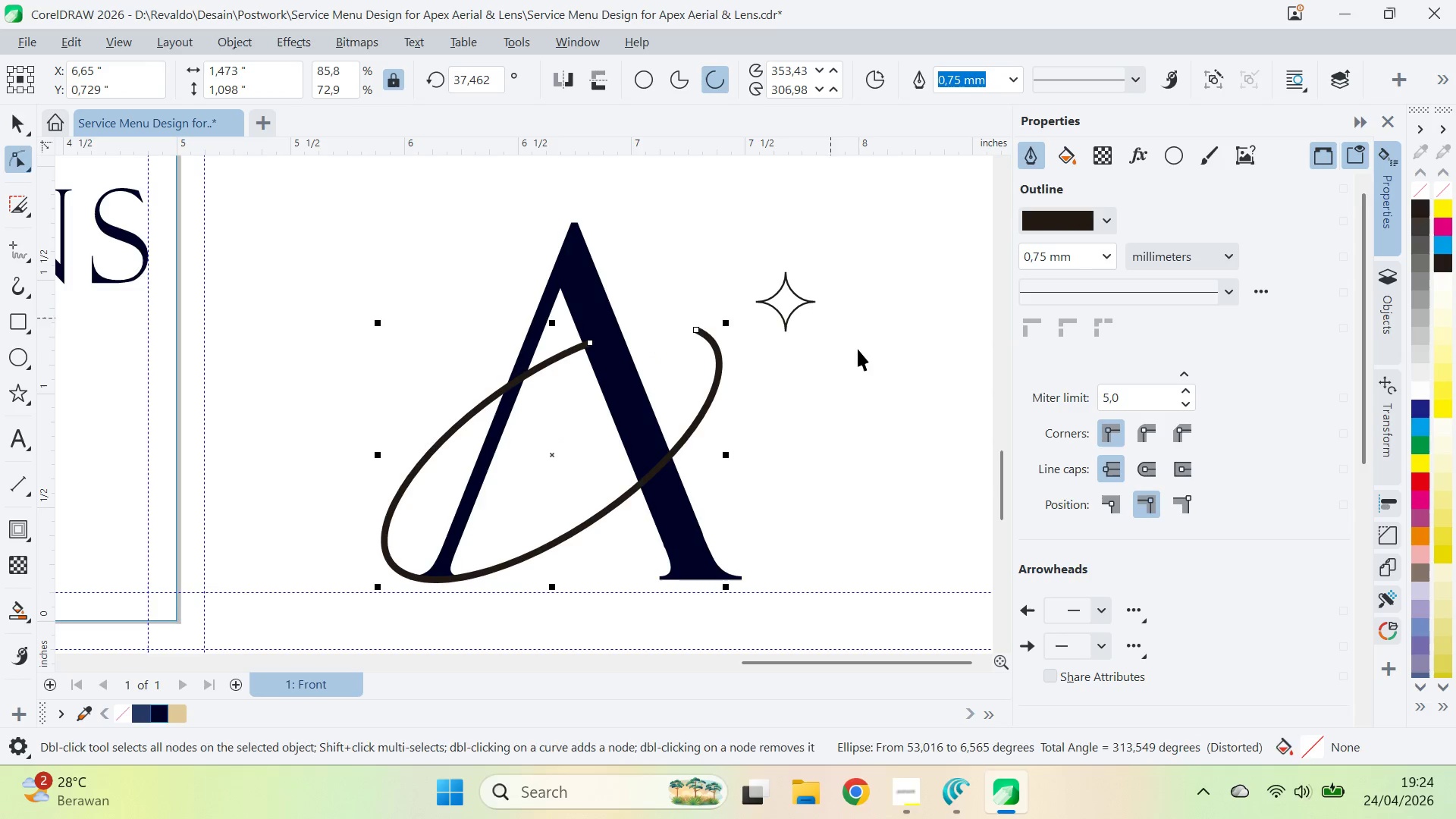 
double_click([789, 306])
 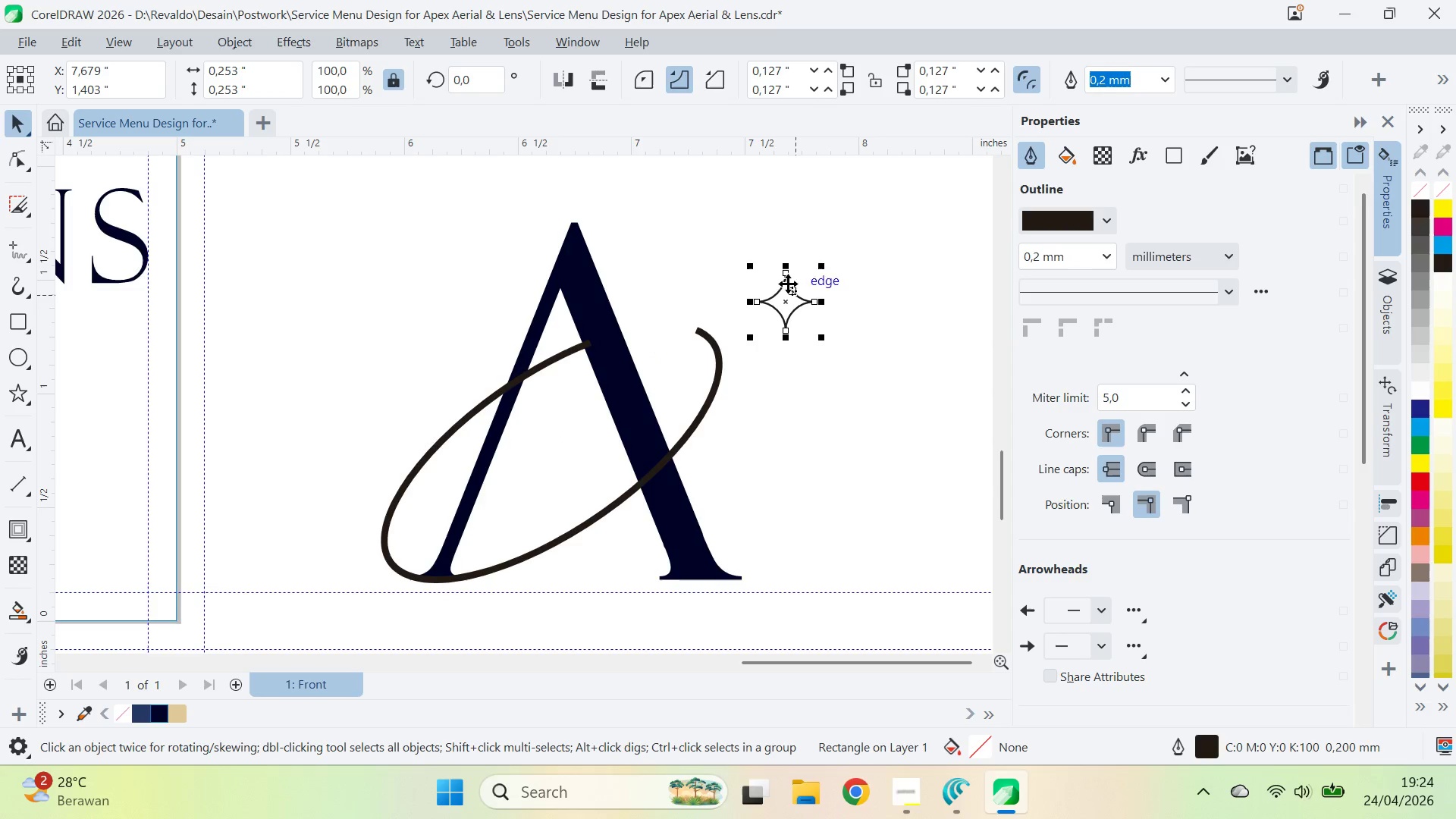 
left_click_drag(start_coordinate=[786, 268], to_coordinate=[788, 286])
 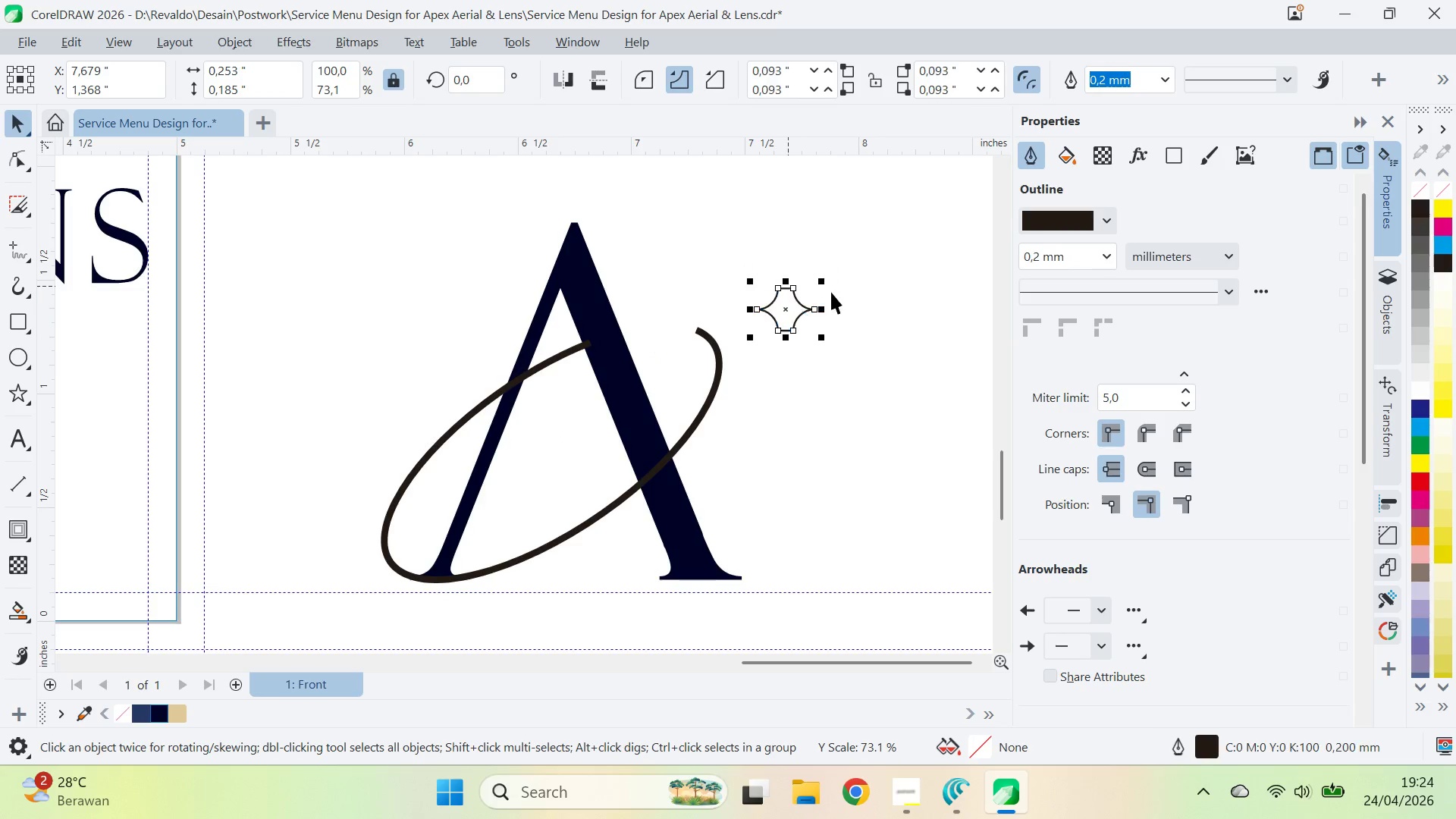 
key(Control+Z)
 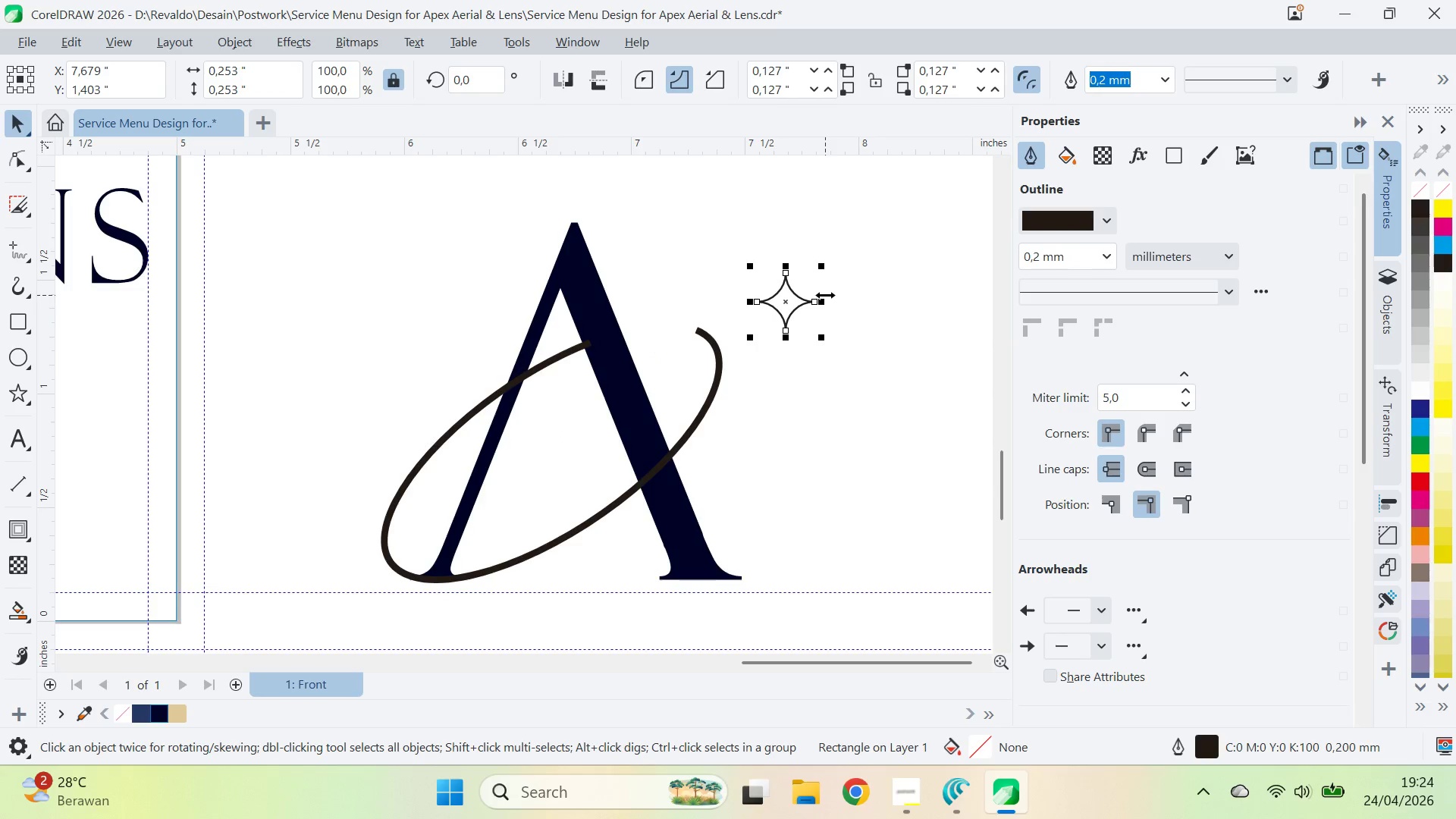 
key(Control+Q)
 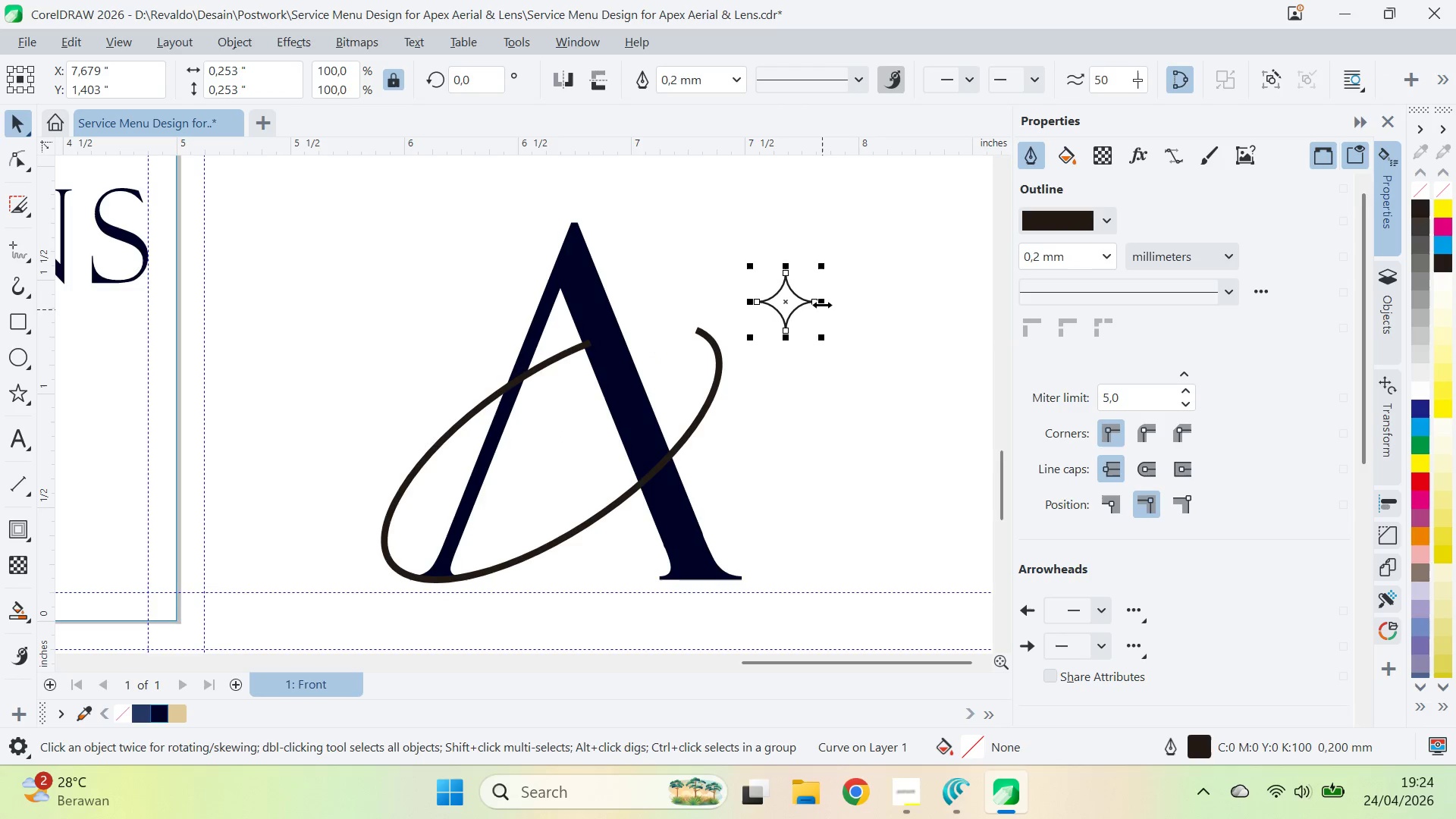 
left_click_drag(start_coordinate=[822, 303], to_coordinate=[794, 325])
 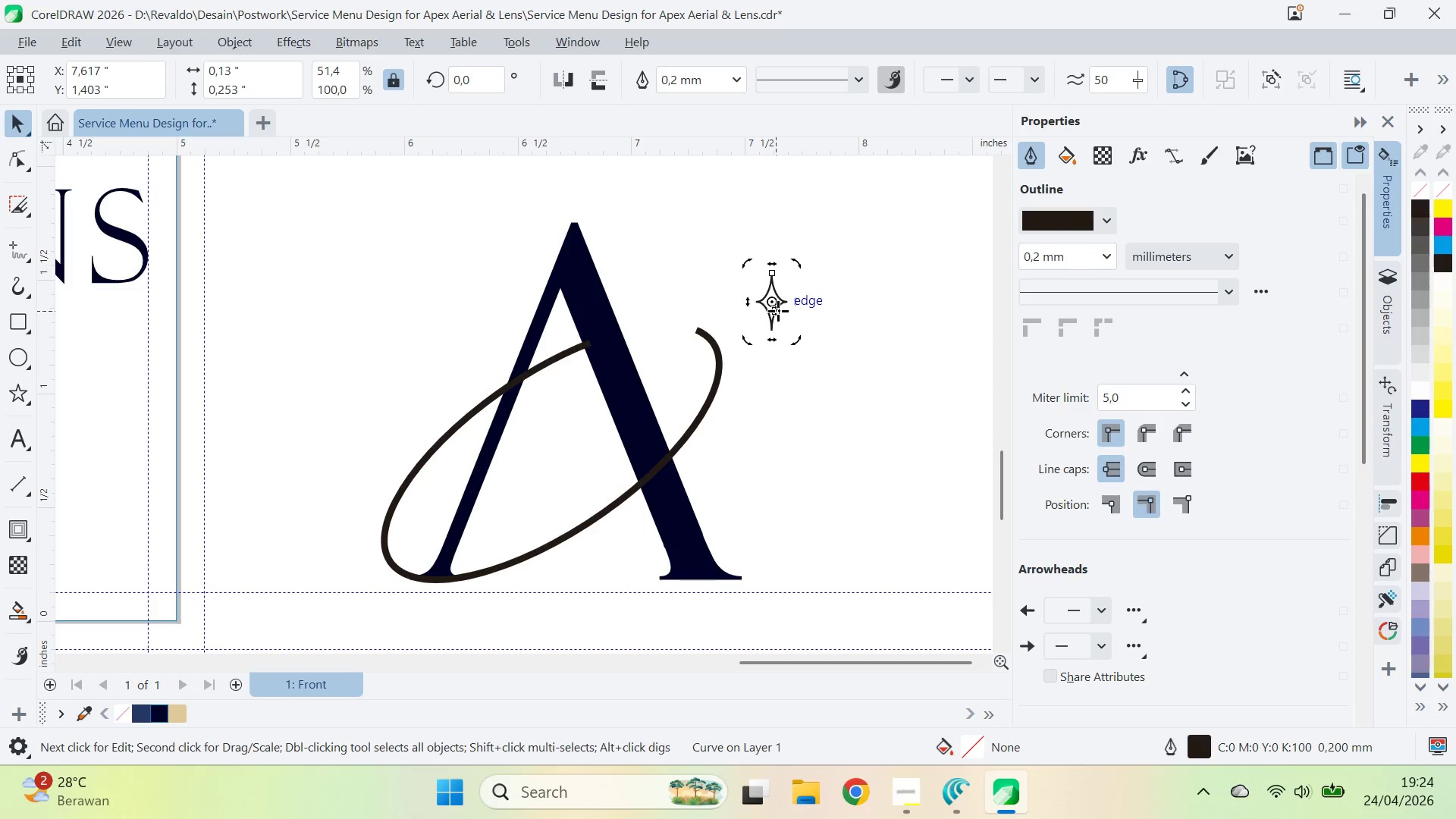 
left_click_drag(start_coordinate=[770, 302], to_coordinate=[773, 334])
 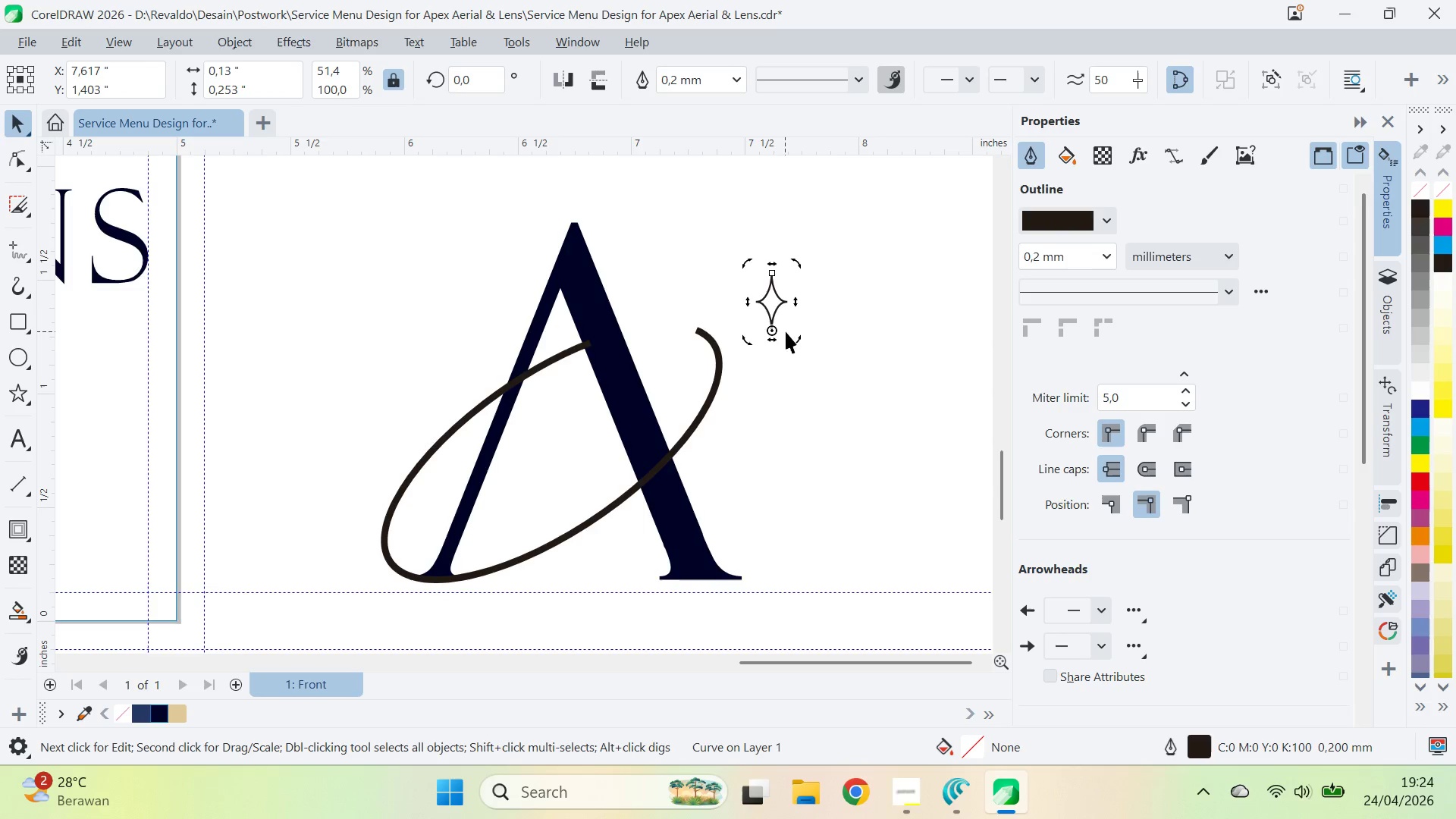 
key(V)
 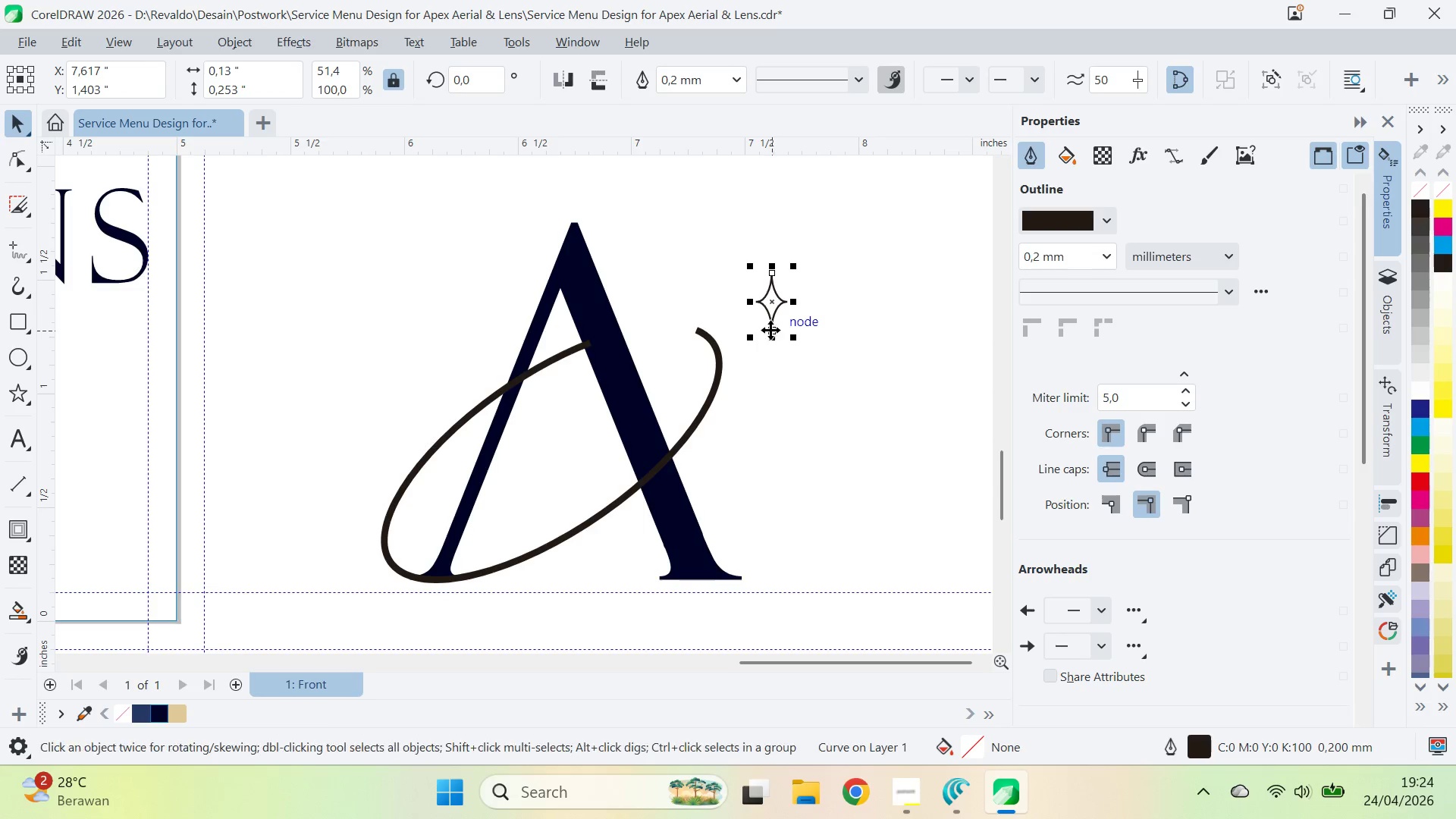 
left_click_drag(start_coordinate=[773, 331], to_coordinate=[697, 331])
 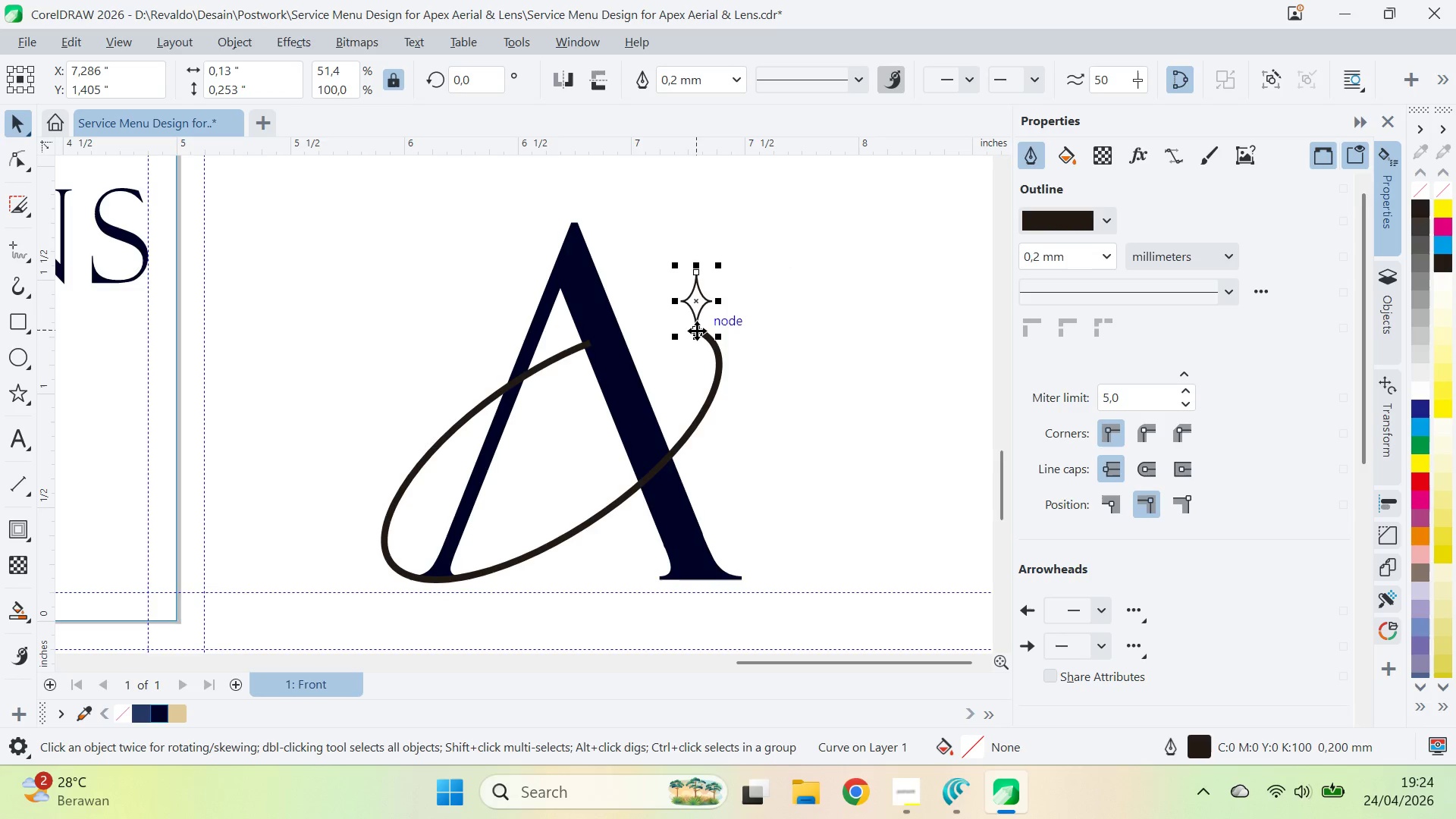 
left_click([697, 331])
 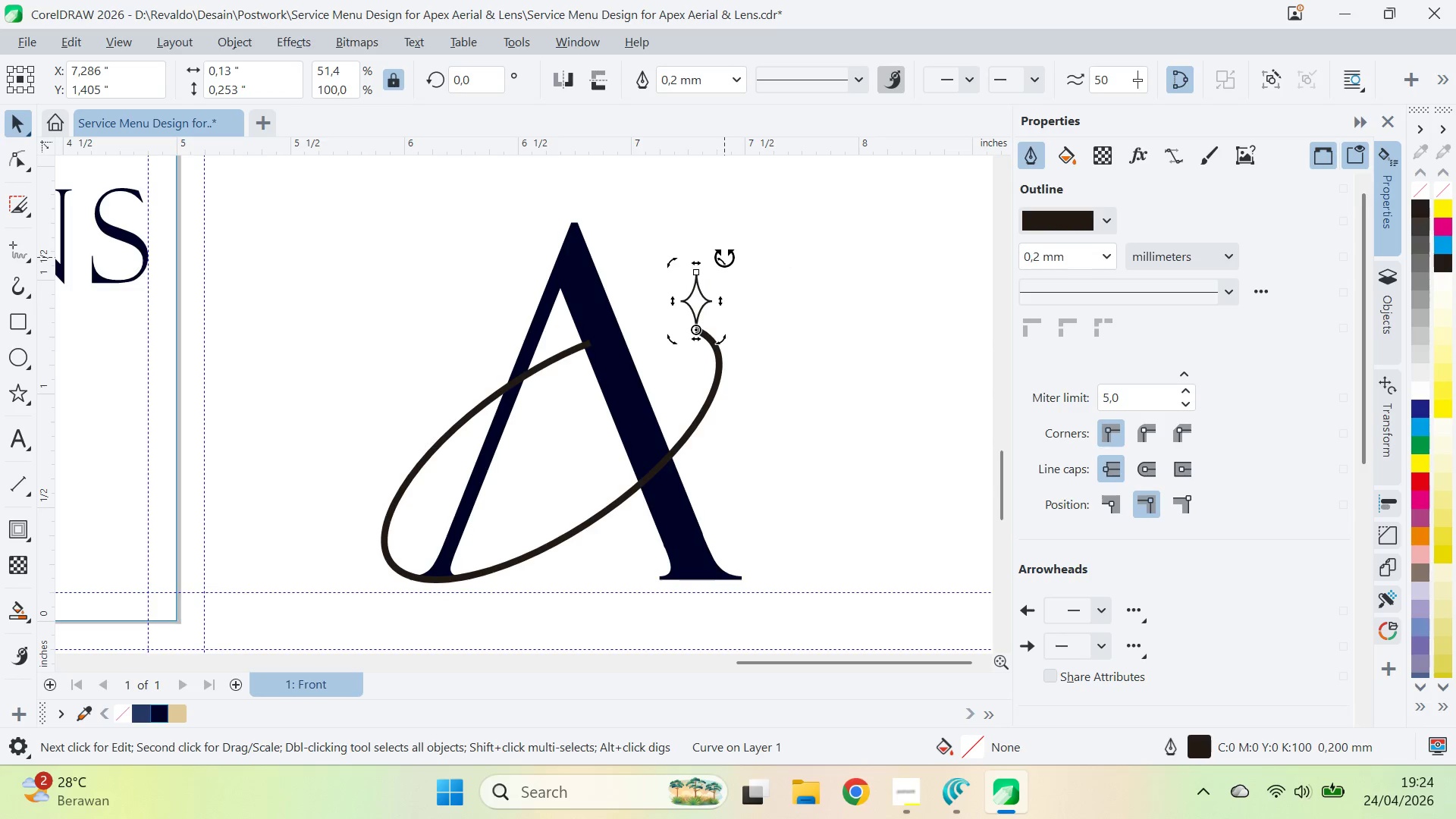 
left_click_drag(start_coordinate=[724, 257], to_coordinate=[643, 285])
 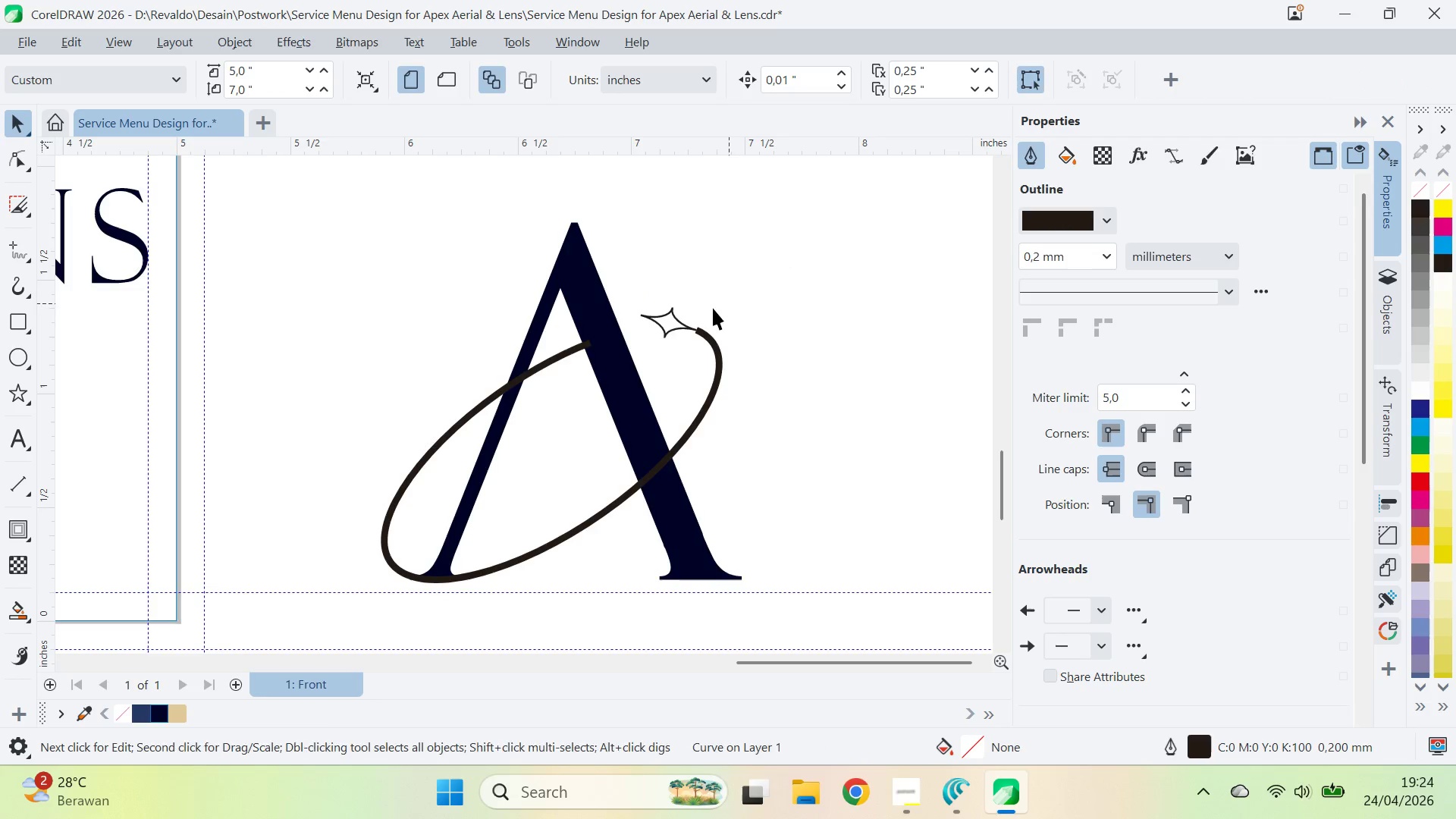 
hold_key(key=ControlLeft, duration=1.95)
 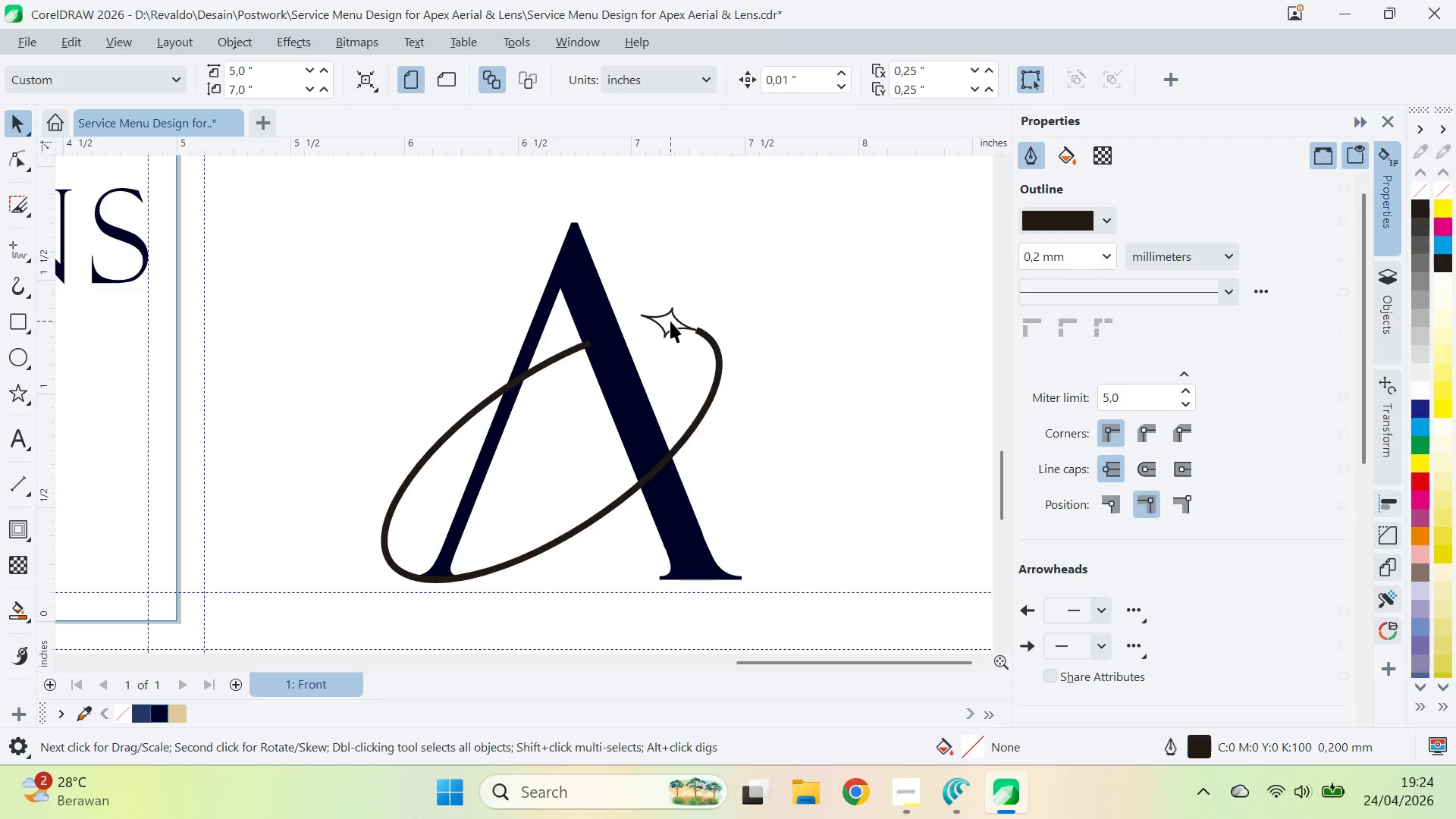 
double_click([669, 321])
 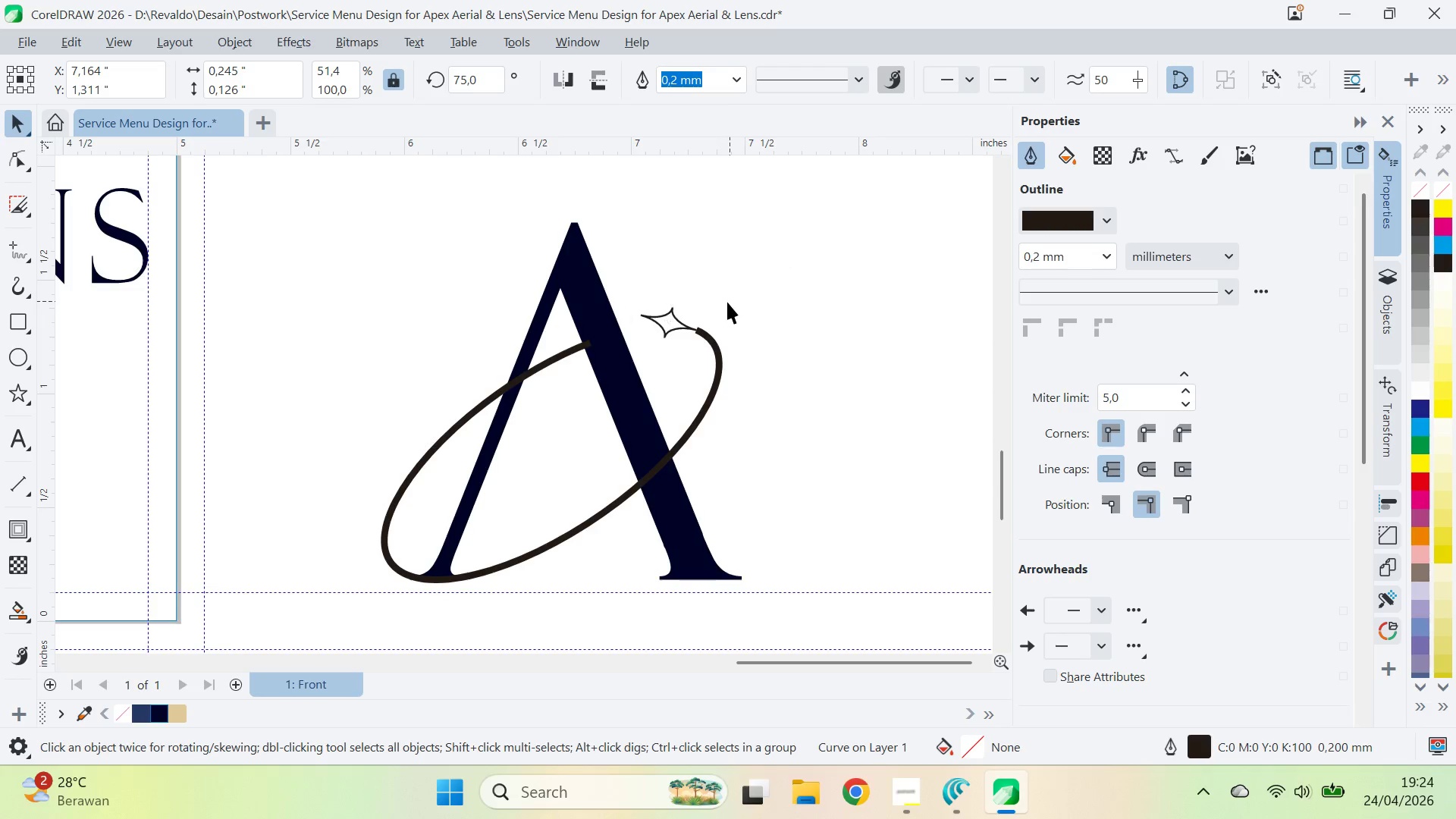 
double_click([674, 325])
 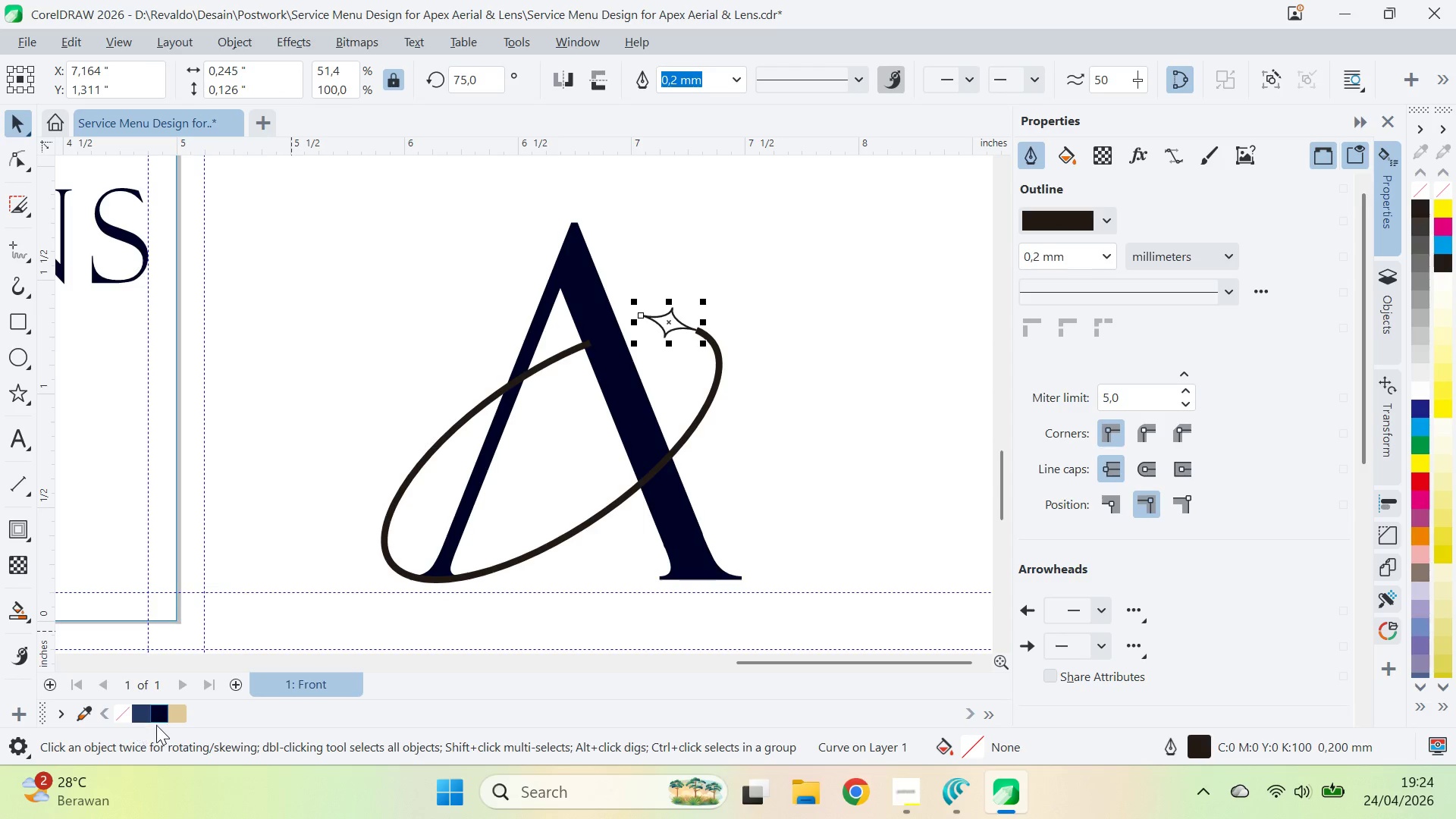 
left_click([156, 713])
 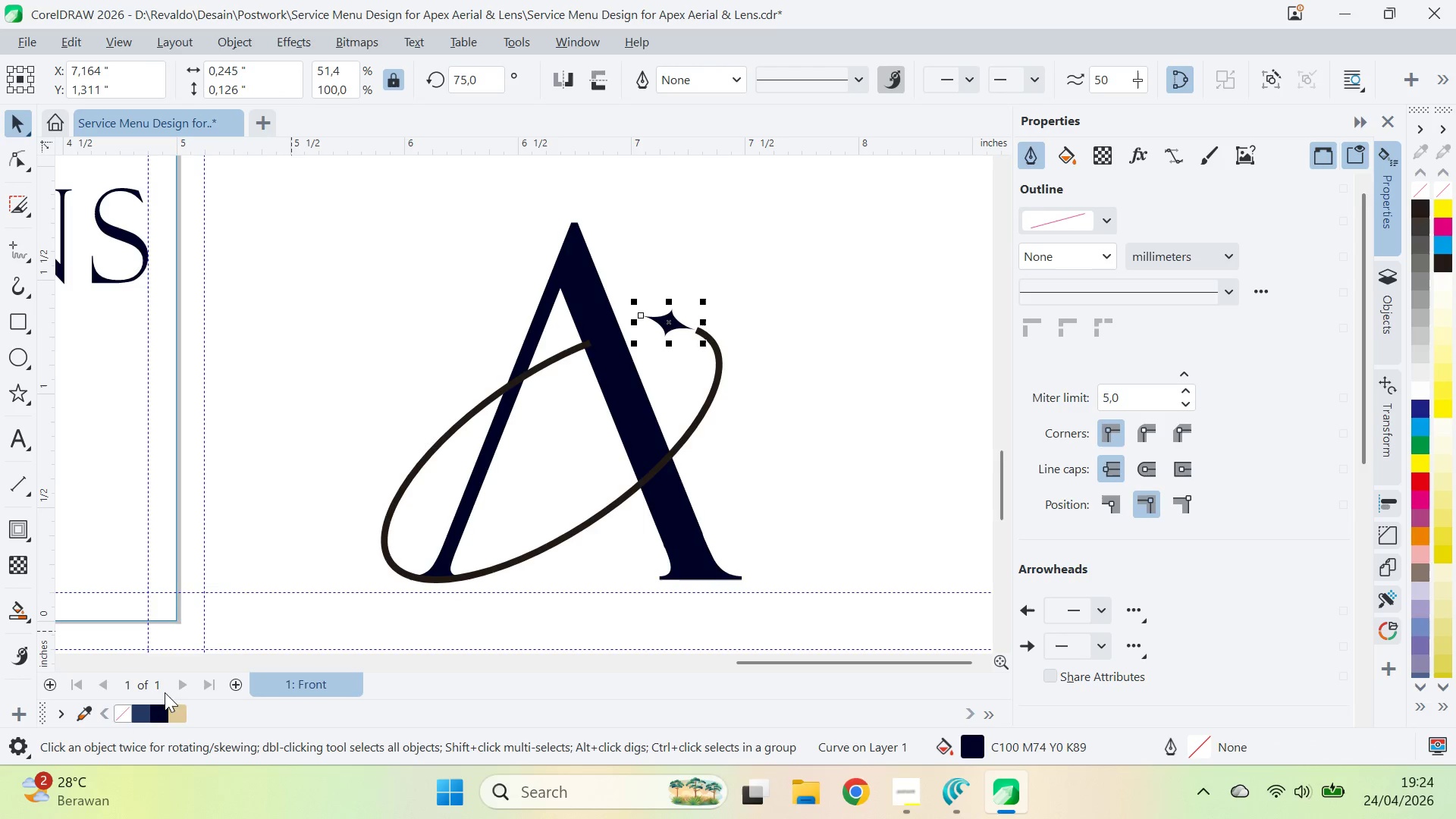 
left_click_drag(start_coordinate=[767, 322], to_coordinate=[760, 322])
 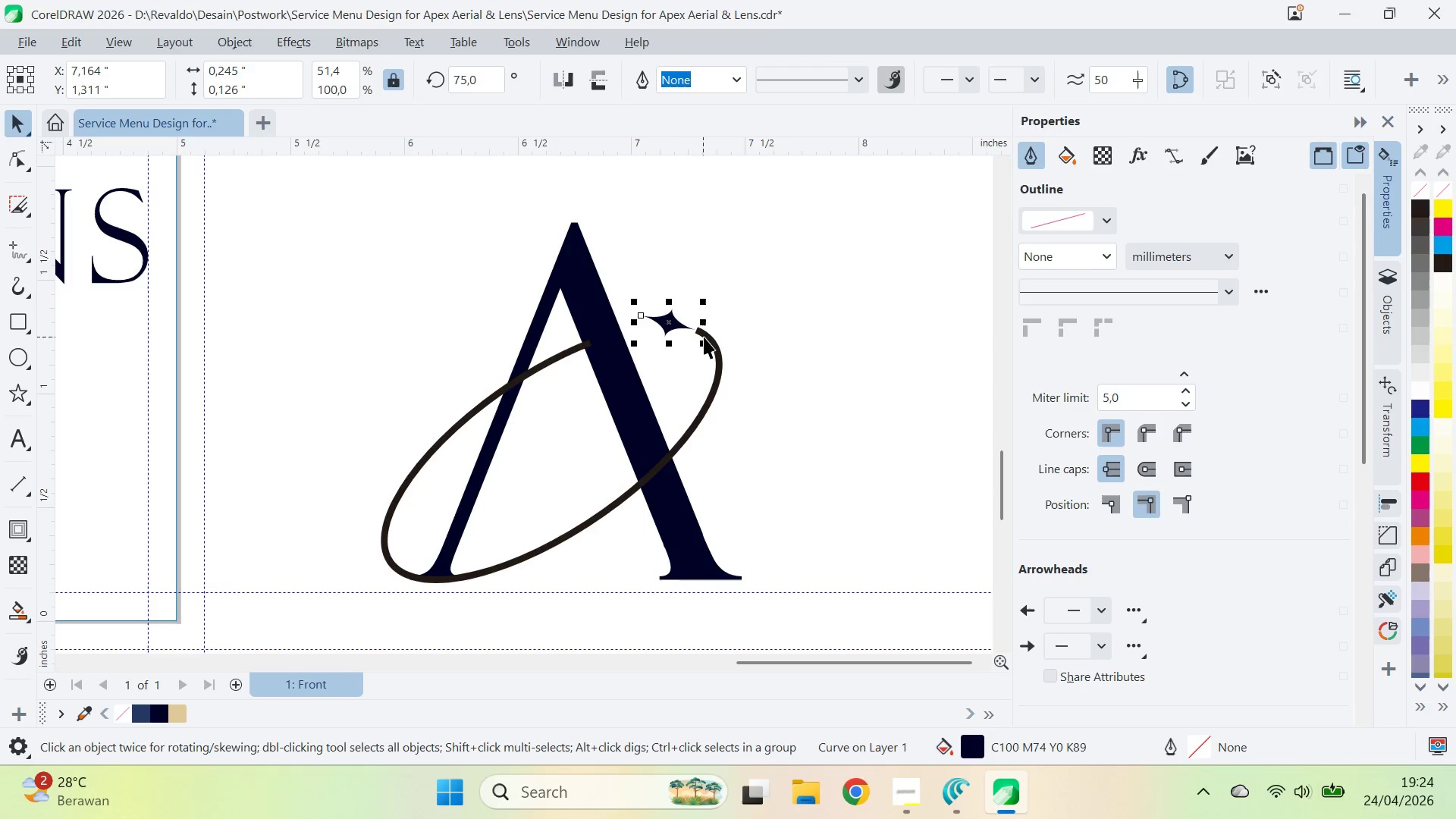 
key(A)
 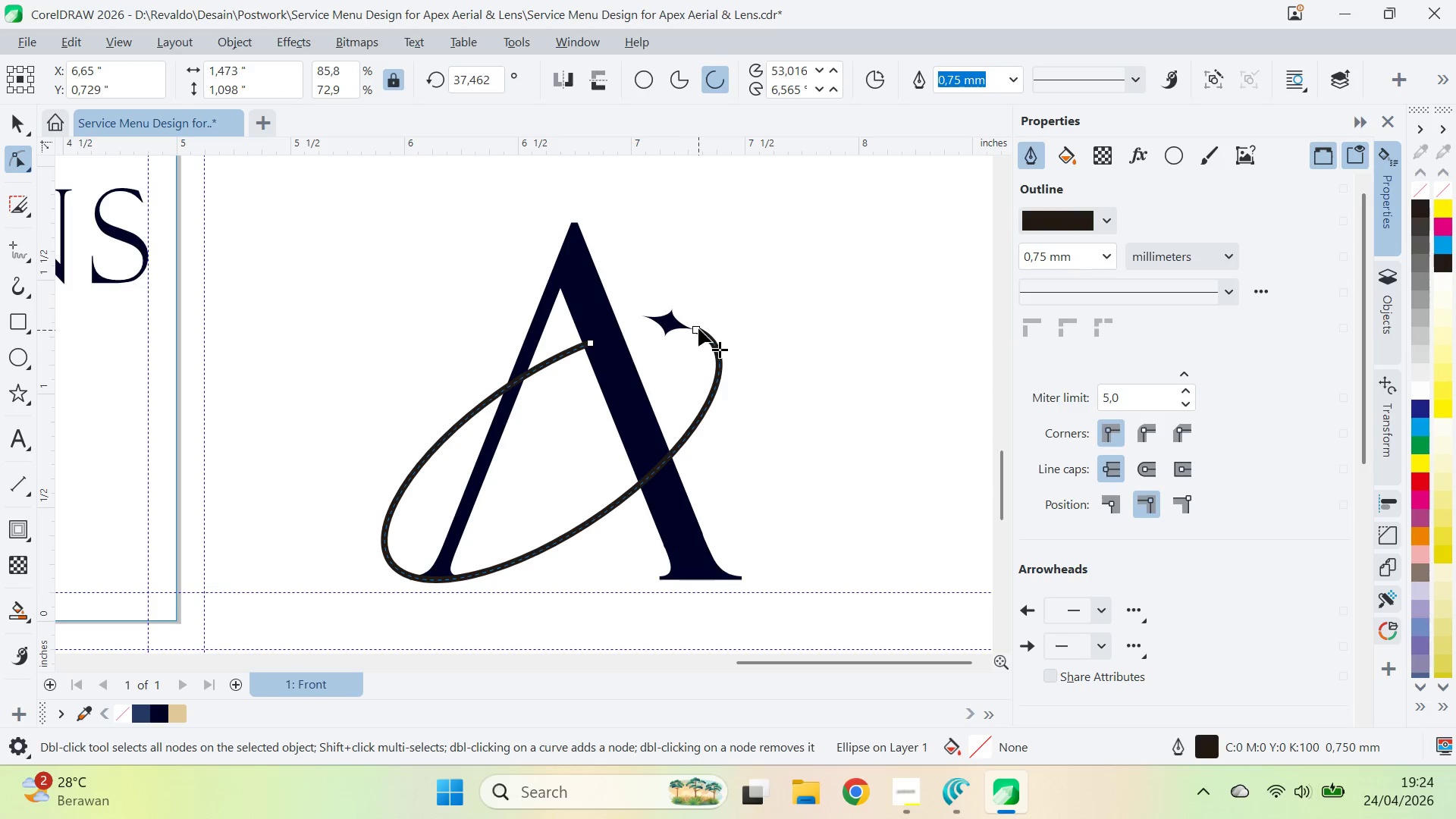 
left_click_drag(start_coordinate=[698, 328], to_coordinate=[670, 324])
 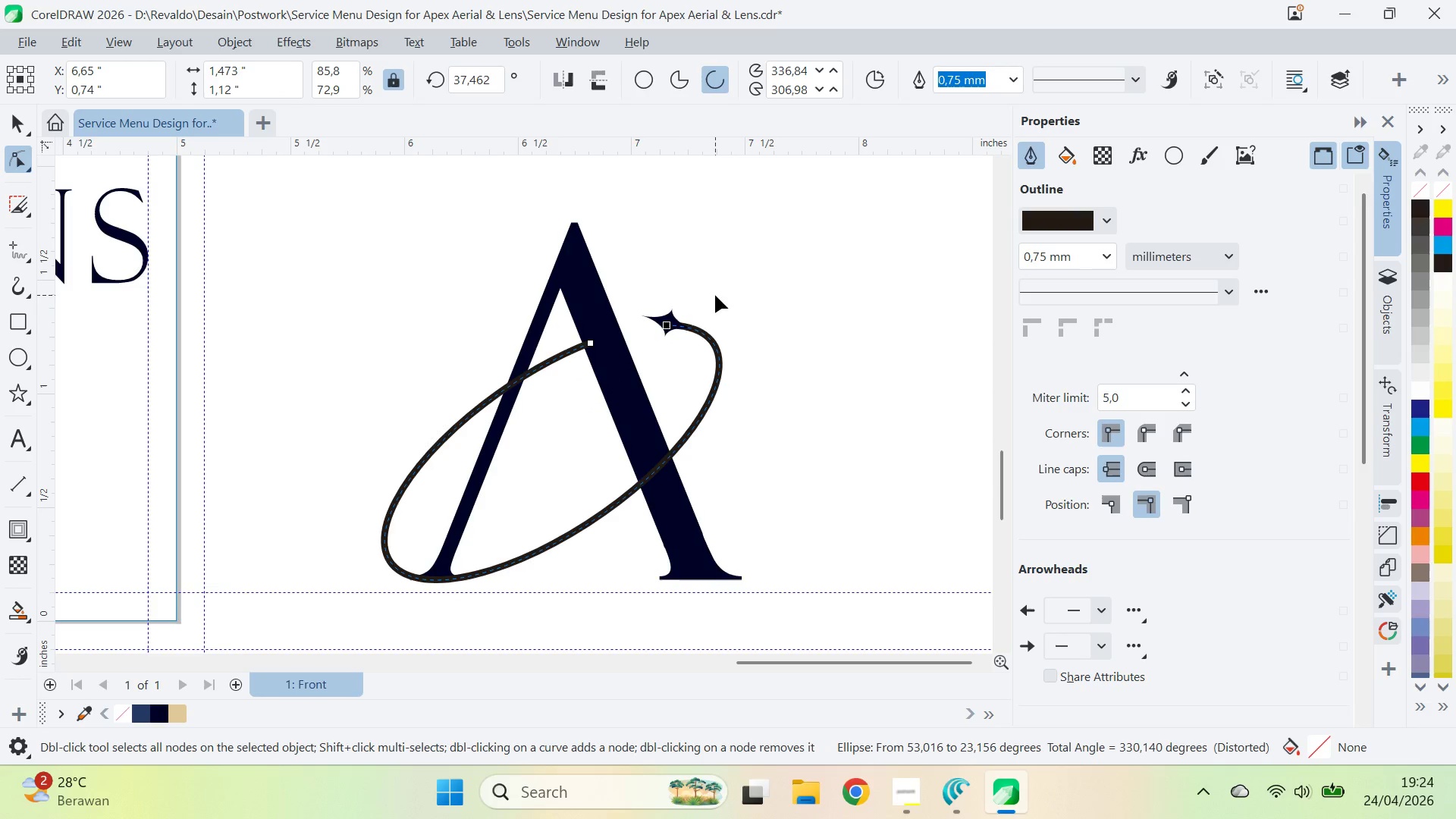 
triple_click([658, 315])
 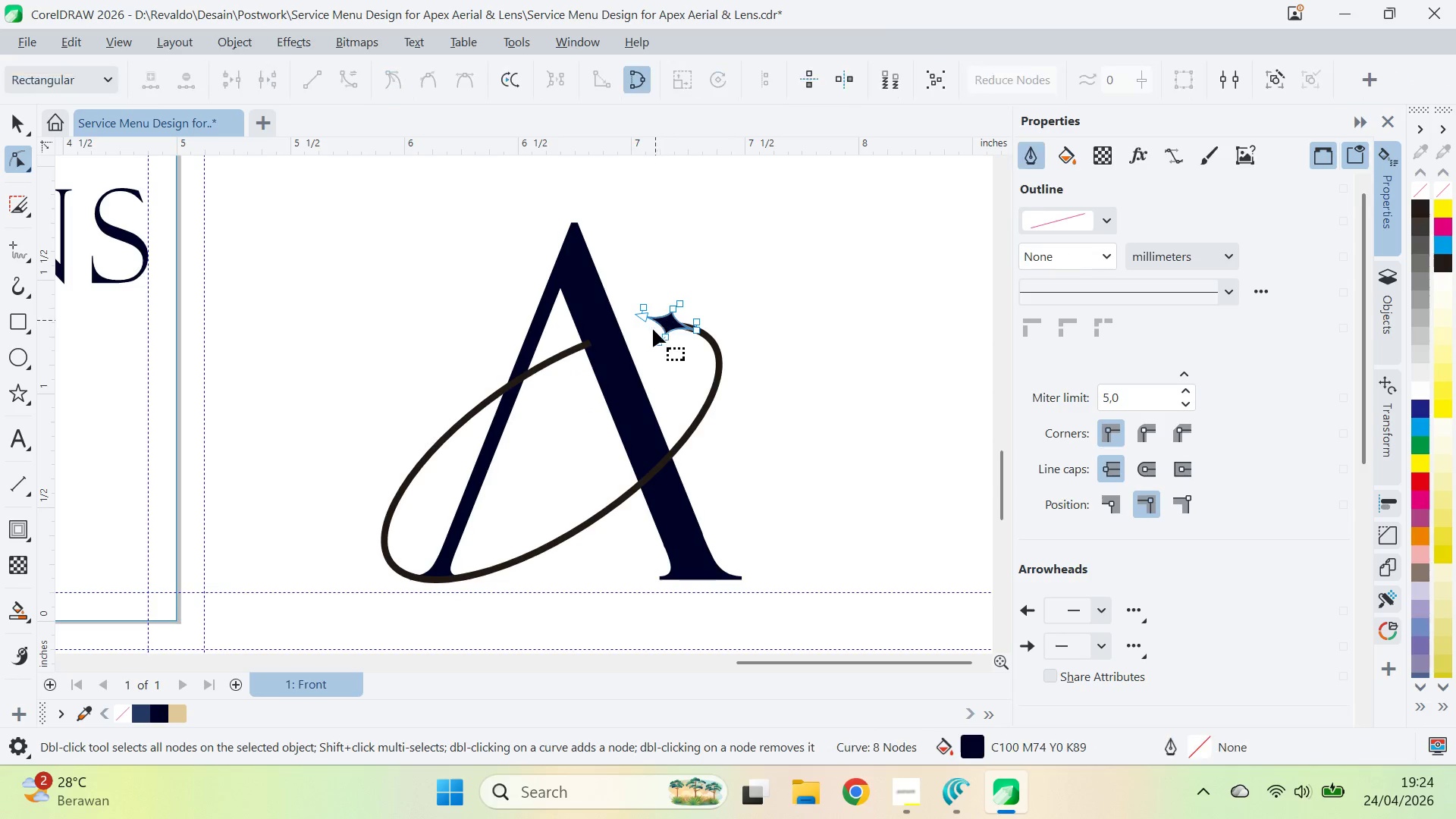 
type(vz)
 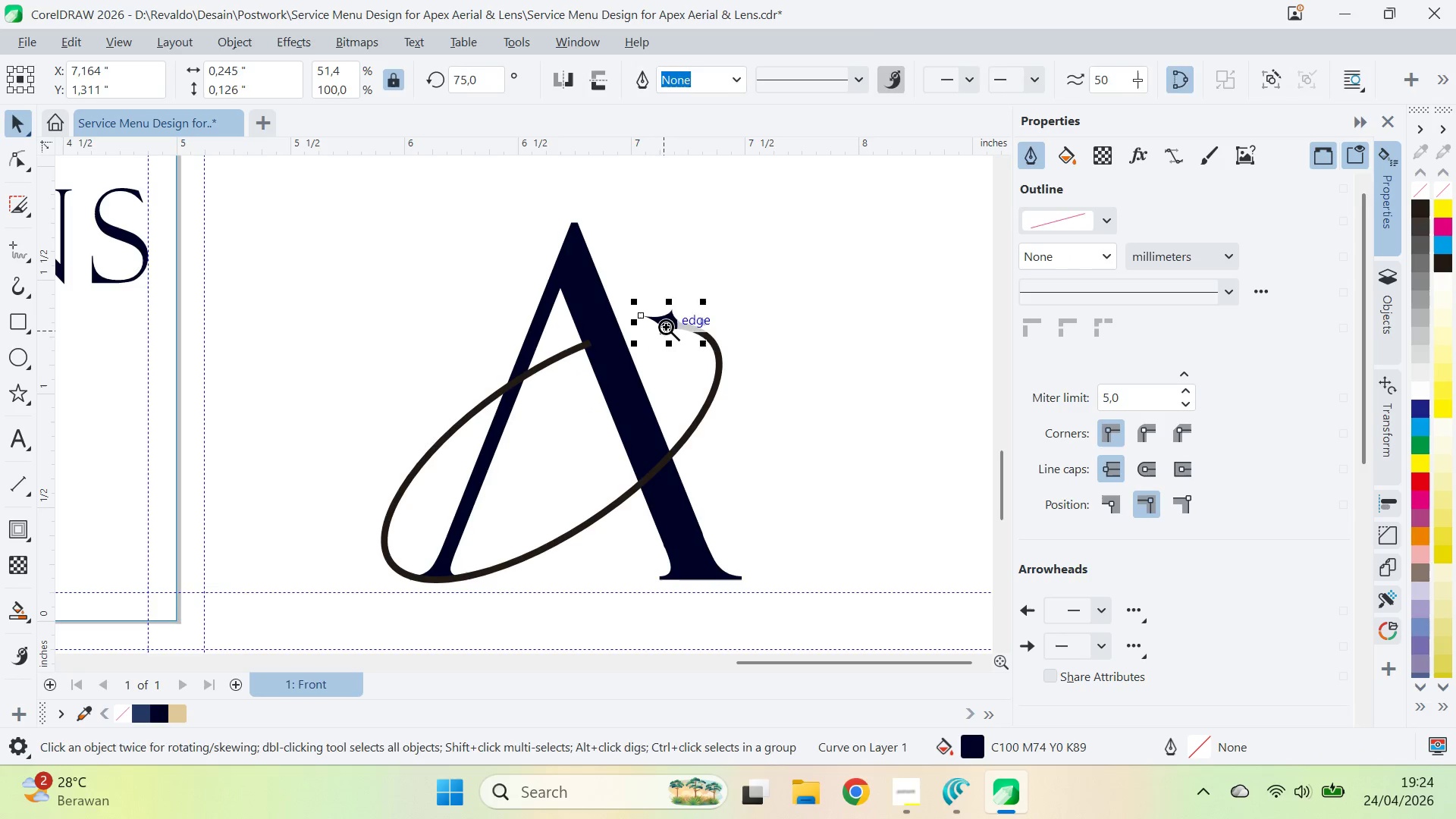 
left_click([666, 327])
 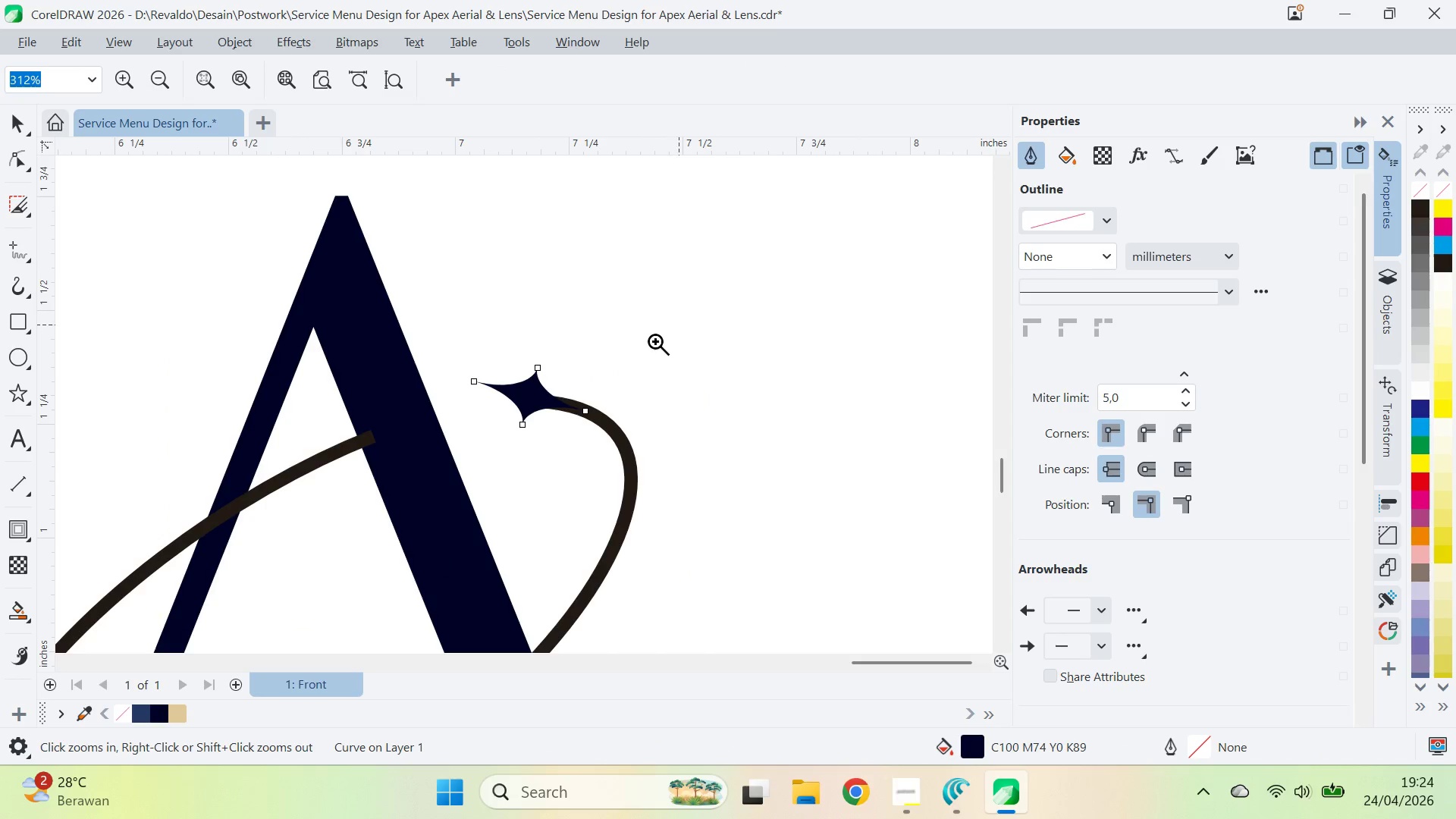 
key(V)
 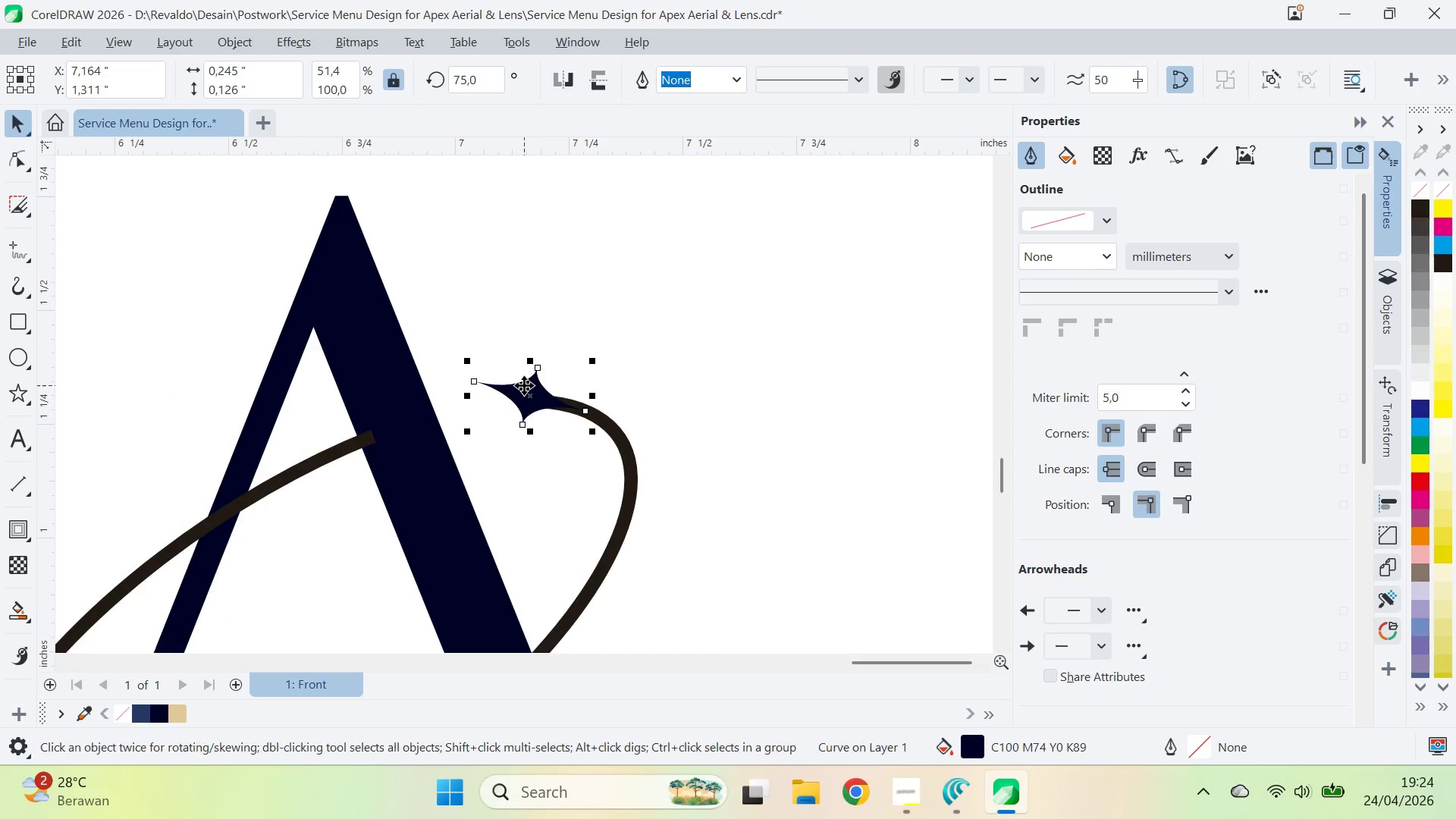 
left_click([524, 384])
 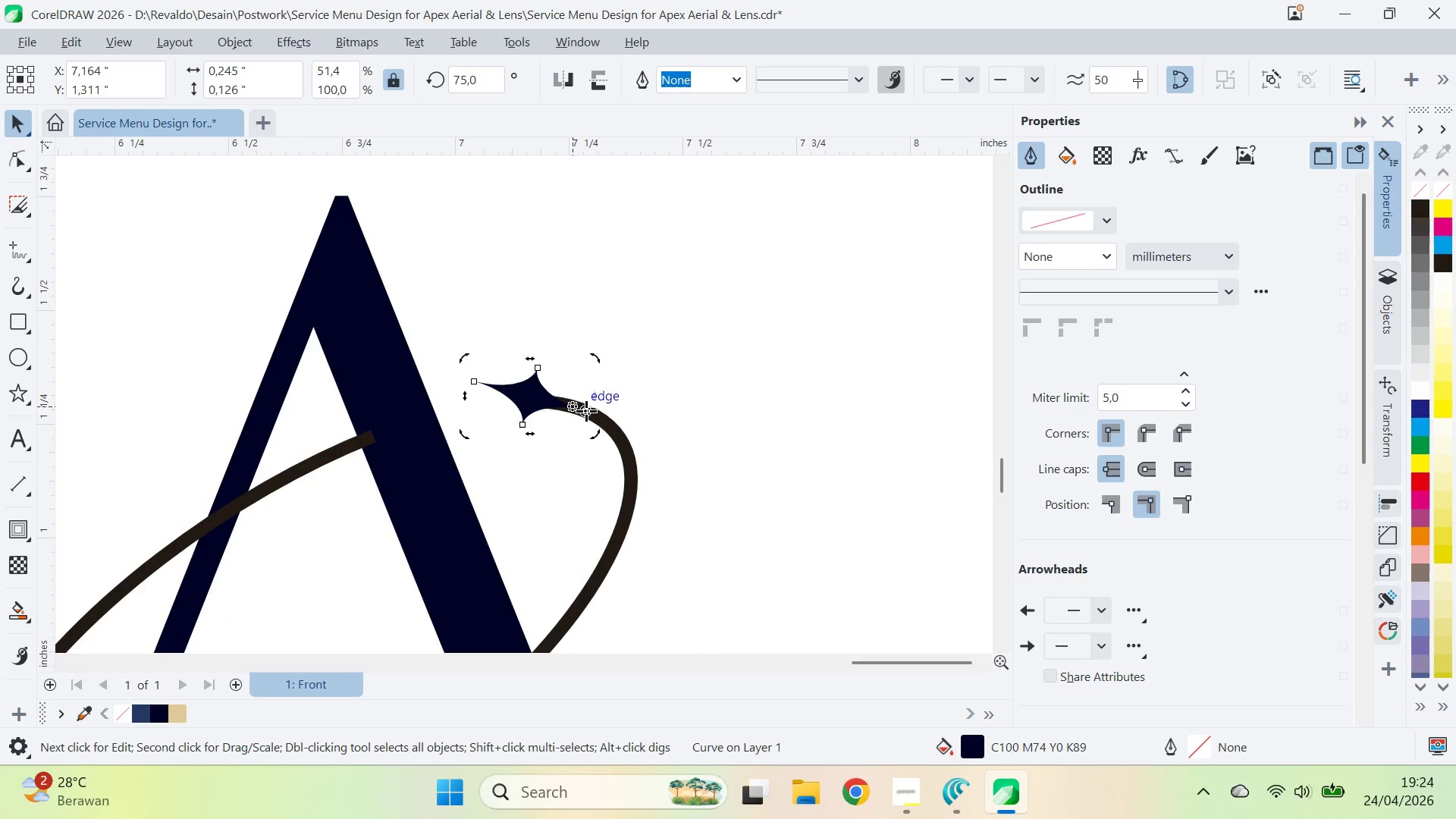 
left_click_drag(start_coordinate=[587, 410], to_coordinate=[525, 403])
 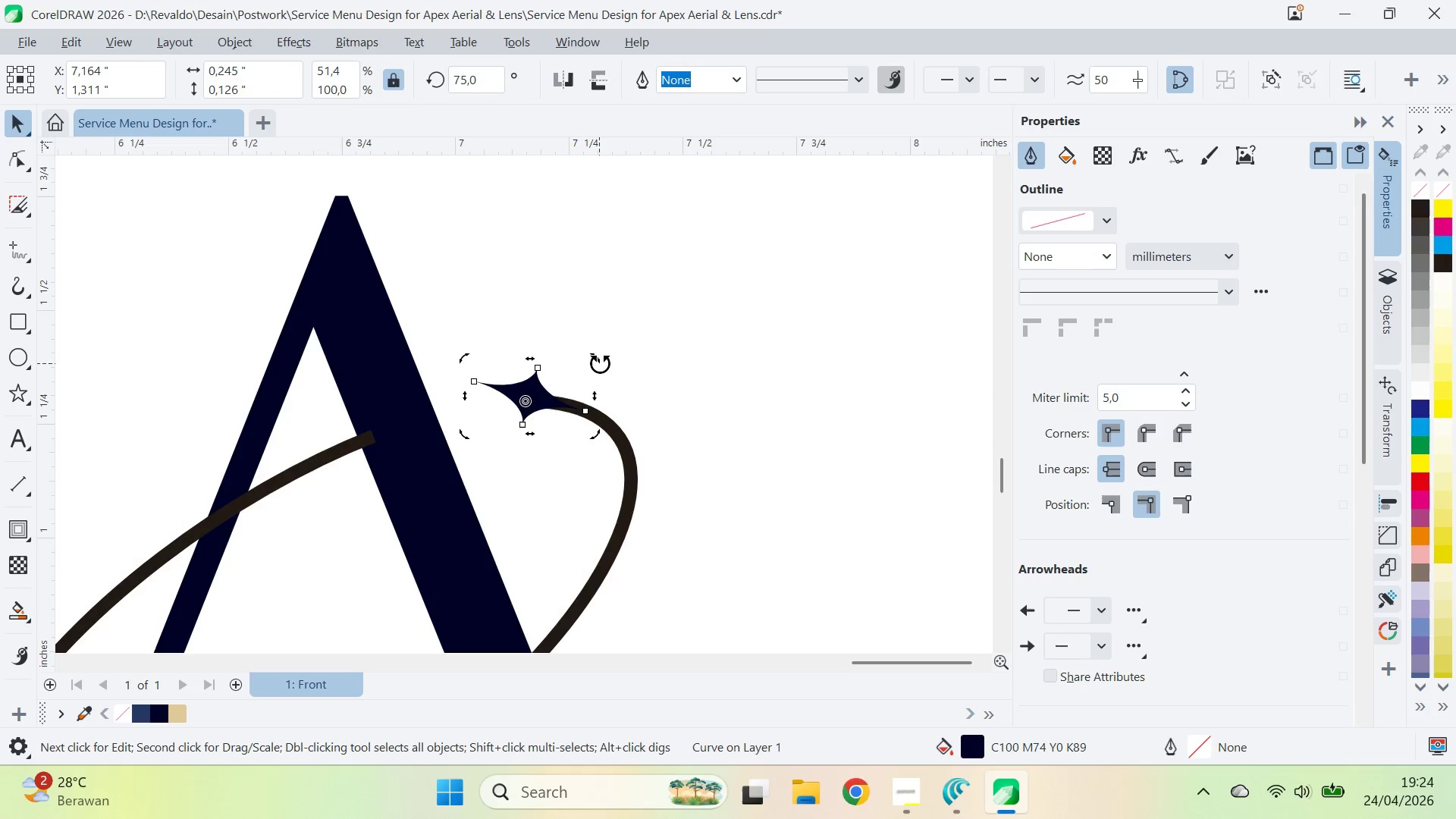 
left_click_drag(start_coordinate=[600, 363], to_coordinate=[592, 346])
 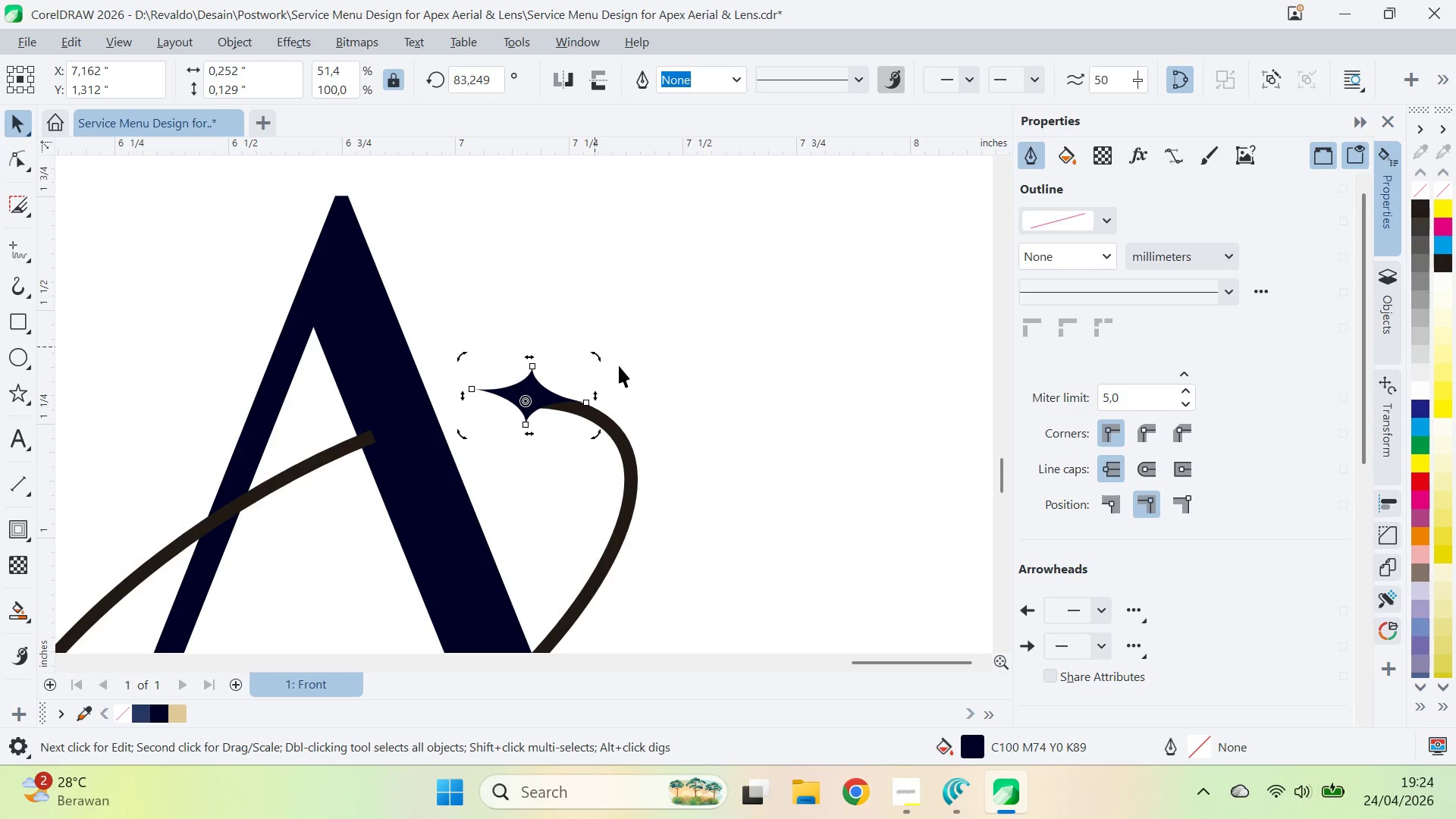 
key(V)
 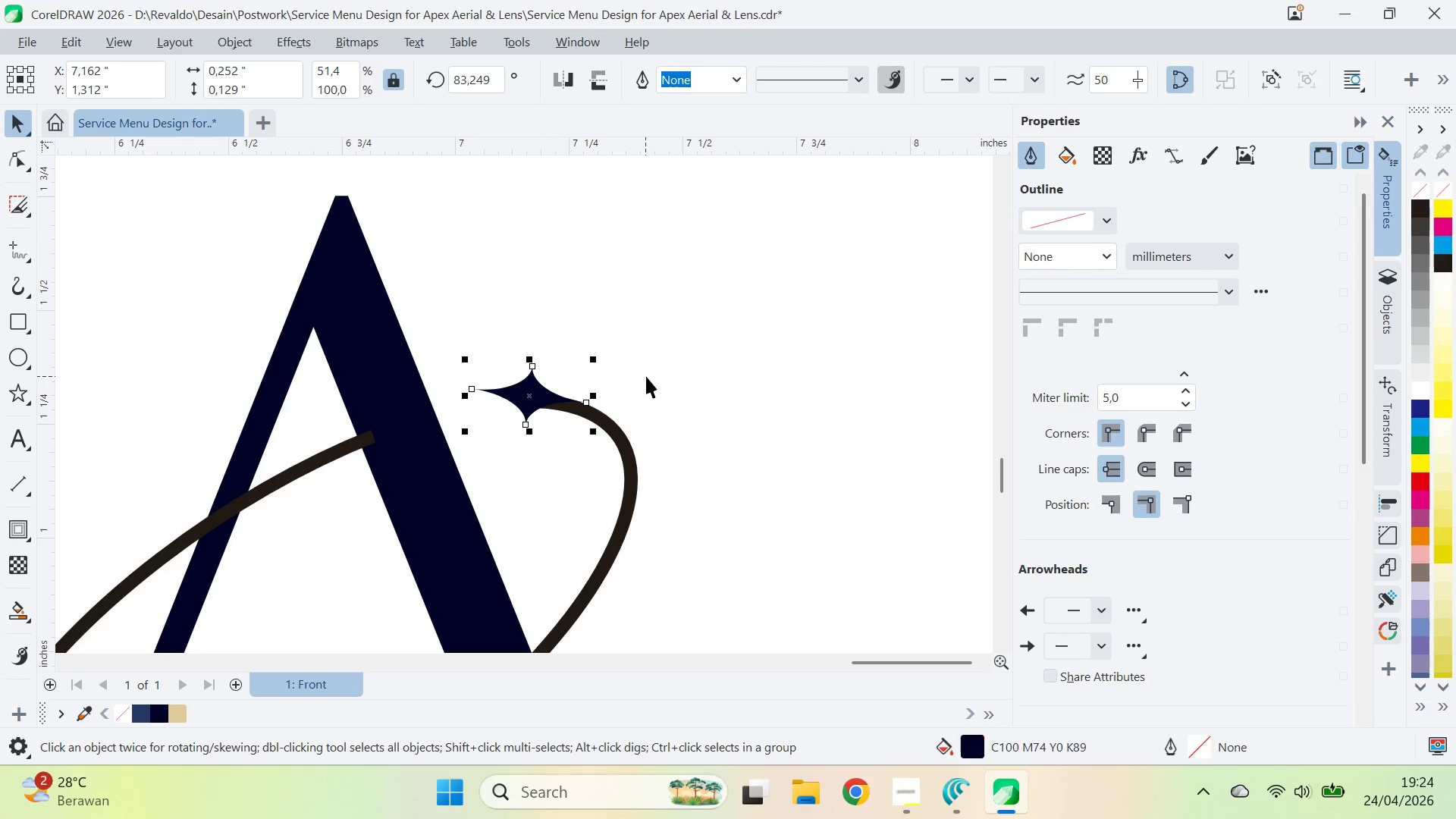 
key(ArrowDown)
 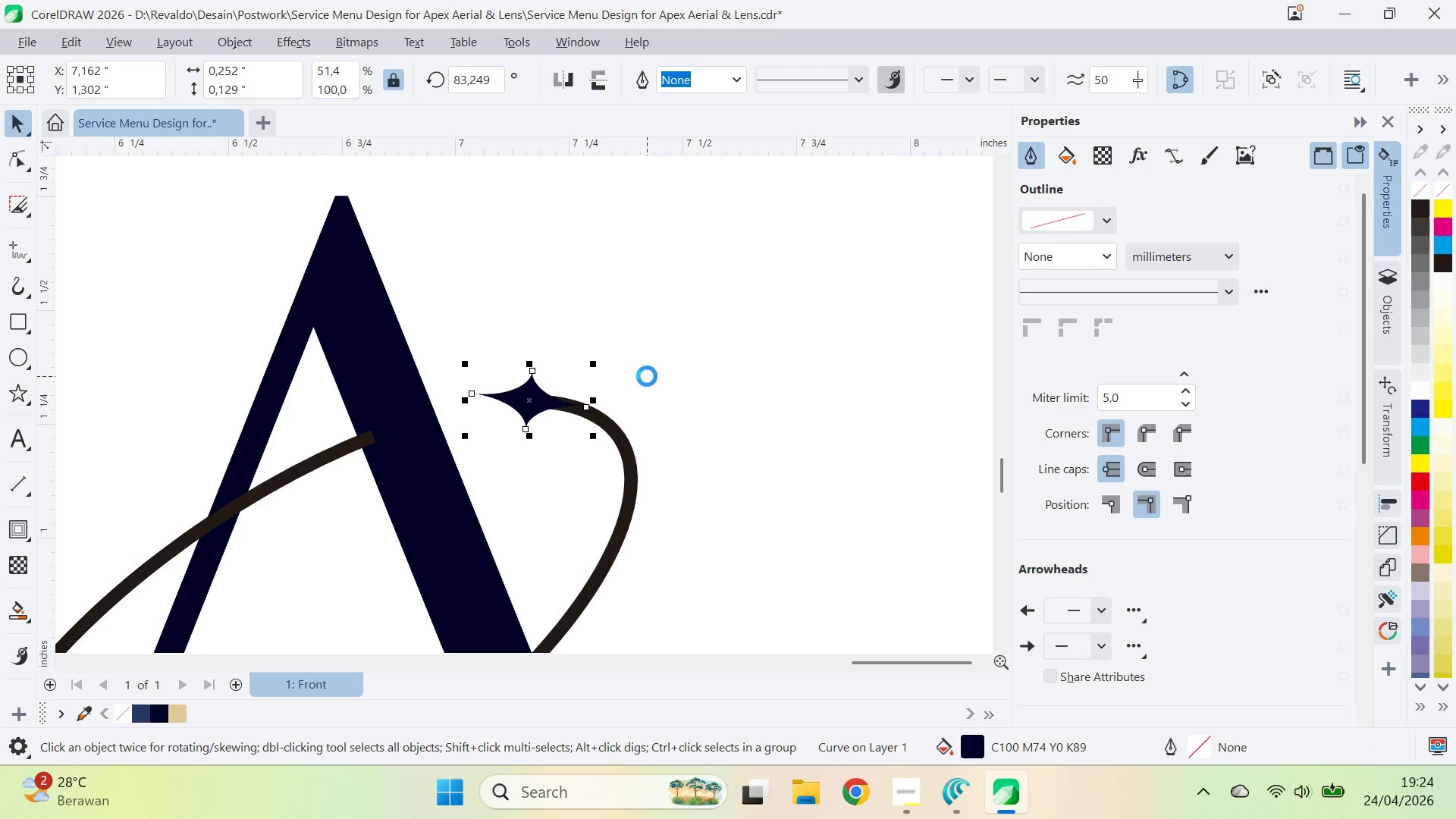 
key(ArrowDown)
 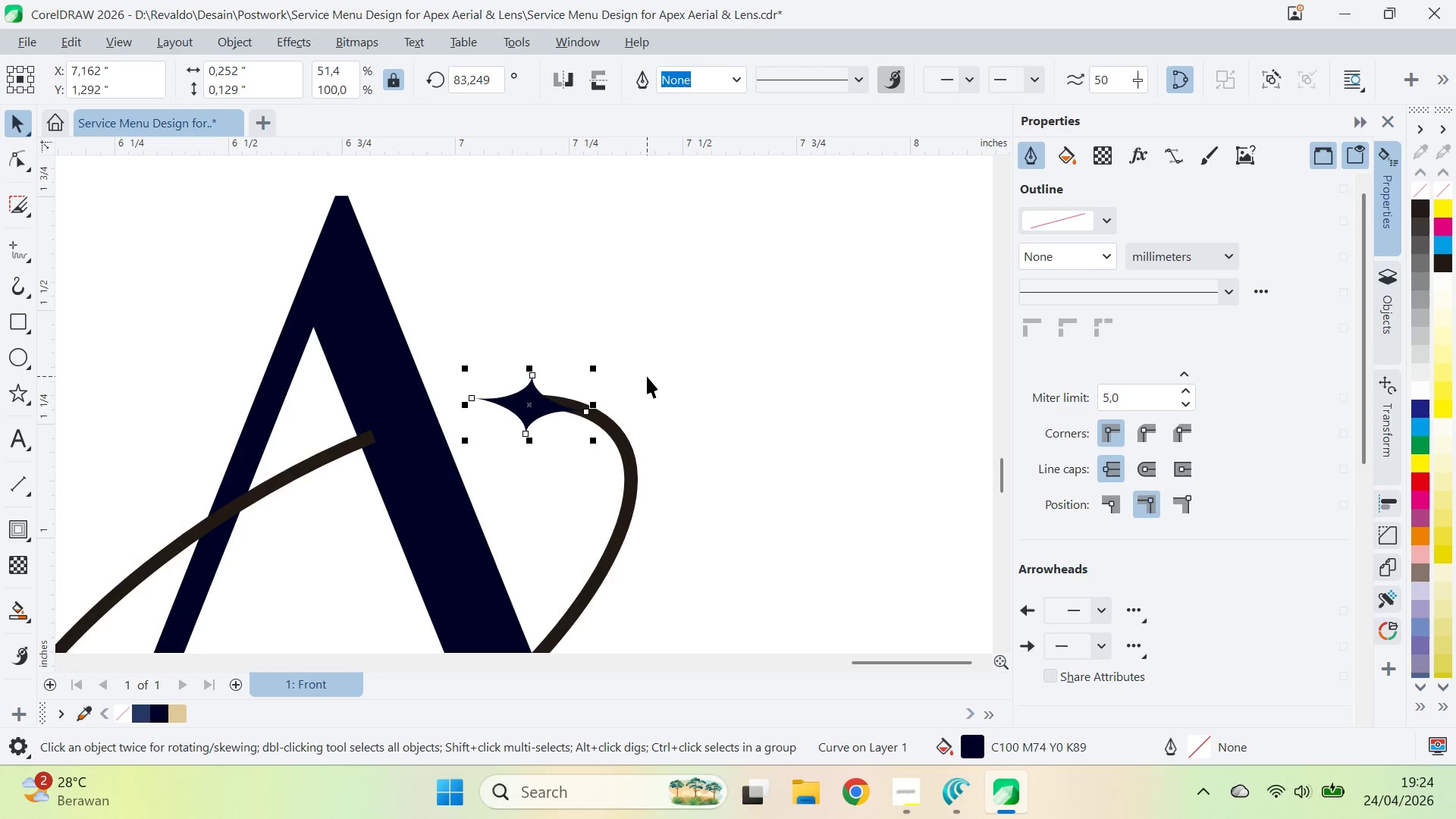 
key(ArrowUp)
 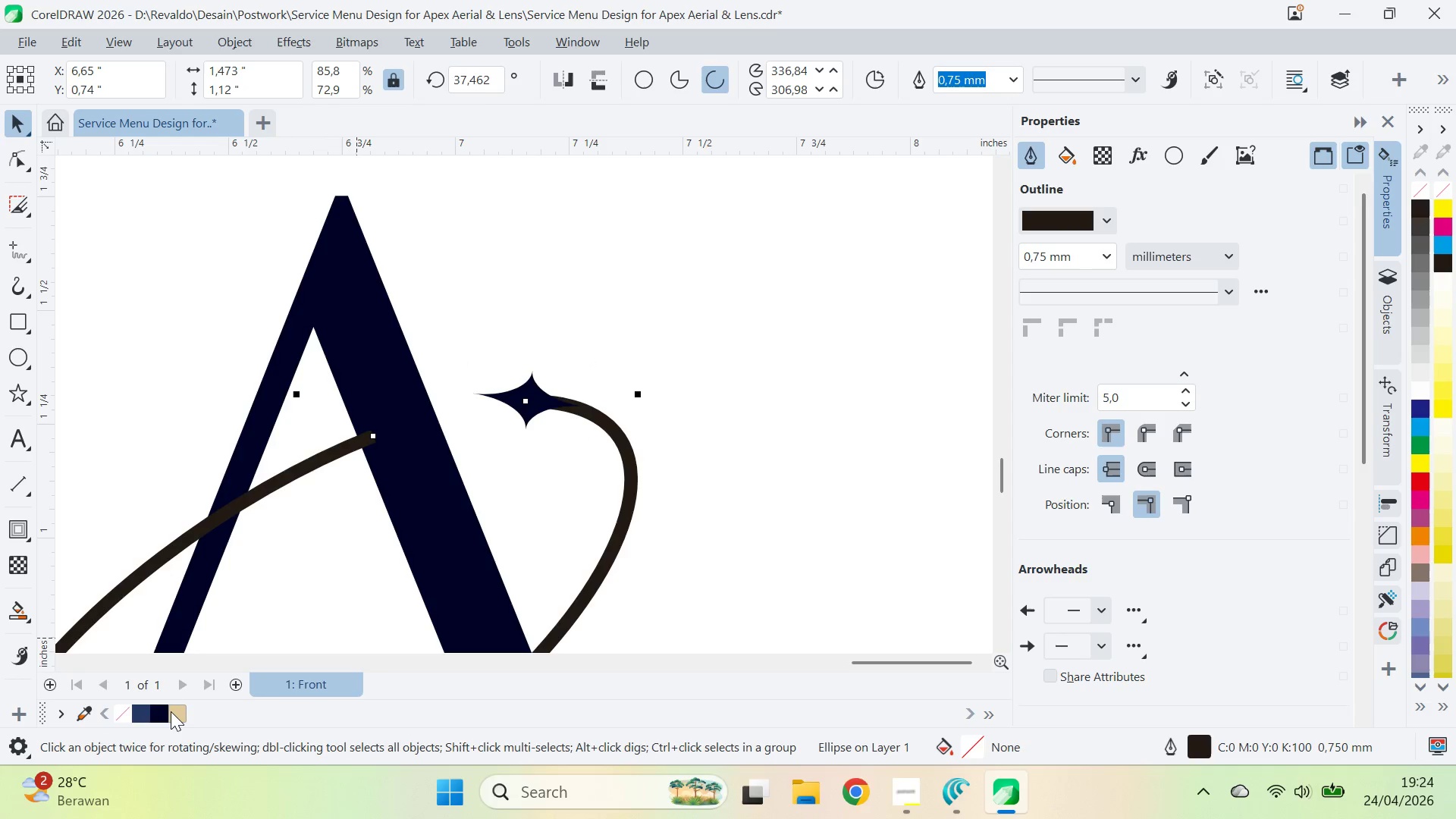 
key(Z)
 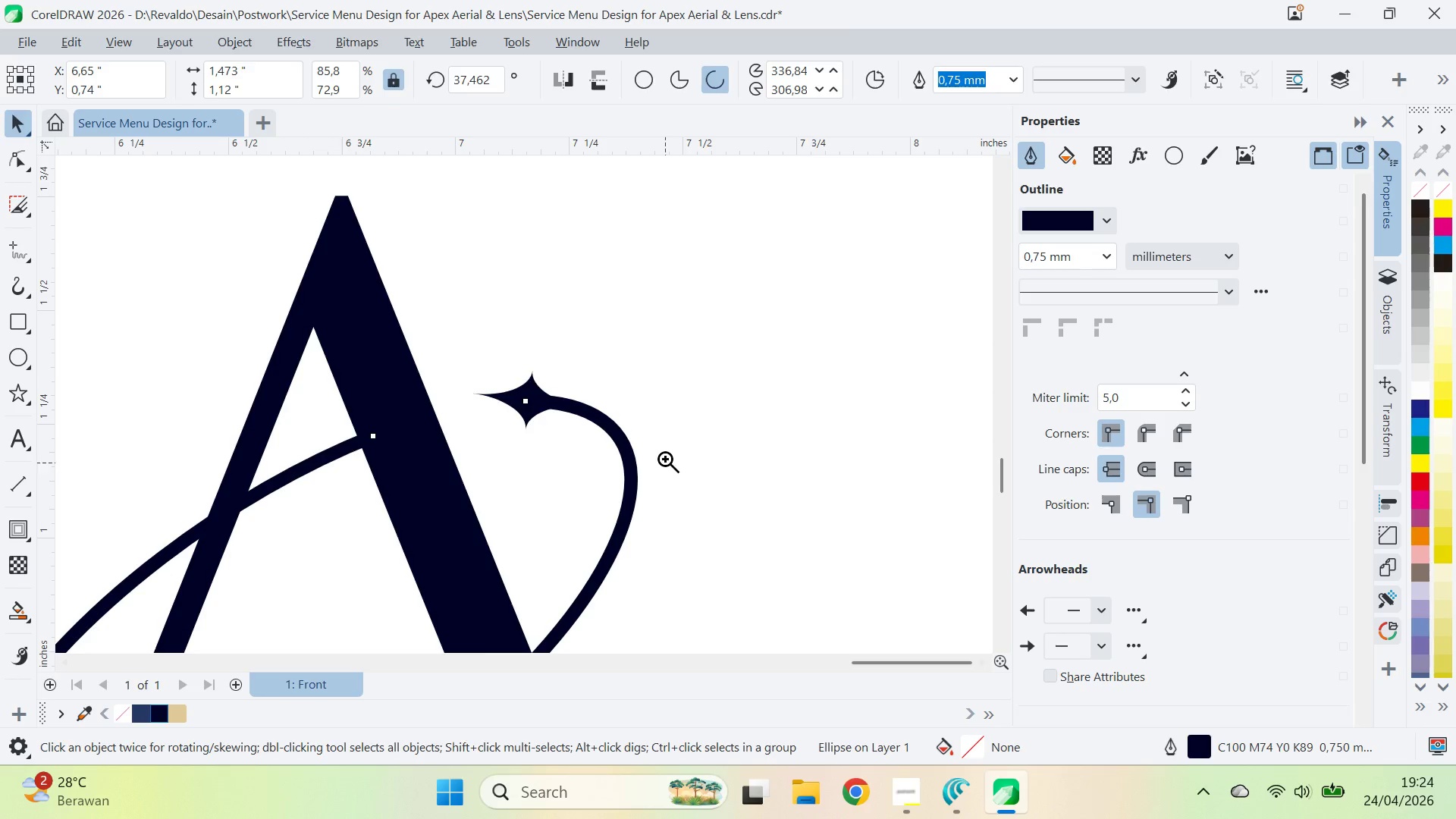 
right_click([665, 459])
 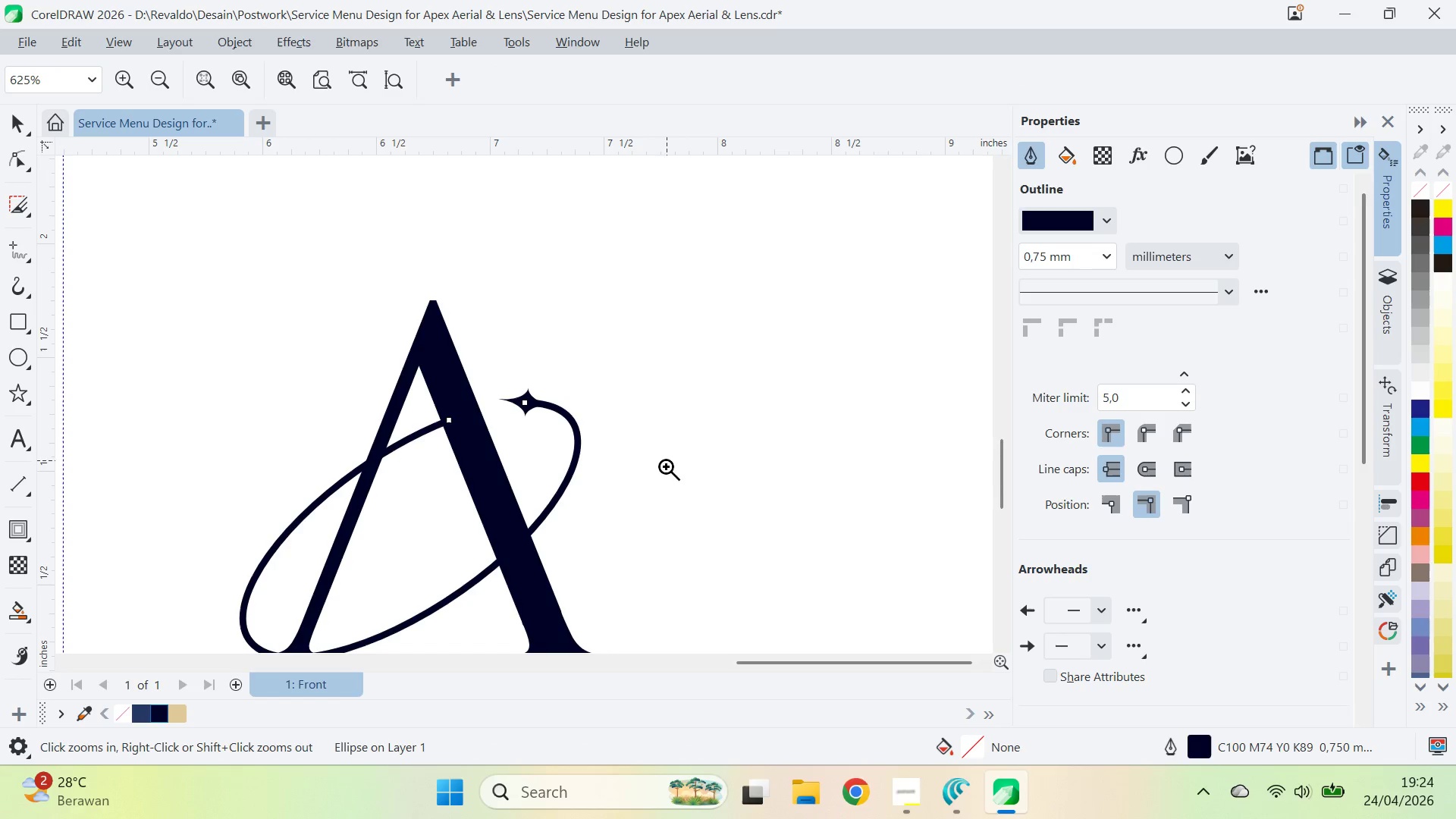 
type(qv)
 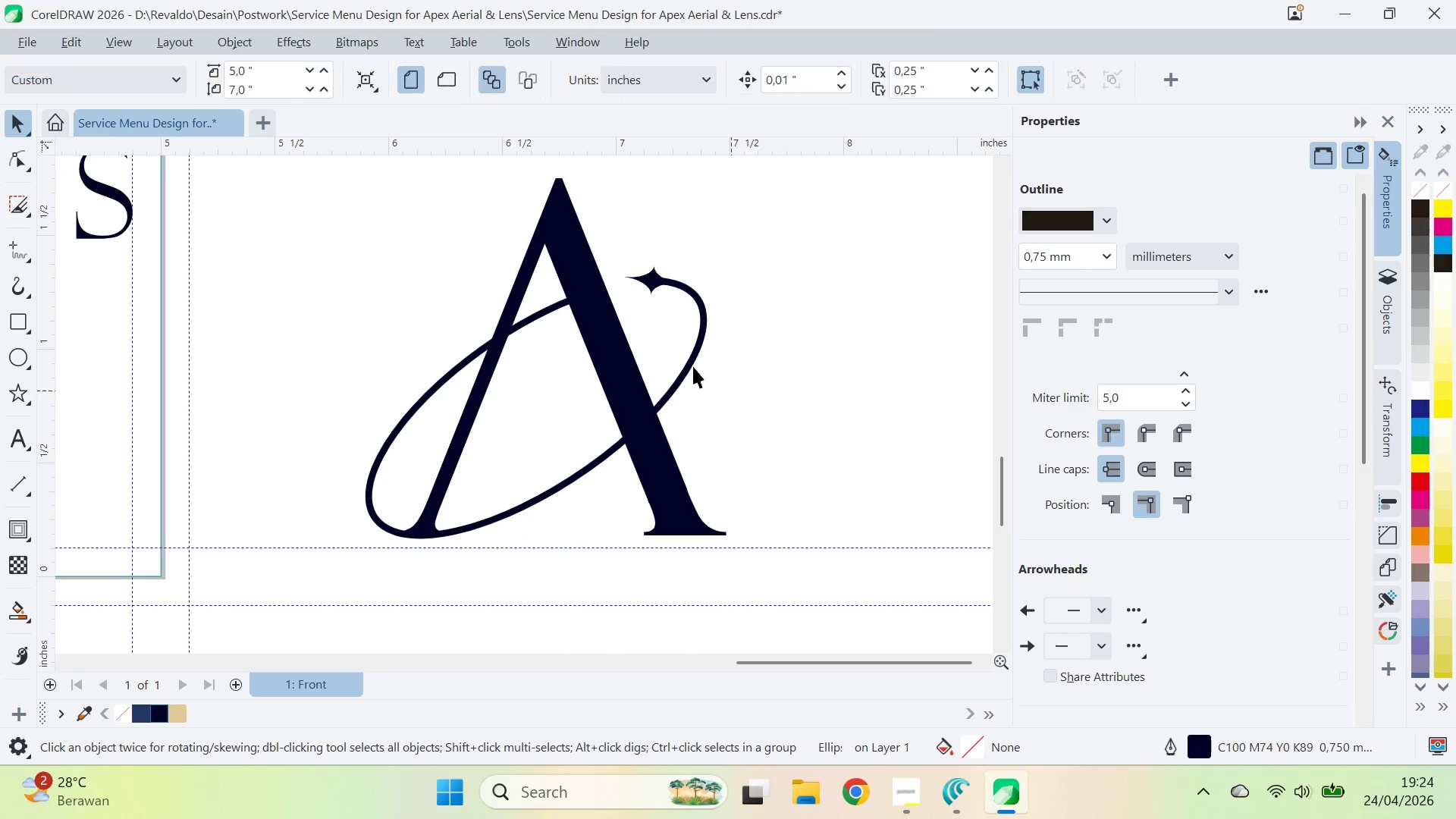 
left_click_drag(start_coordinate=[627, 504], to_coordinate=[753, 382])
 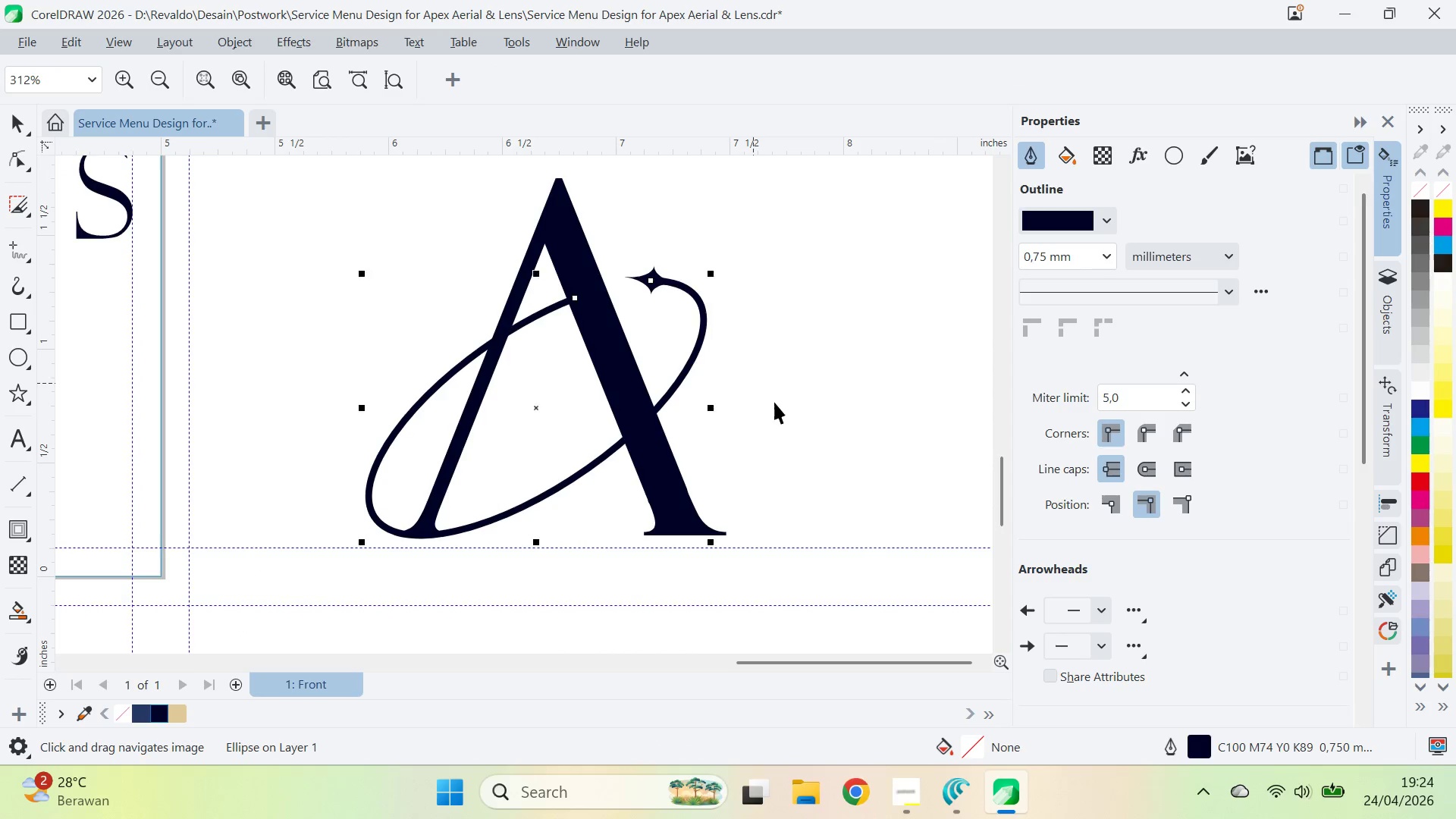 
left_click([774, 403])
 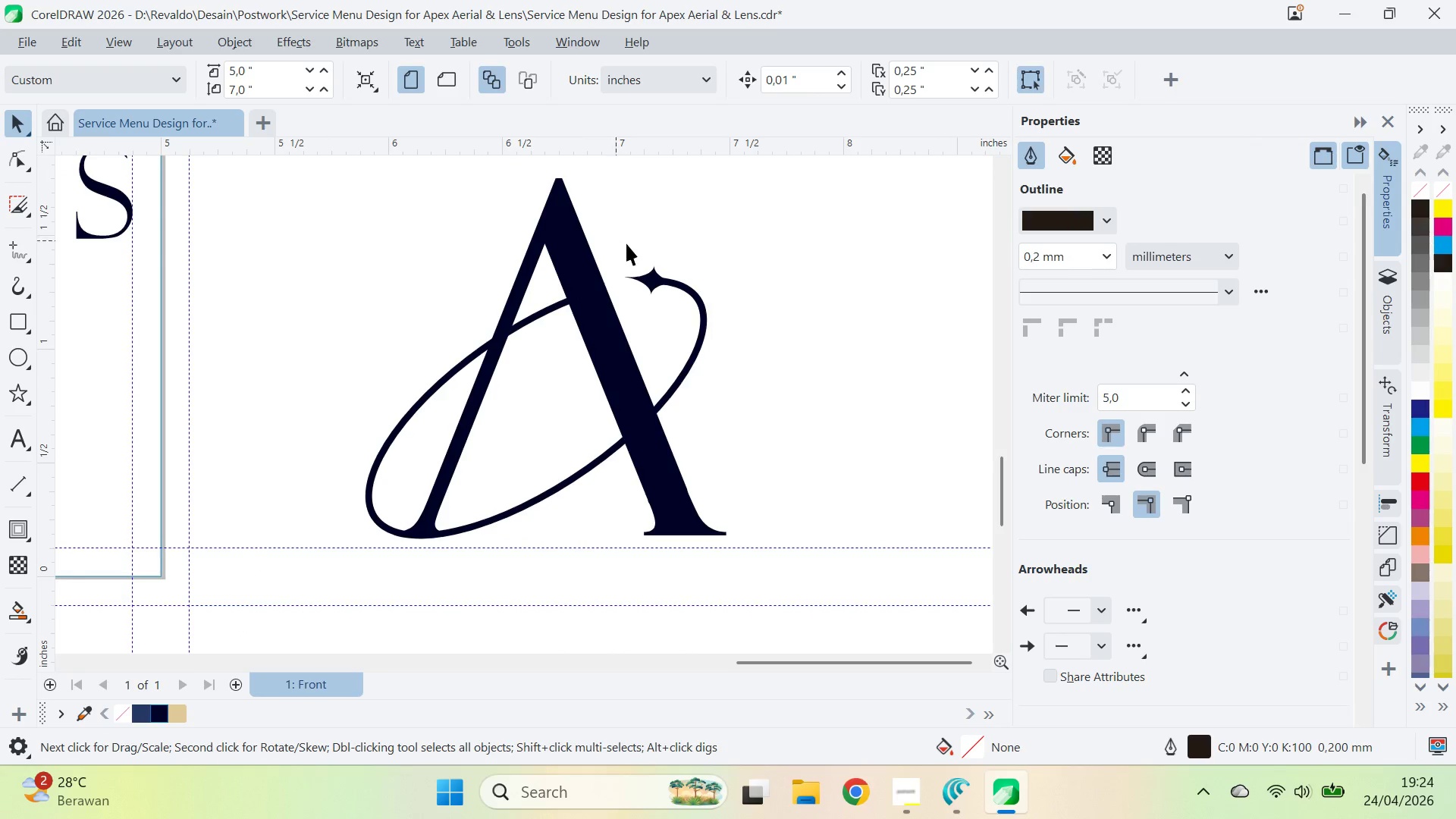 
left_click([587, 312])
 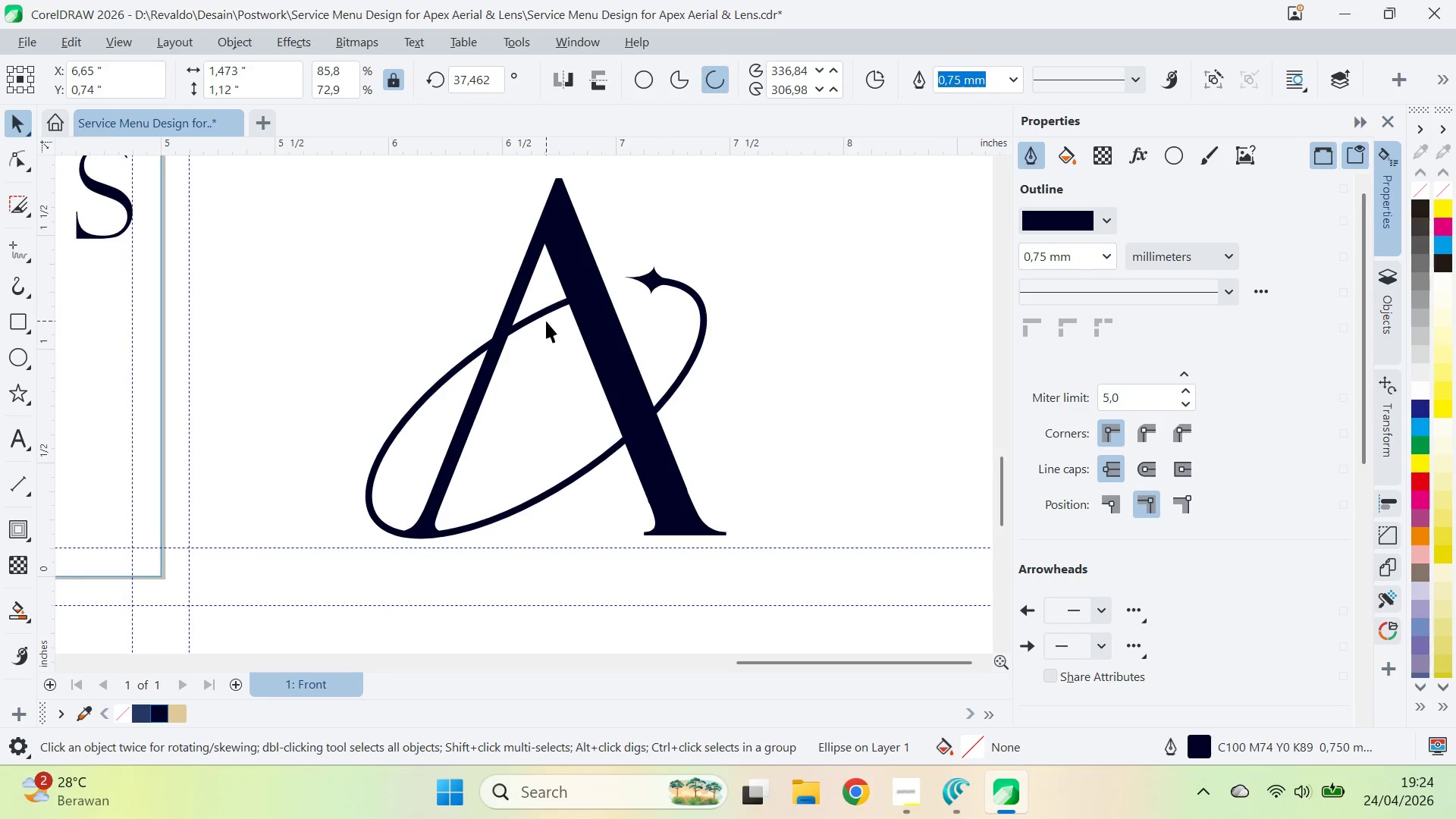 
double_click([544, 316])
 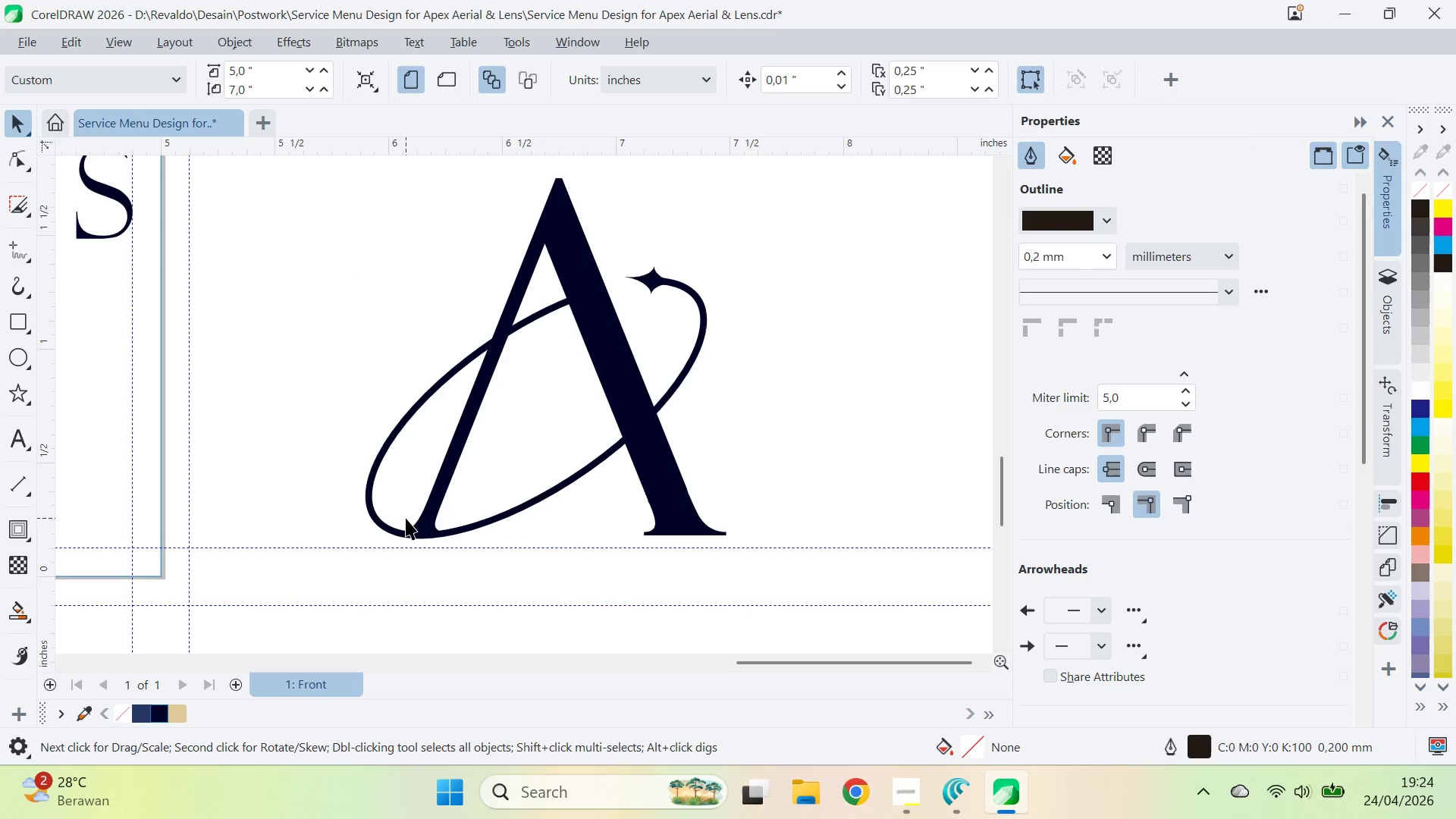 
left_click([472, 525])
 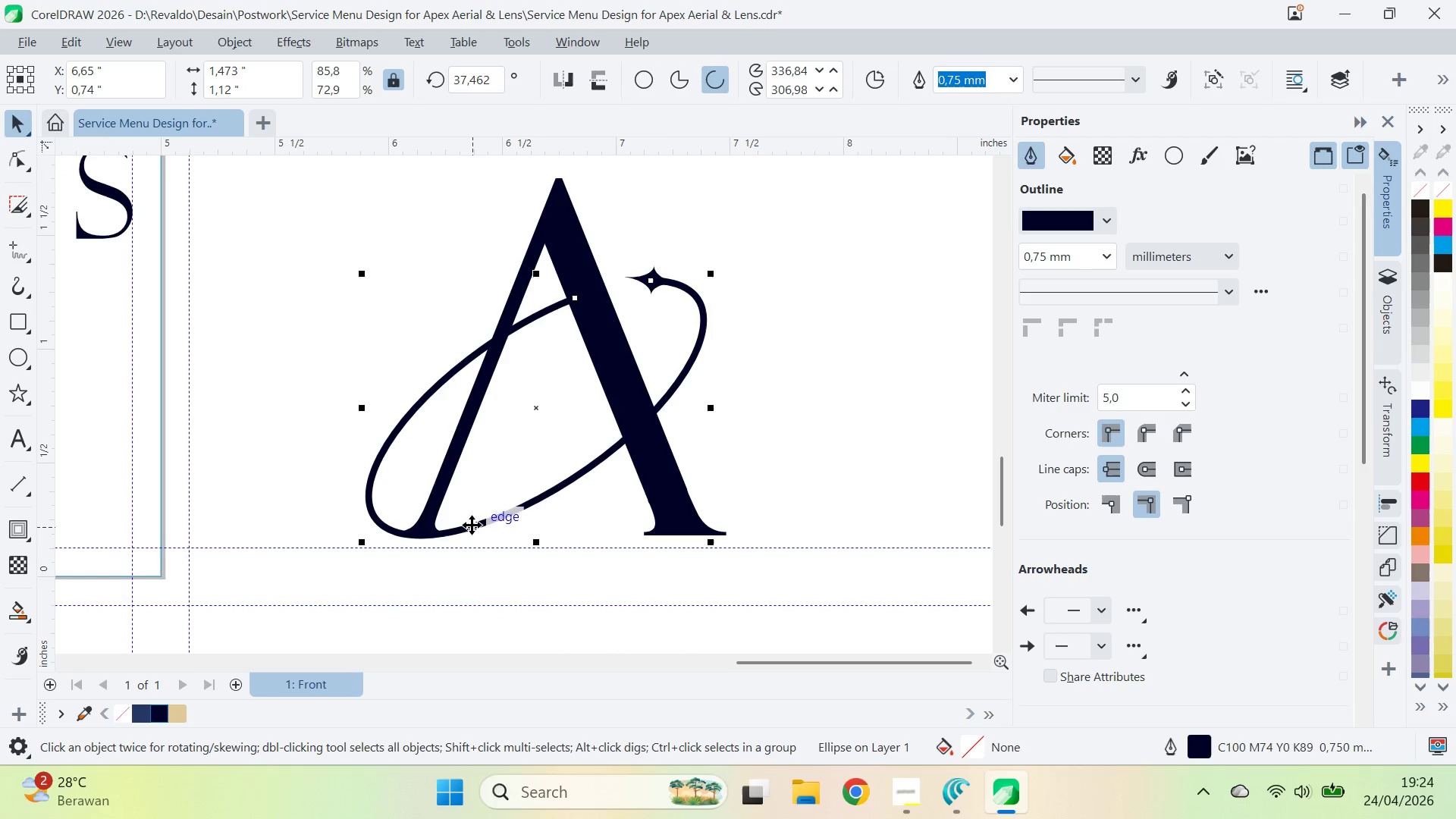 
key(Control+Shift+Q)
 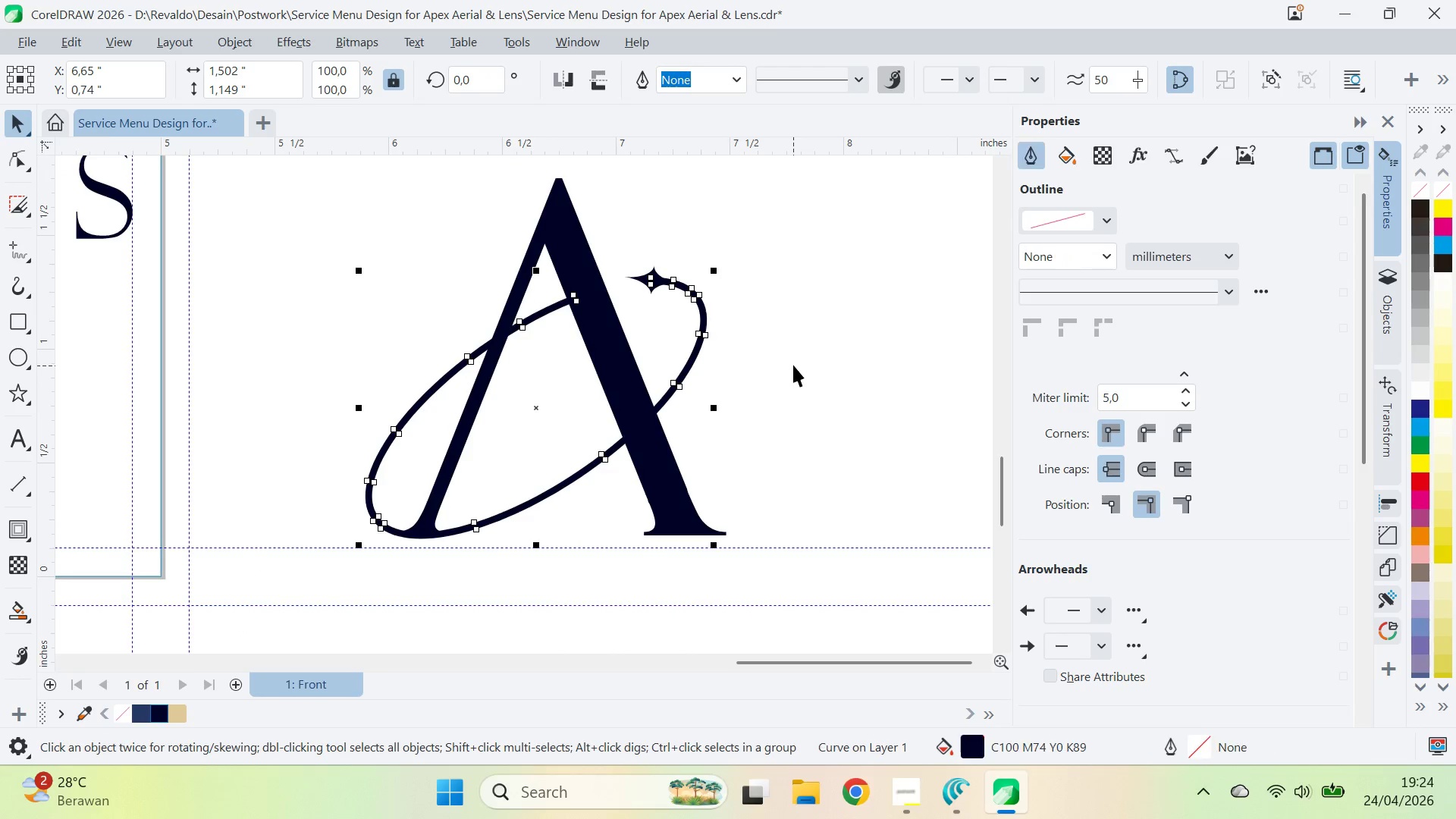 
left_click([793, 365])
 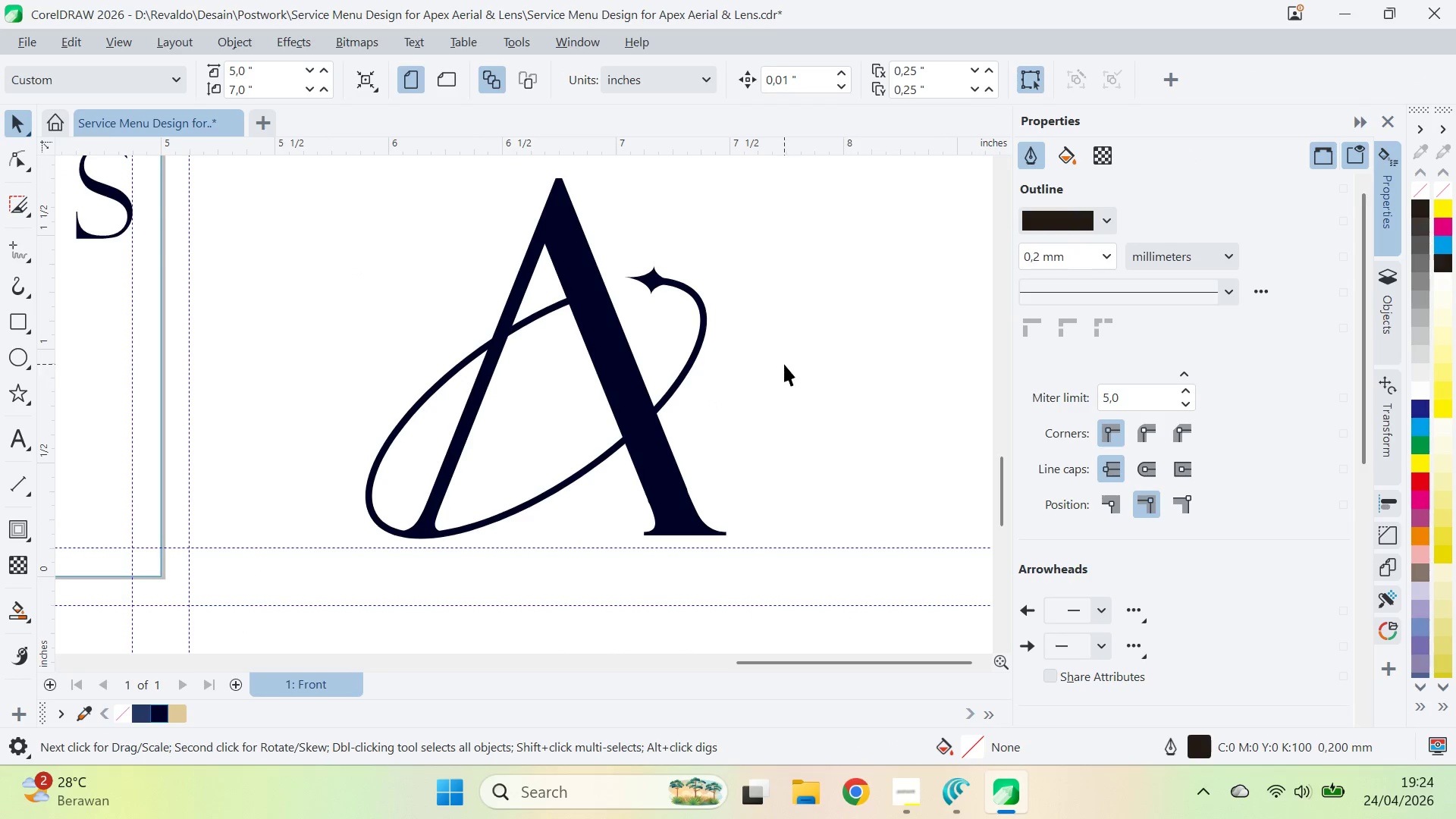 
key(Control+Z)
 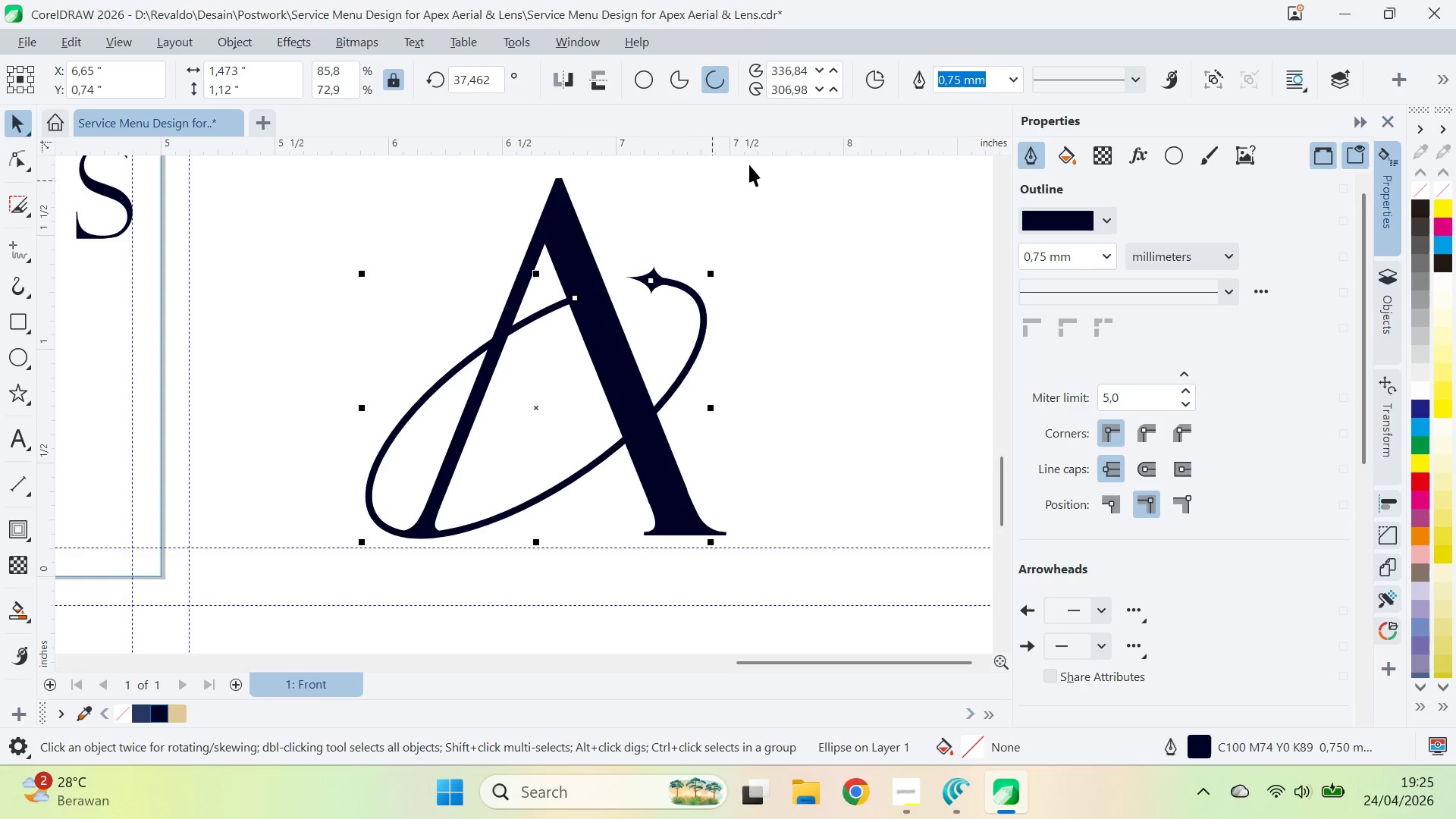 
wait(9.2)
 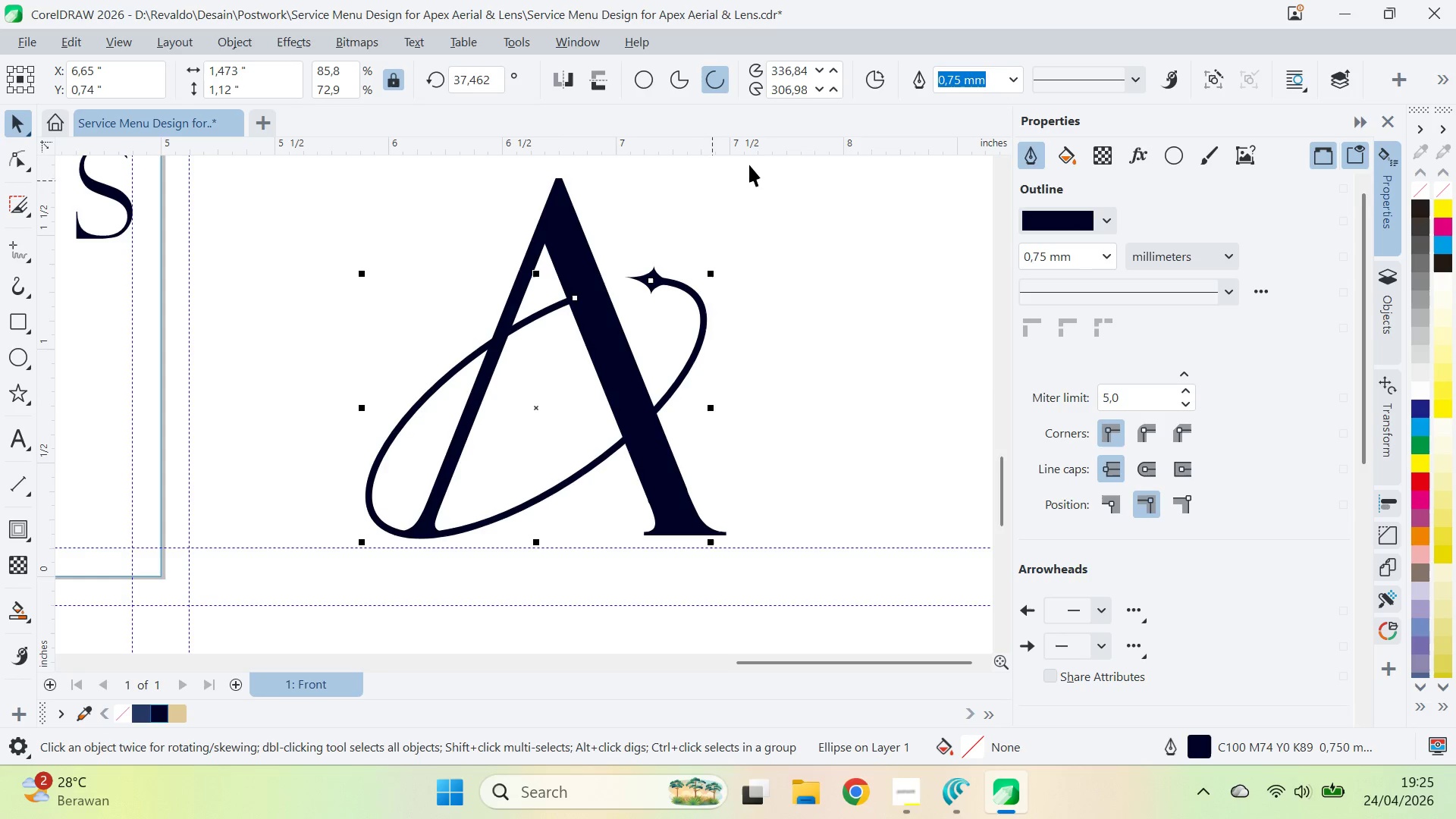 
double_click([620, 444])
 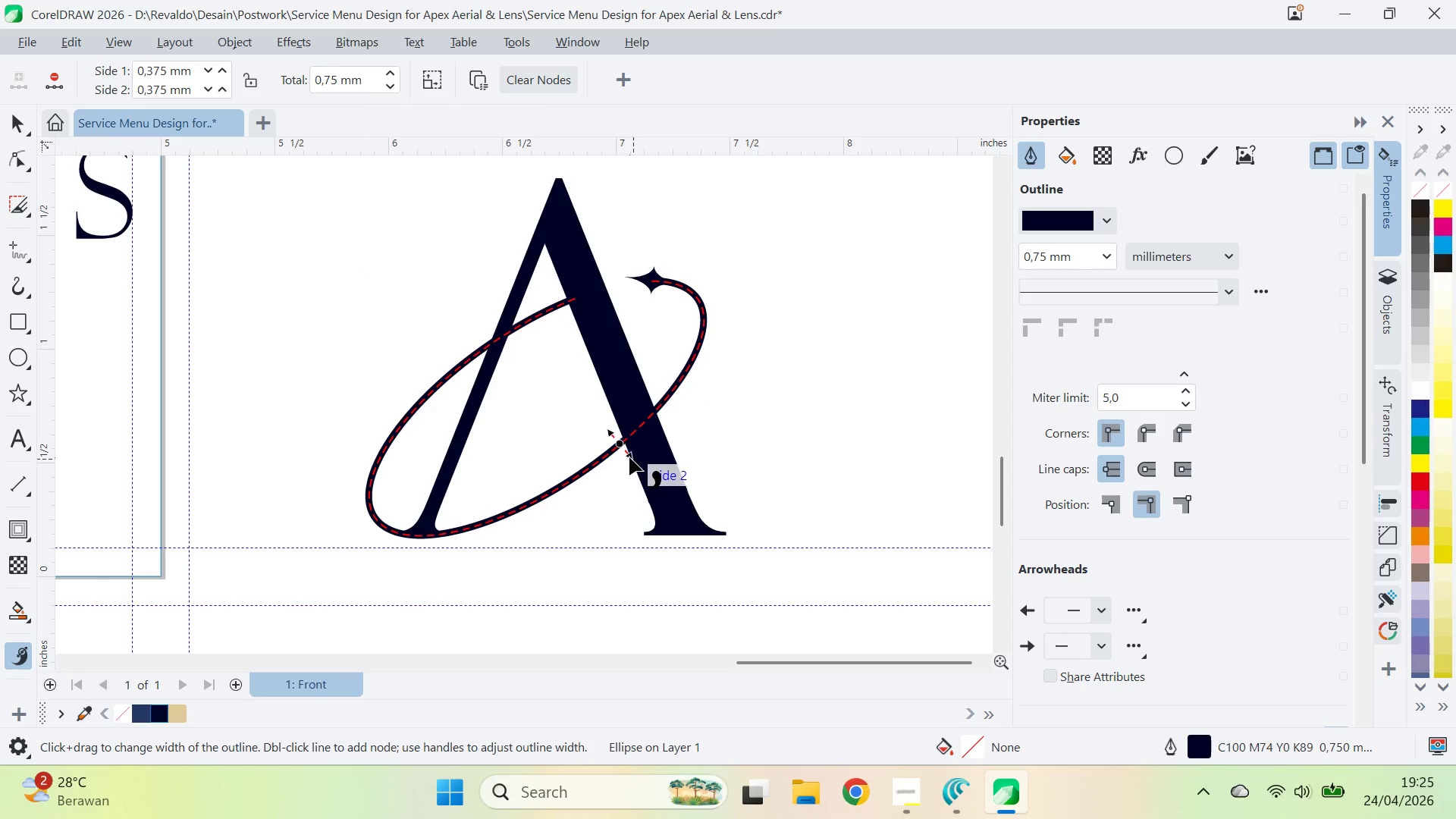 
left_click_drag(start_coordinate=[629, 457], to_coordinate=[637, 463])
 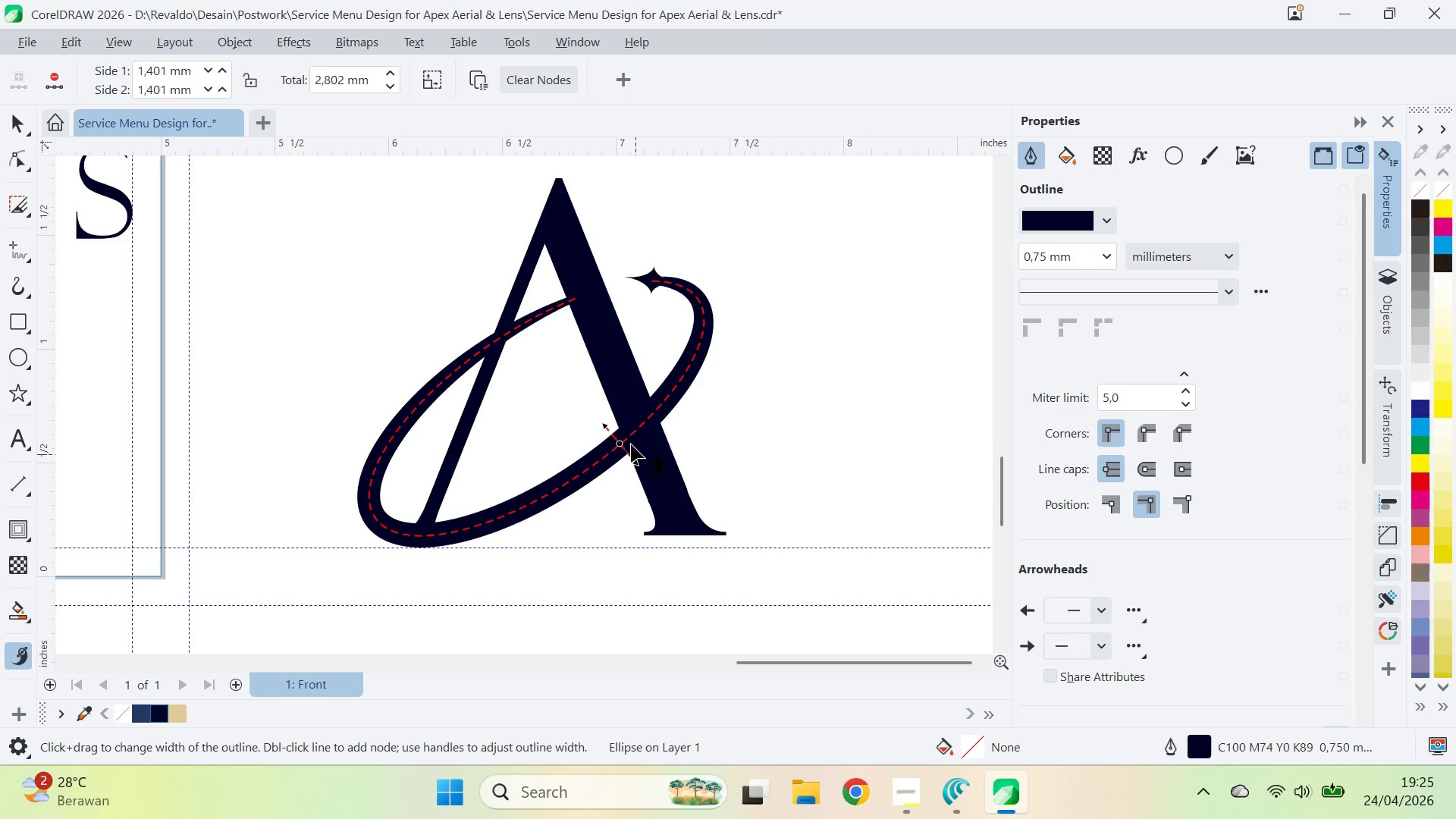 
left_click_drag(start_coordinate=[620, 447], to_coordinate=[579, 474])
 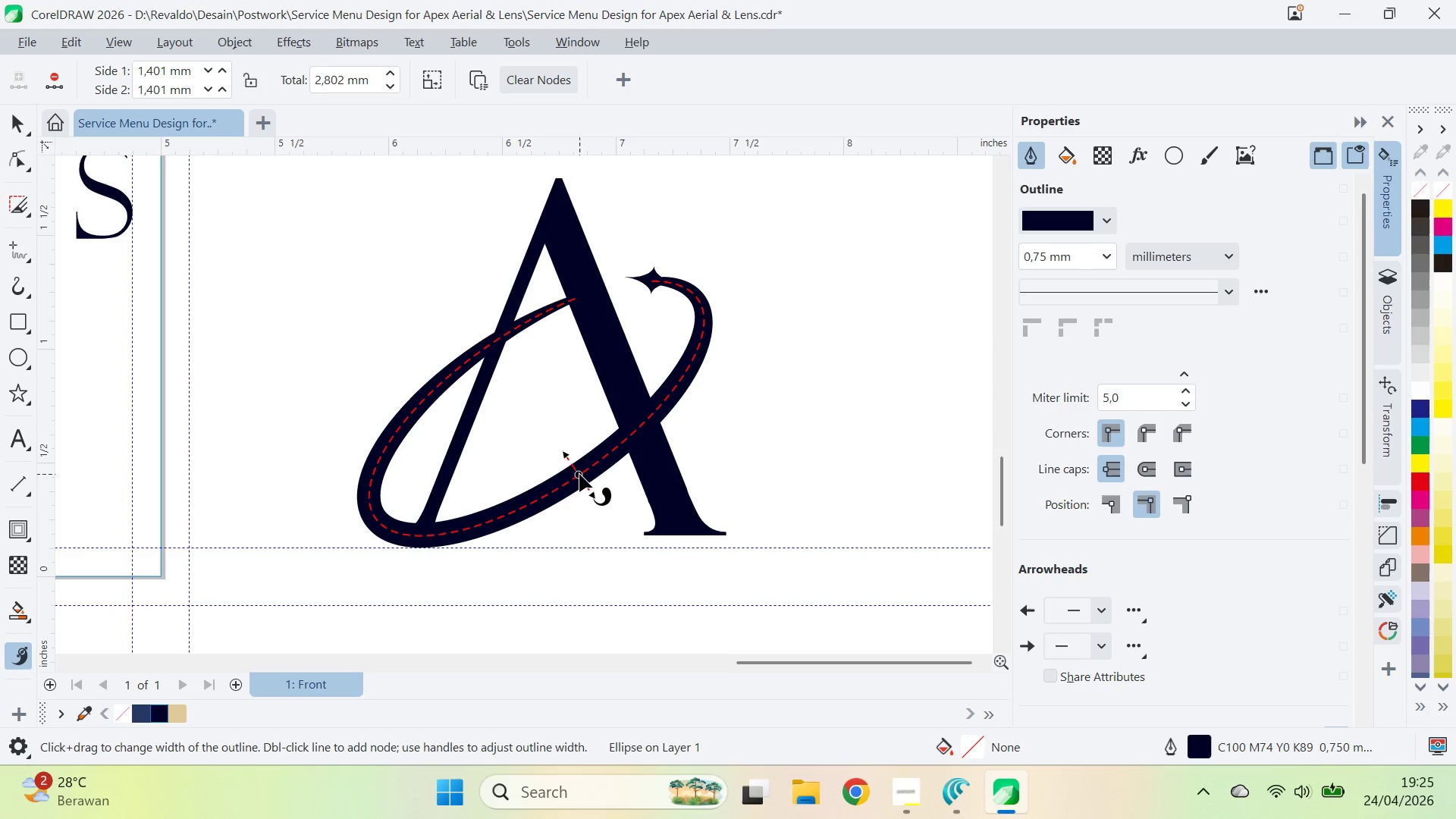 
left_click_drag(start_coordinate=[579, 474], to_coordinate=[668, 401])
 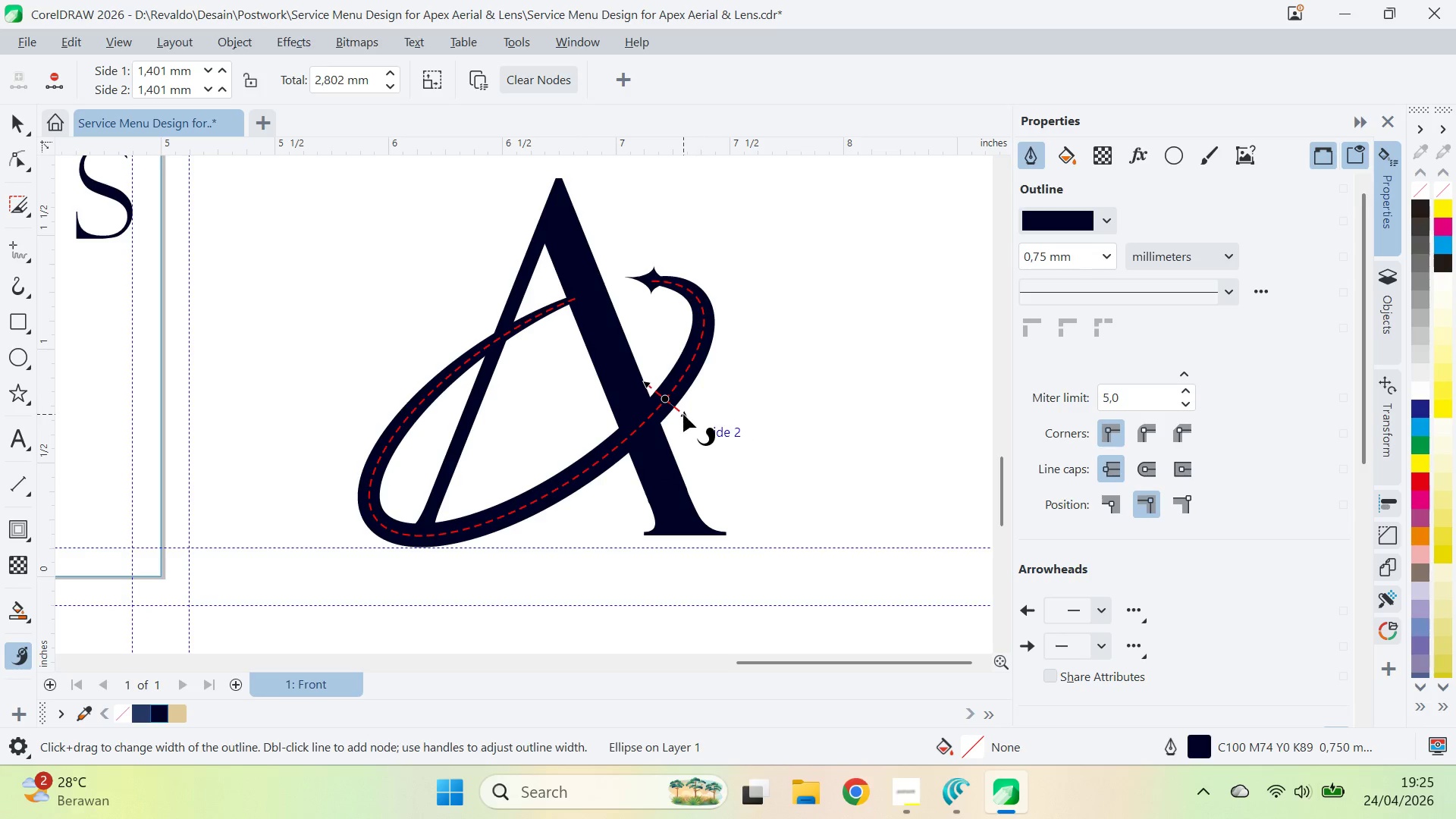 
left_click_drag(start_coordinate=[683, 414], to_coordinate=[671, 417])
 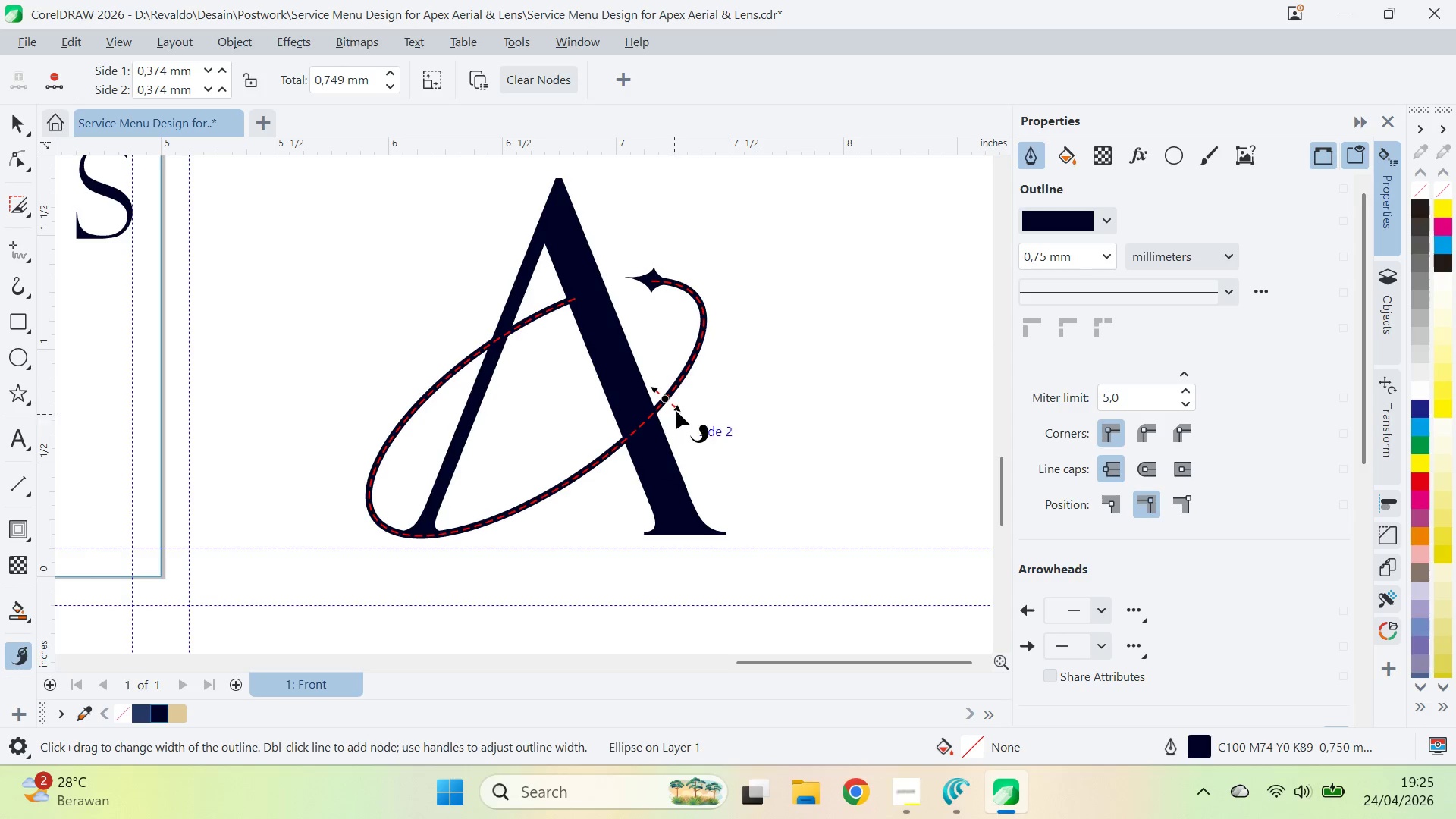 
left_click_drag(start_coordinate=[679, 410], to_coordinate=[683, 412])
 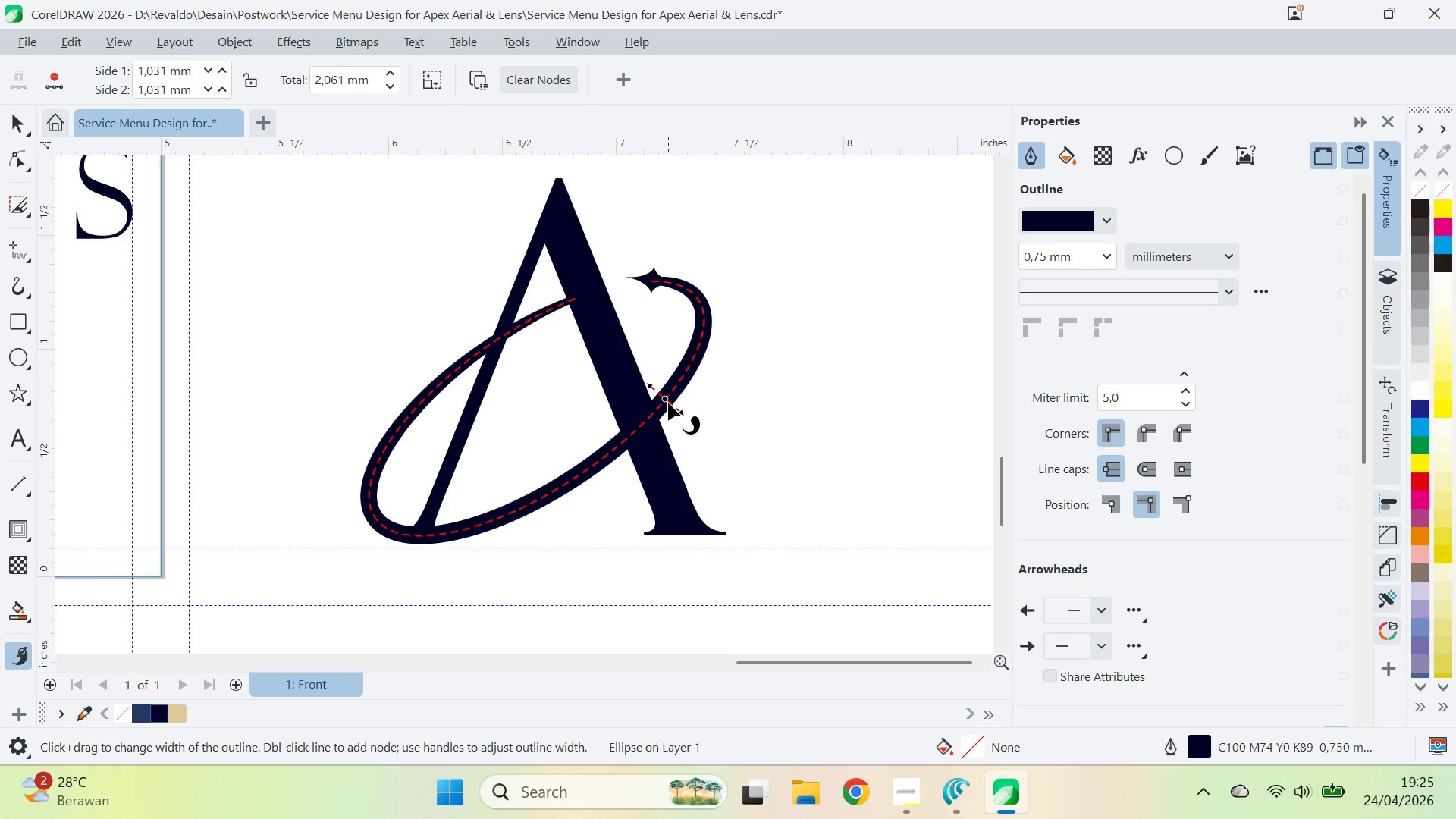 
left_click_drag(start_coordinate=[666, 401], to_coordinate=[682, 377])
 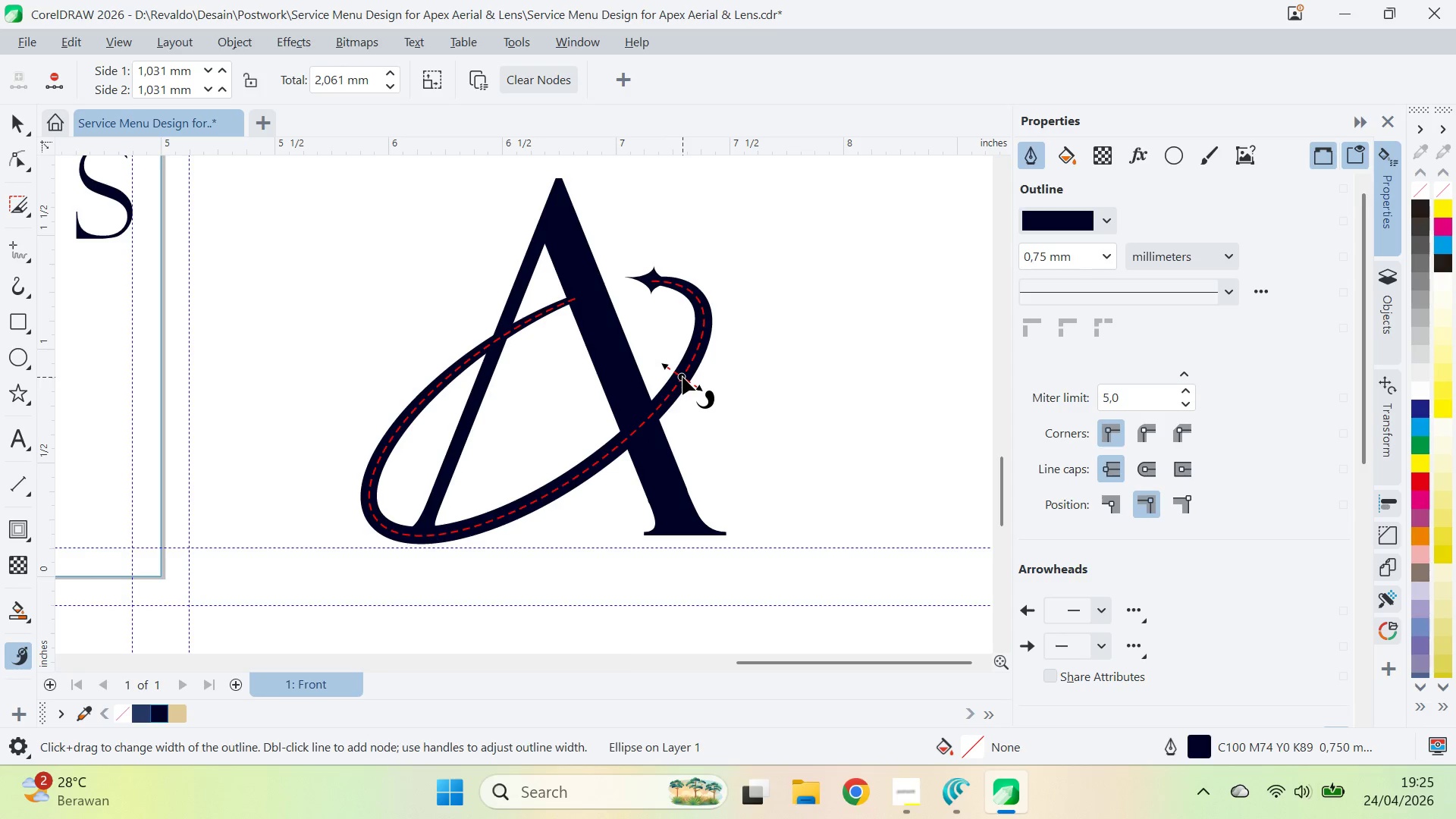 
left_click_drag(start_coordinate=[682, 377], to_coordinate=[701, 332])
 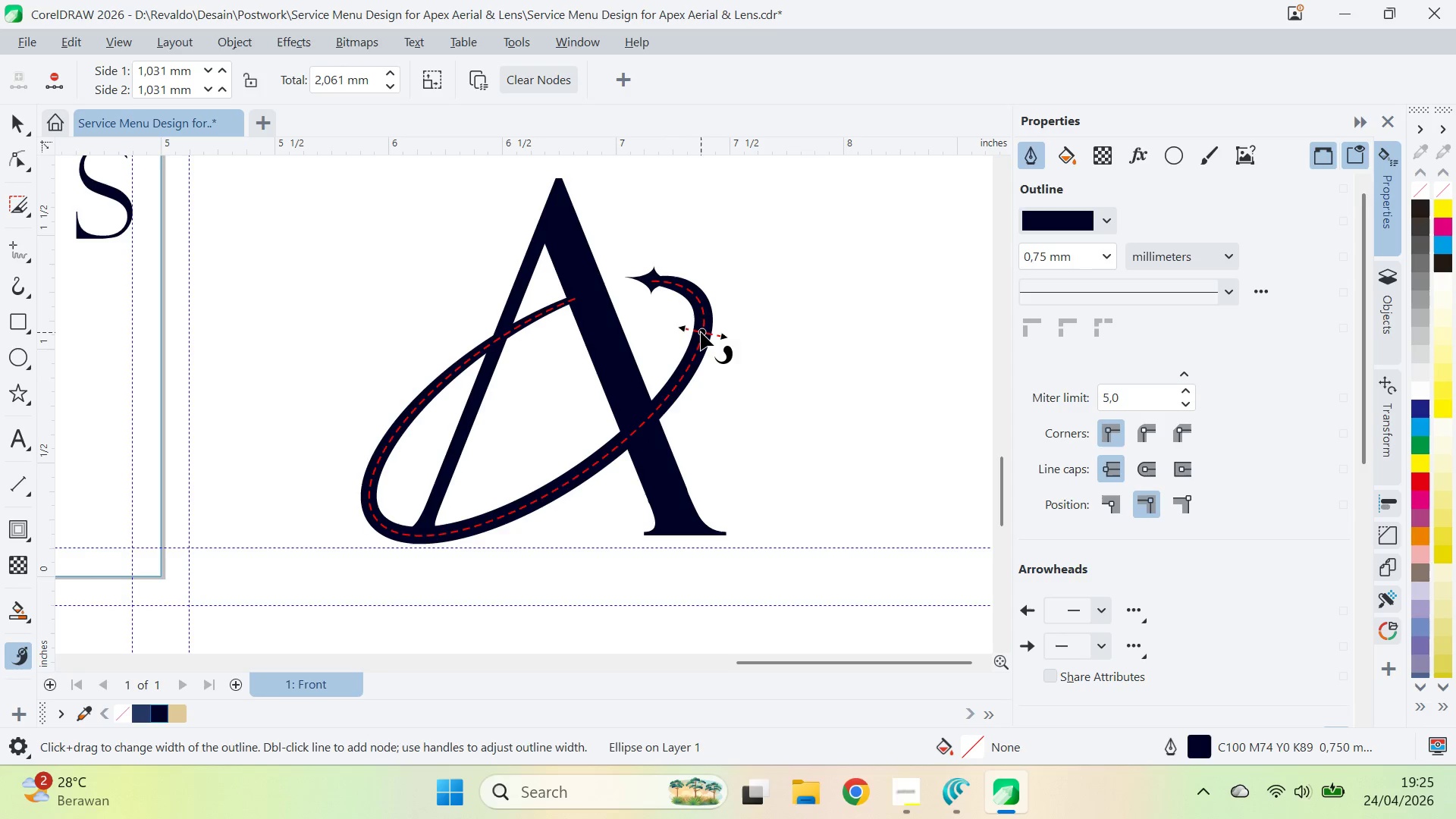 
left_click_drag(start_coordinate=[701, 332], to_coordinate=[650, 423])
 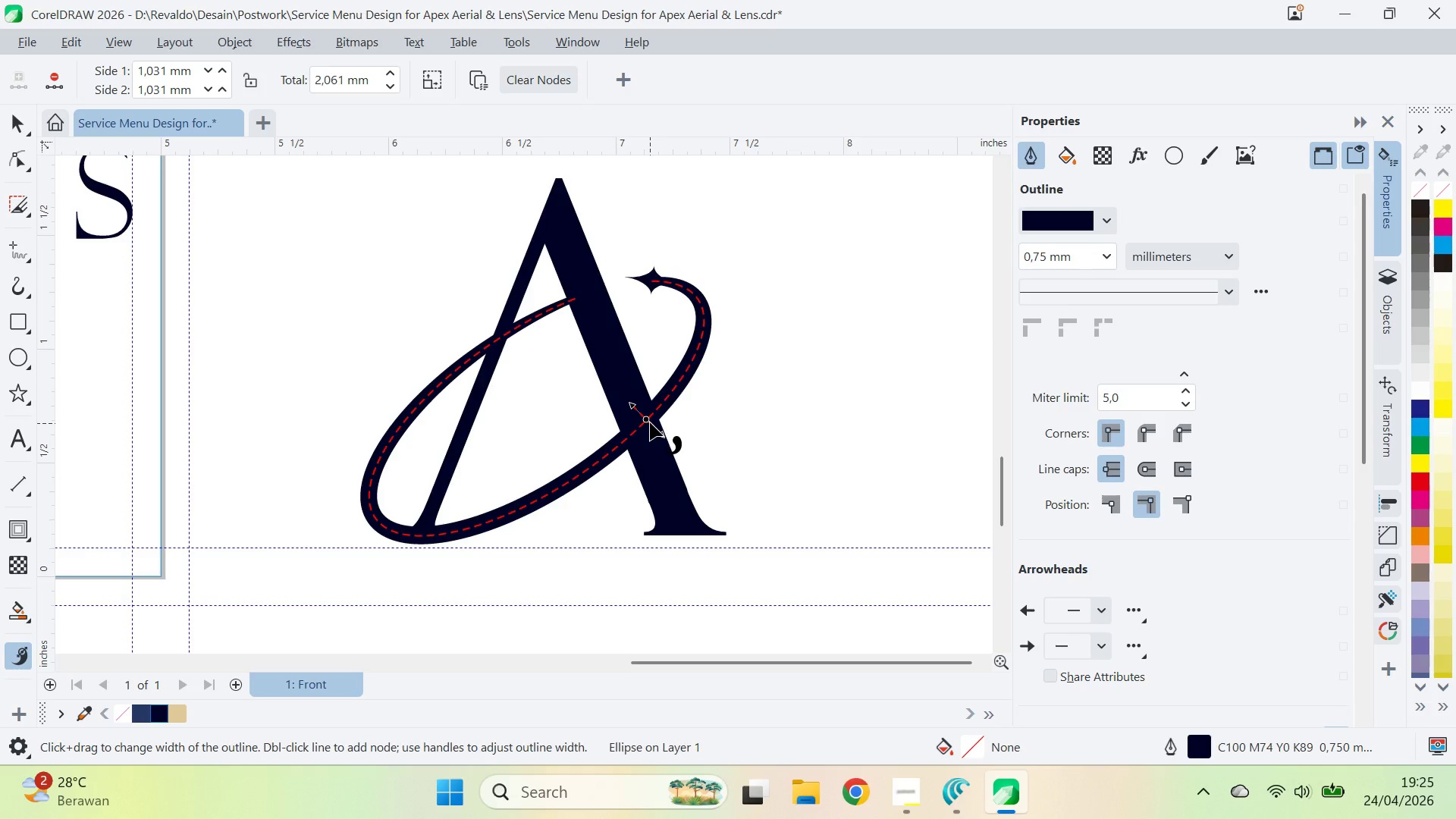 
left_click_drag(start_coordinate=[650, 422], to_coordinate=[585, 463])
 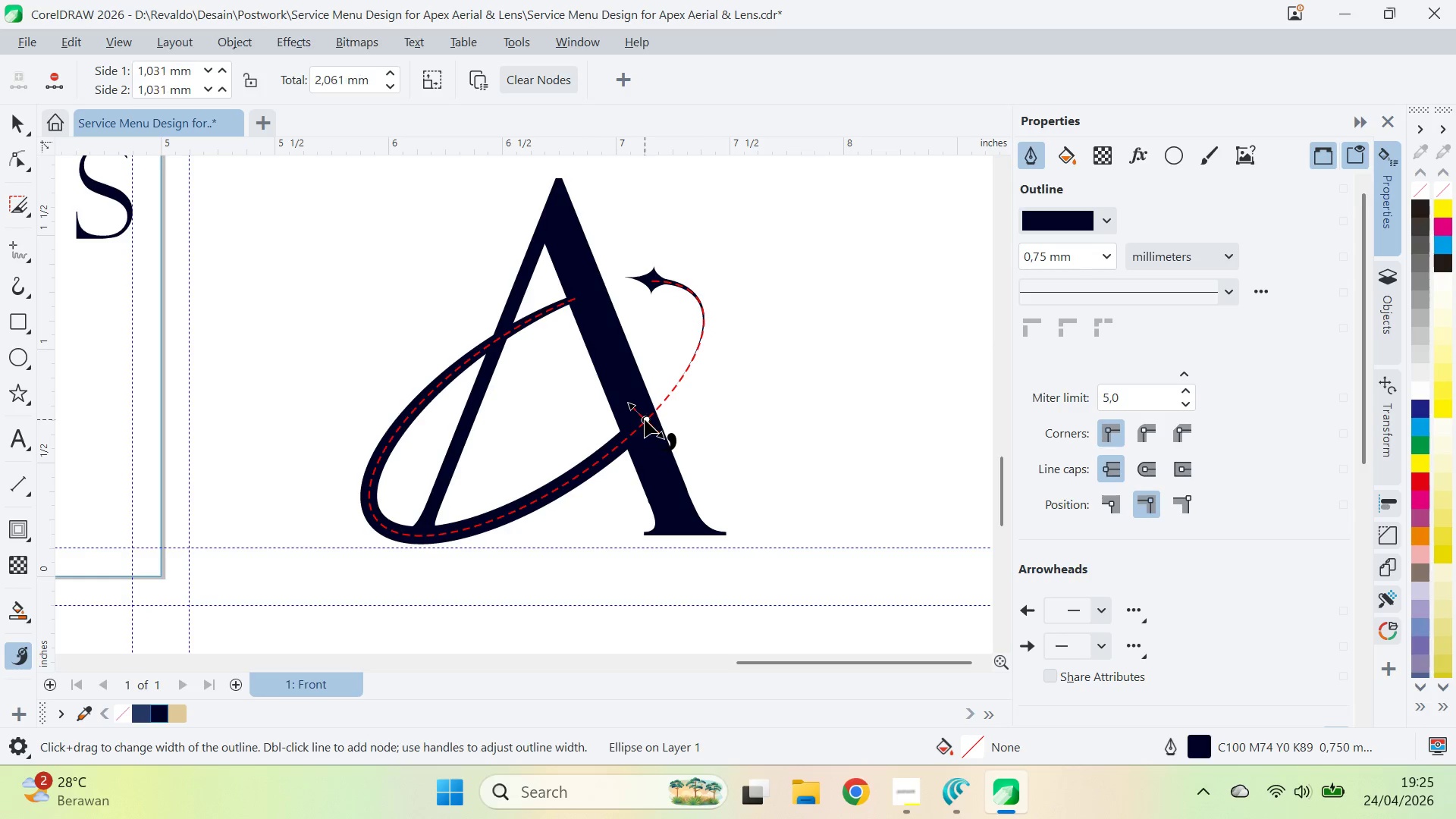 
key(Control+Z)
 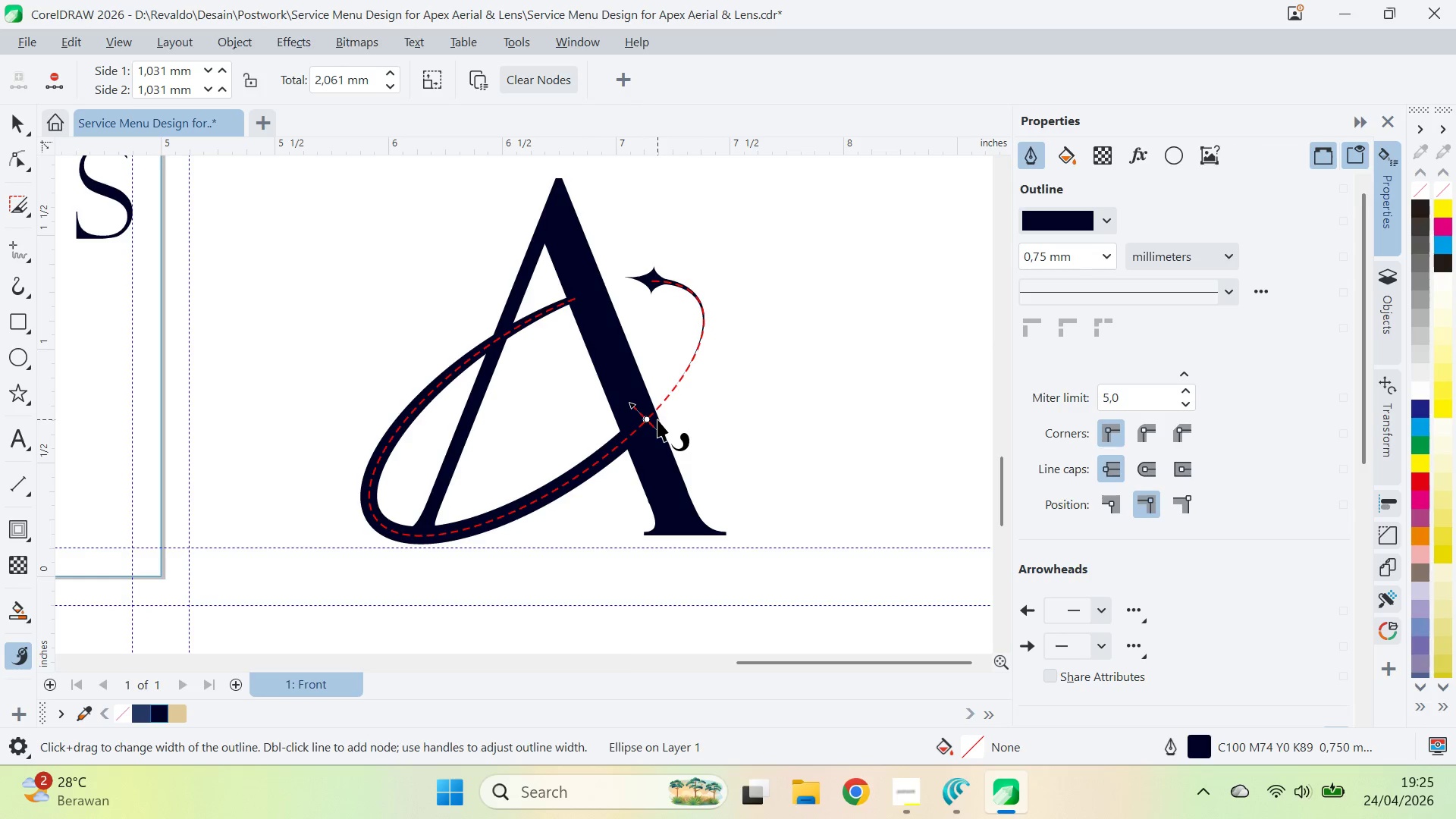 
key(Control+Z)
 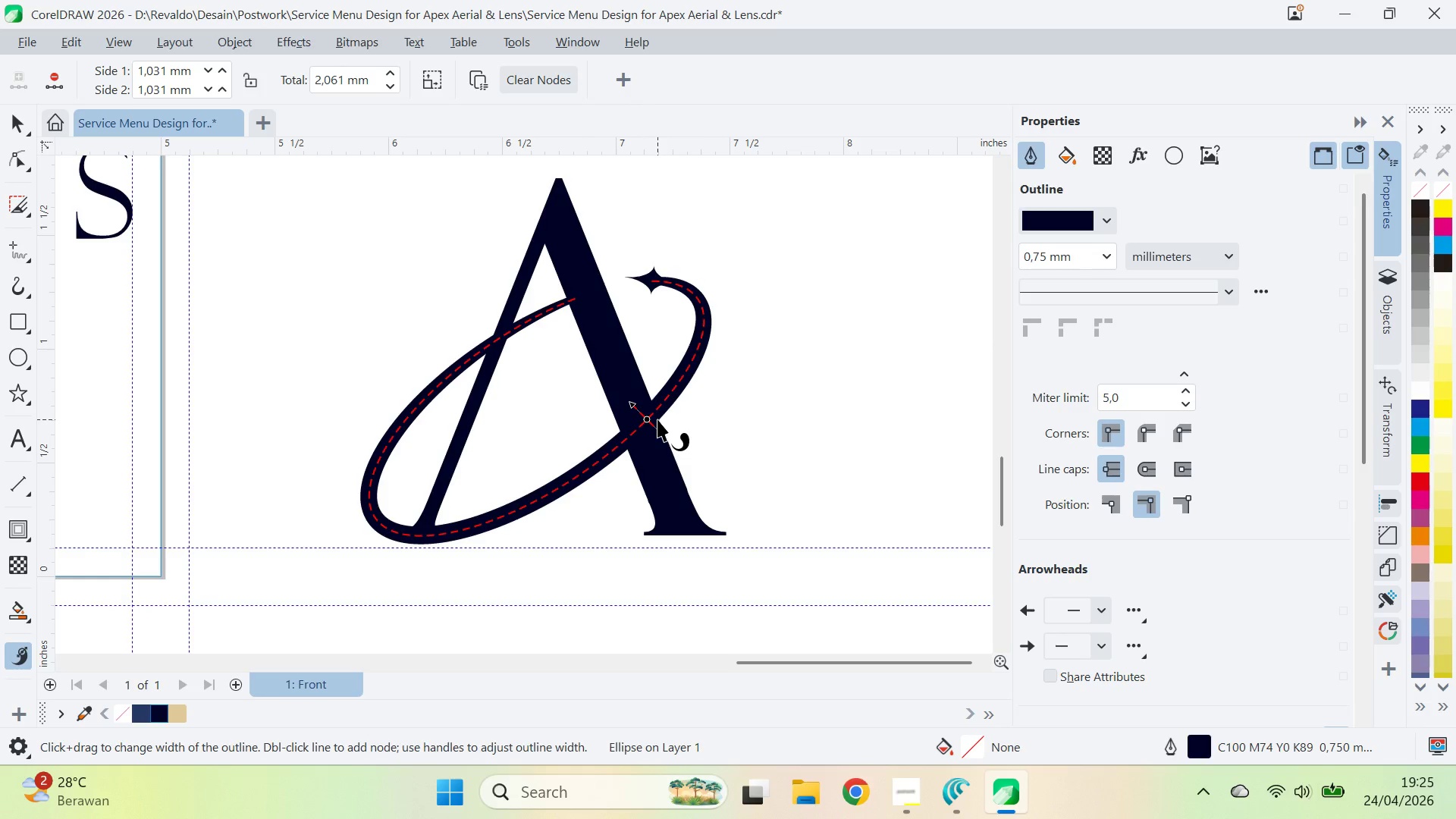 
key(Control+Z)
 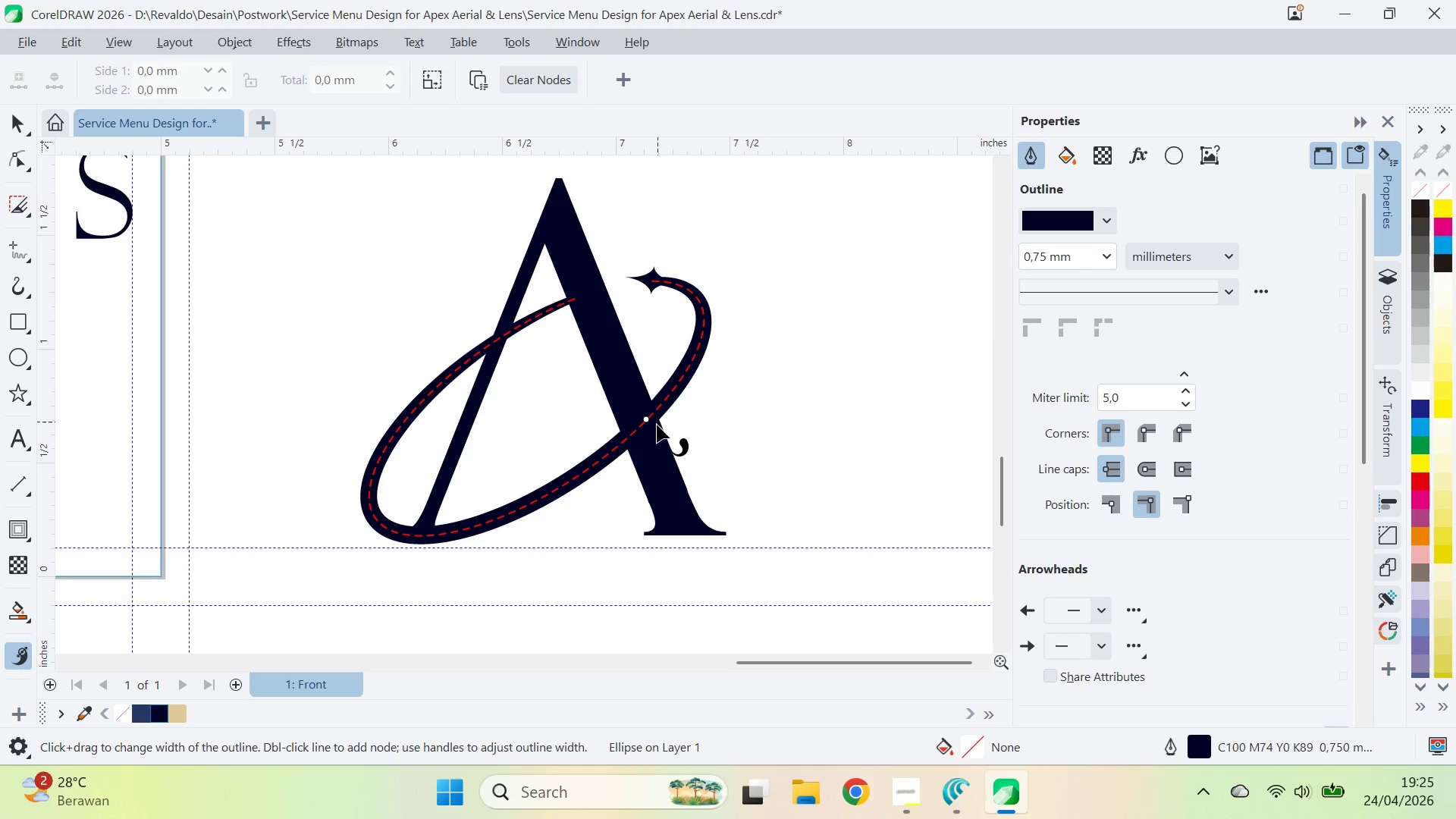 
key(Control+Z)
 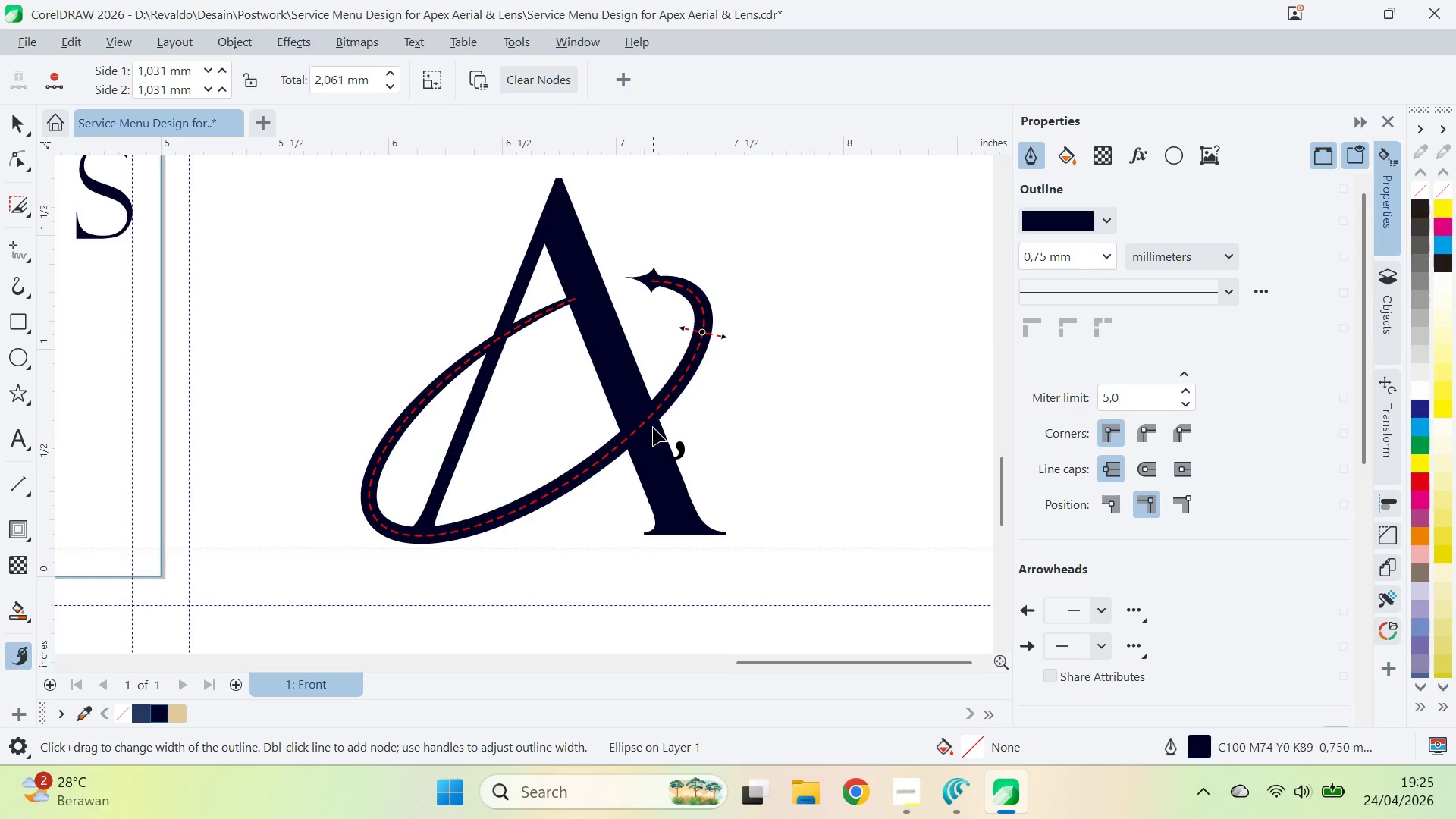 
key(Control+Z)
 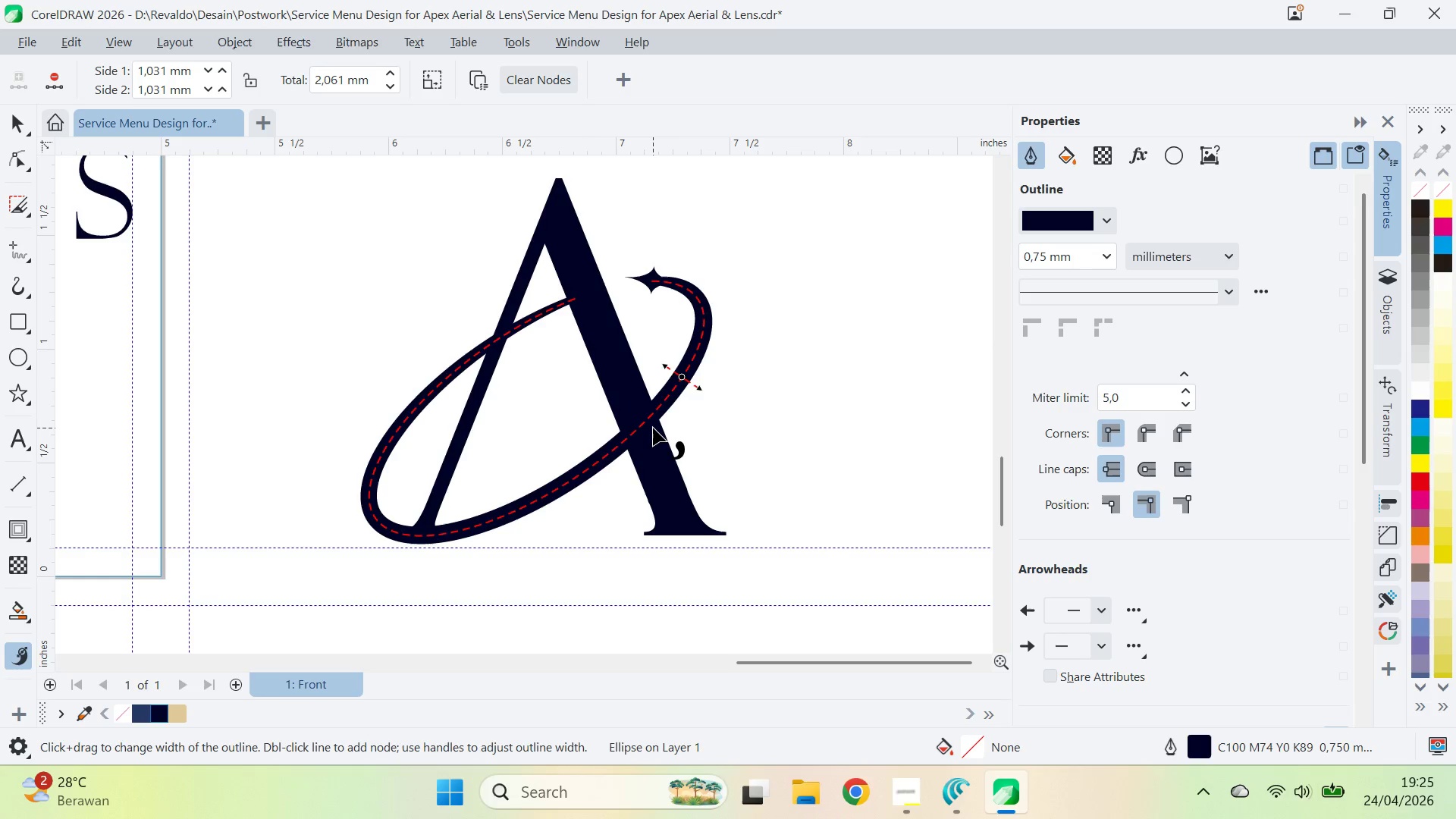 
key(Control+Z)
 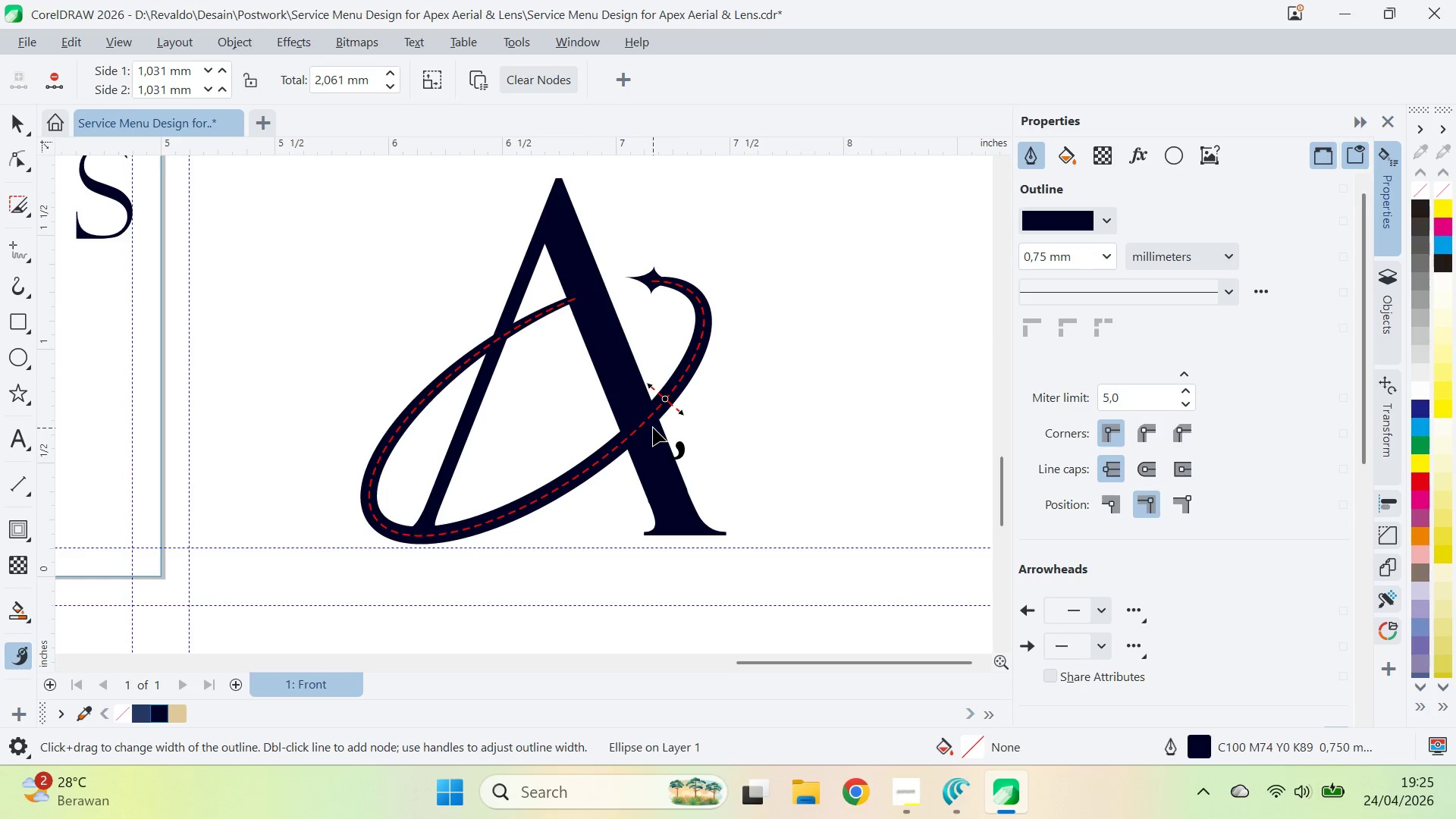 
key(Control+Z)
 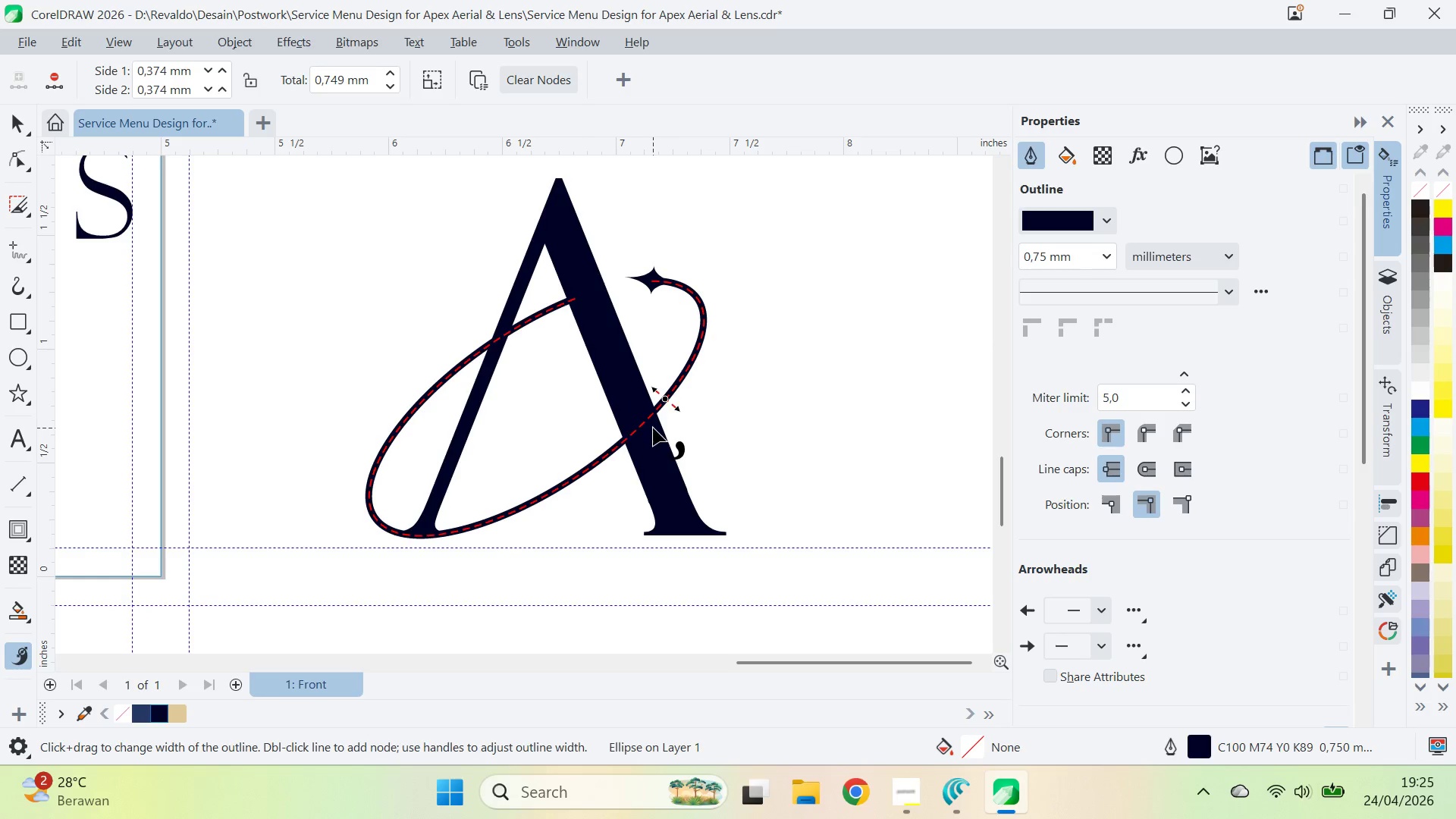 
key(Control+Z)
 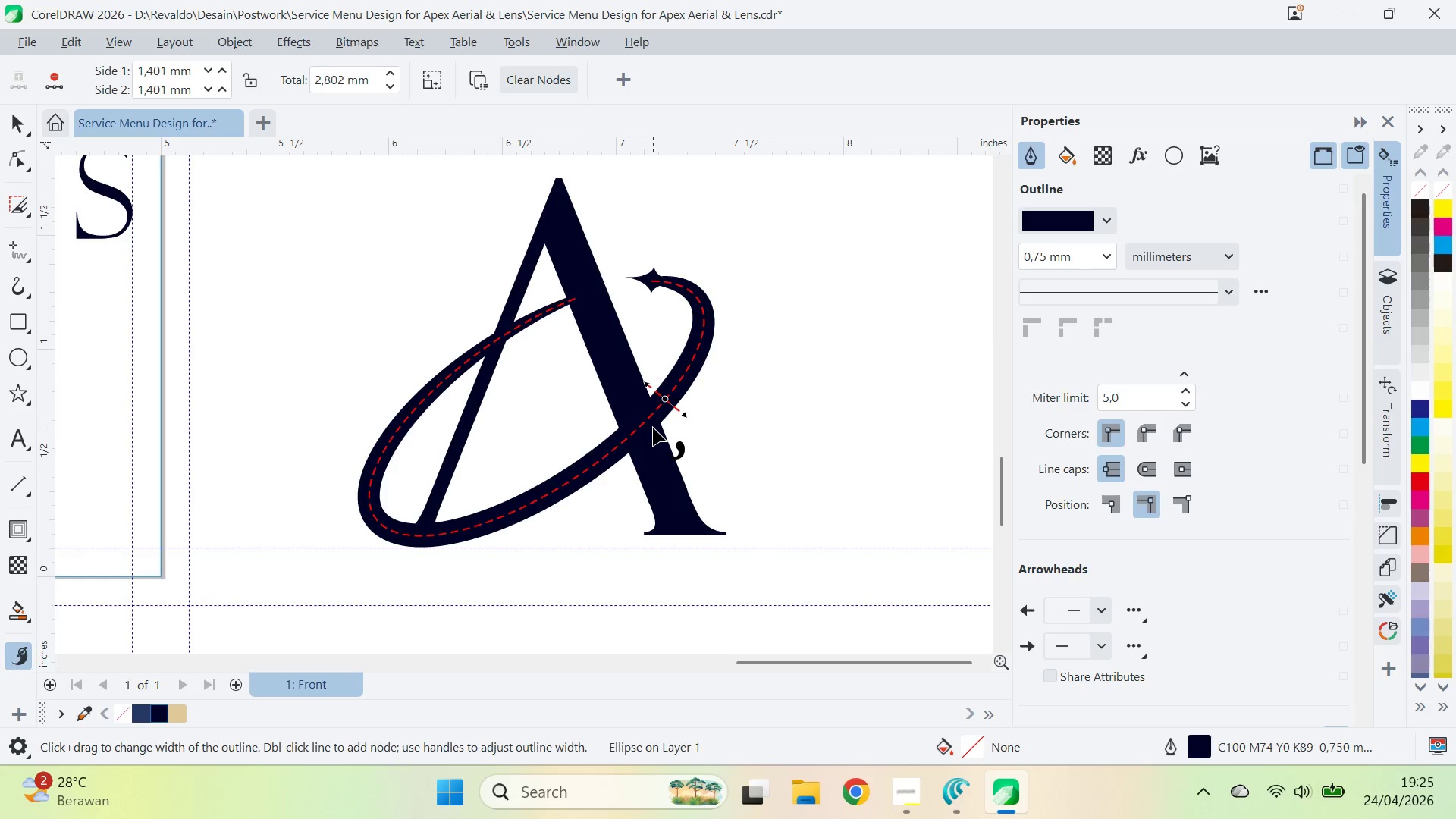 
key(Control+Z)
 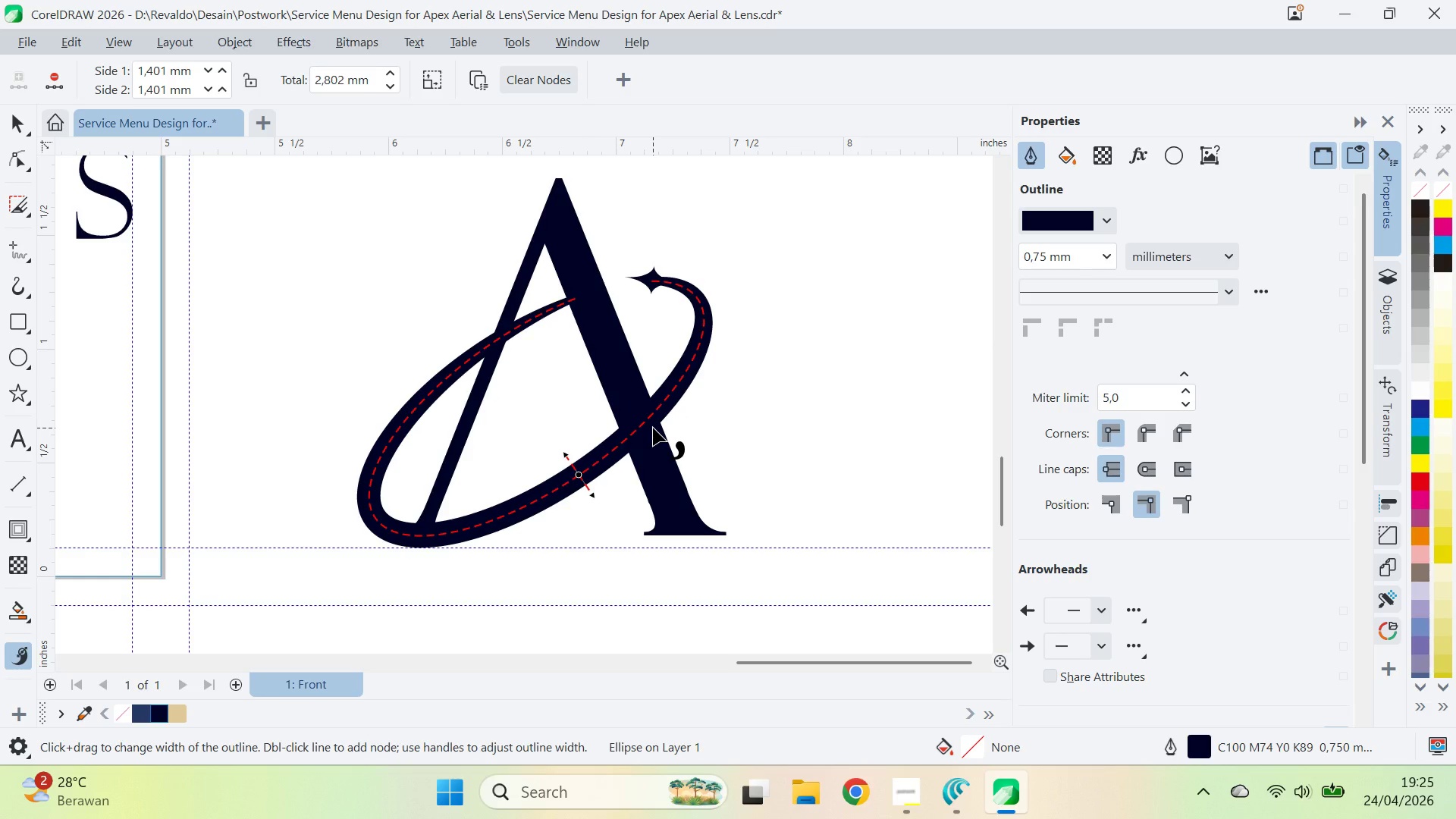 
key(Control+Z)
 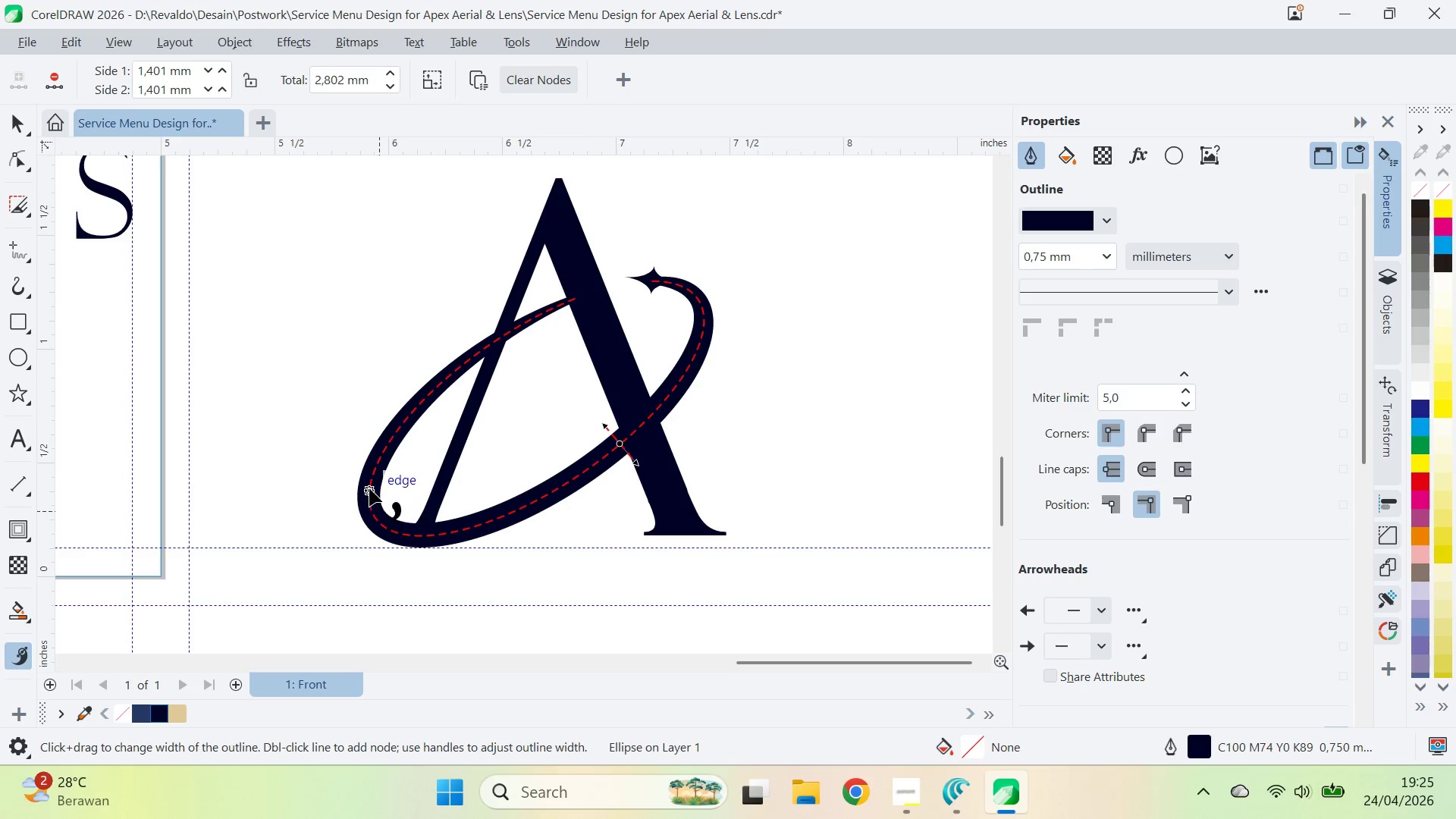 
double_click([369, 488])
 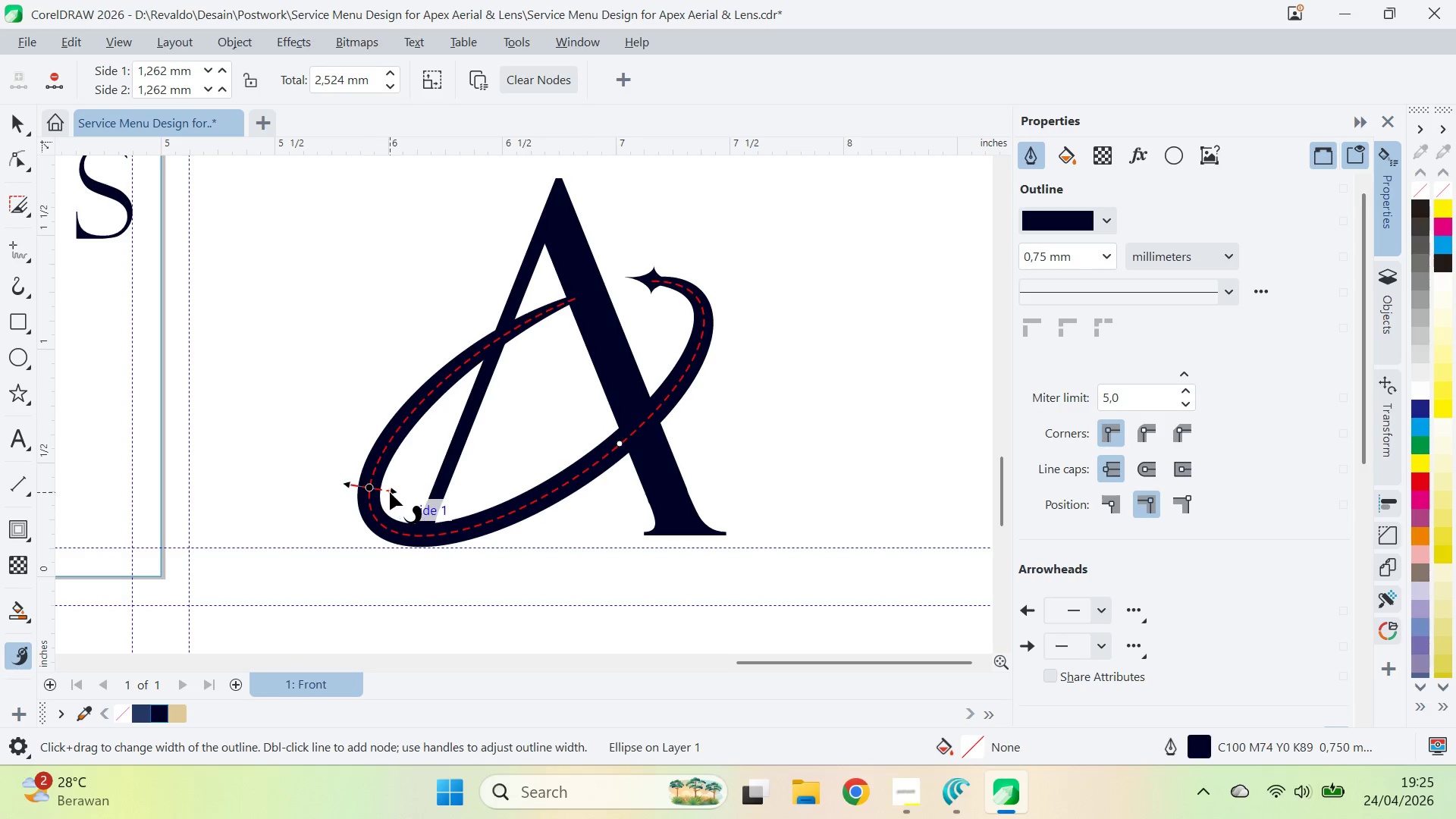 
left_click_drag(start_coordinate=[390, 492], to_coordinate=[386, 495])
 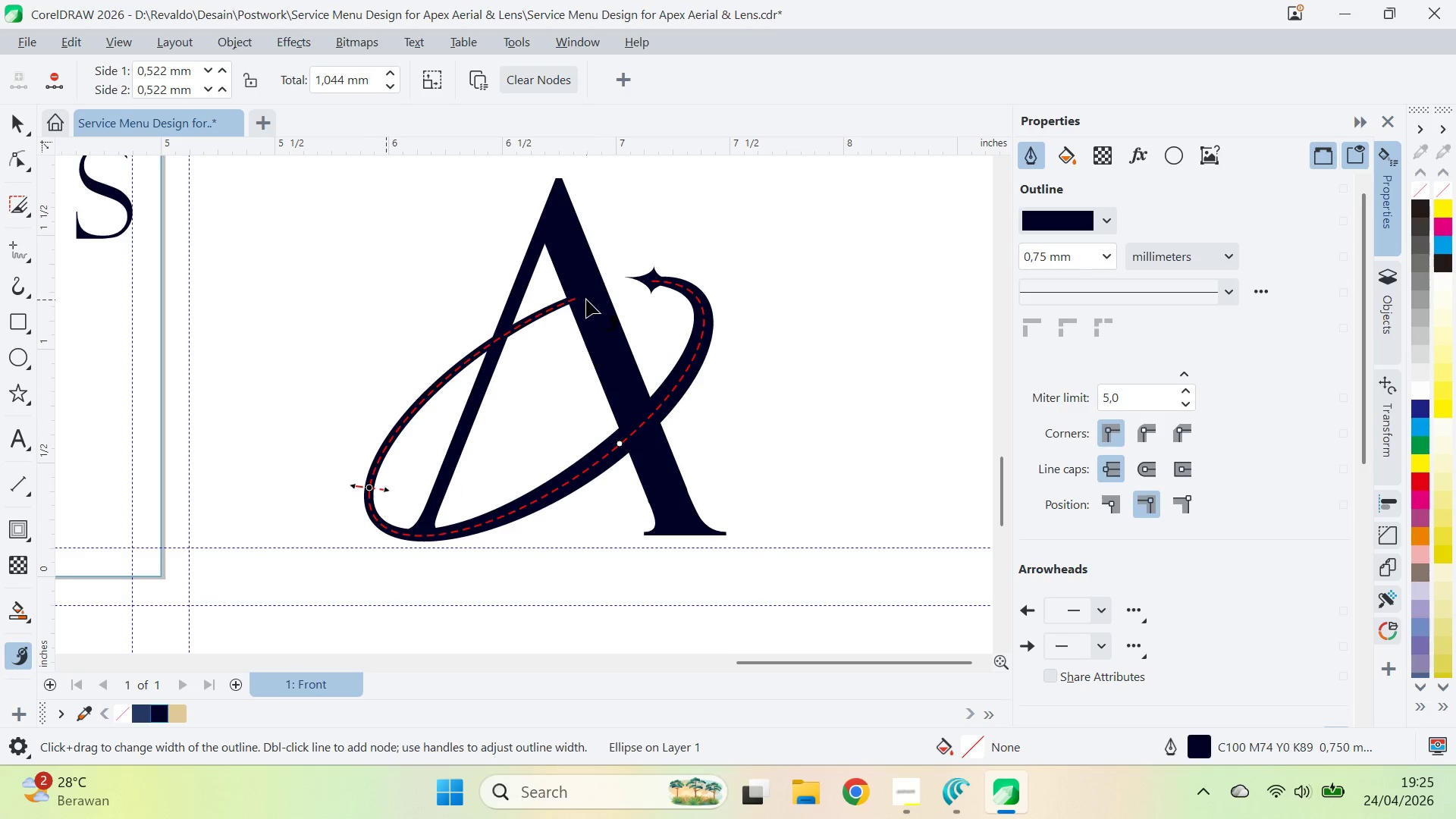 
mouse_move([576, 318])
 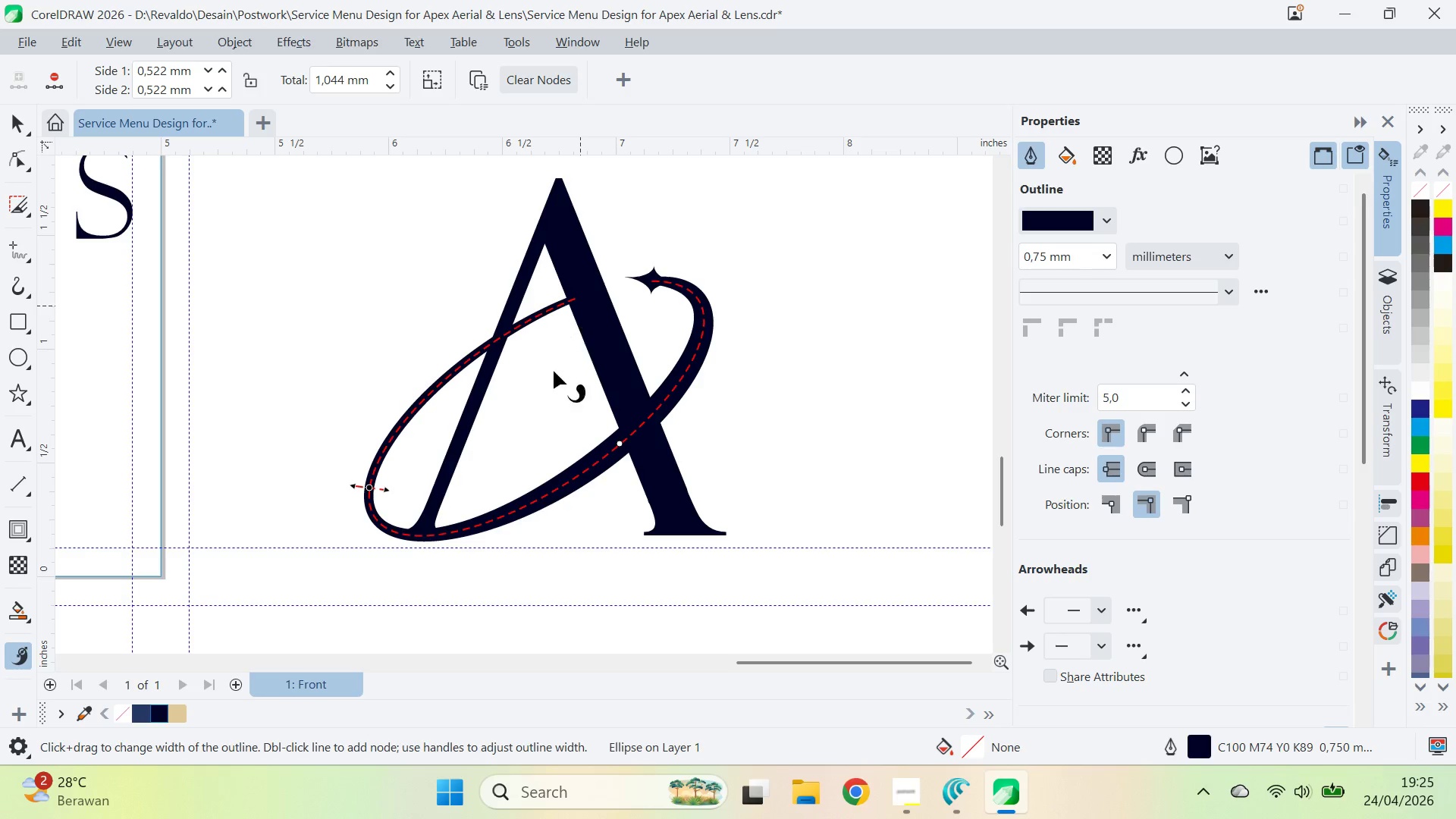 
key(V)
 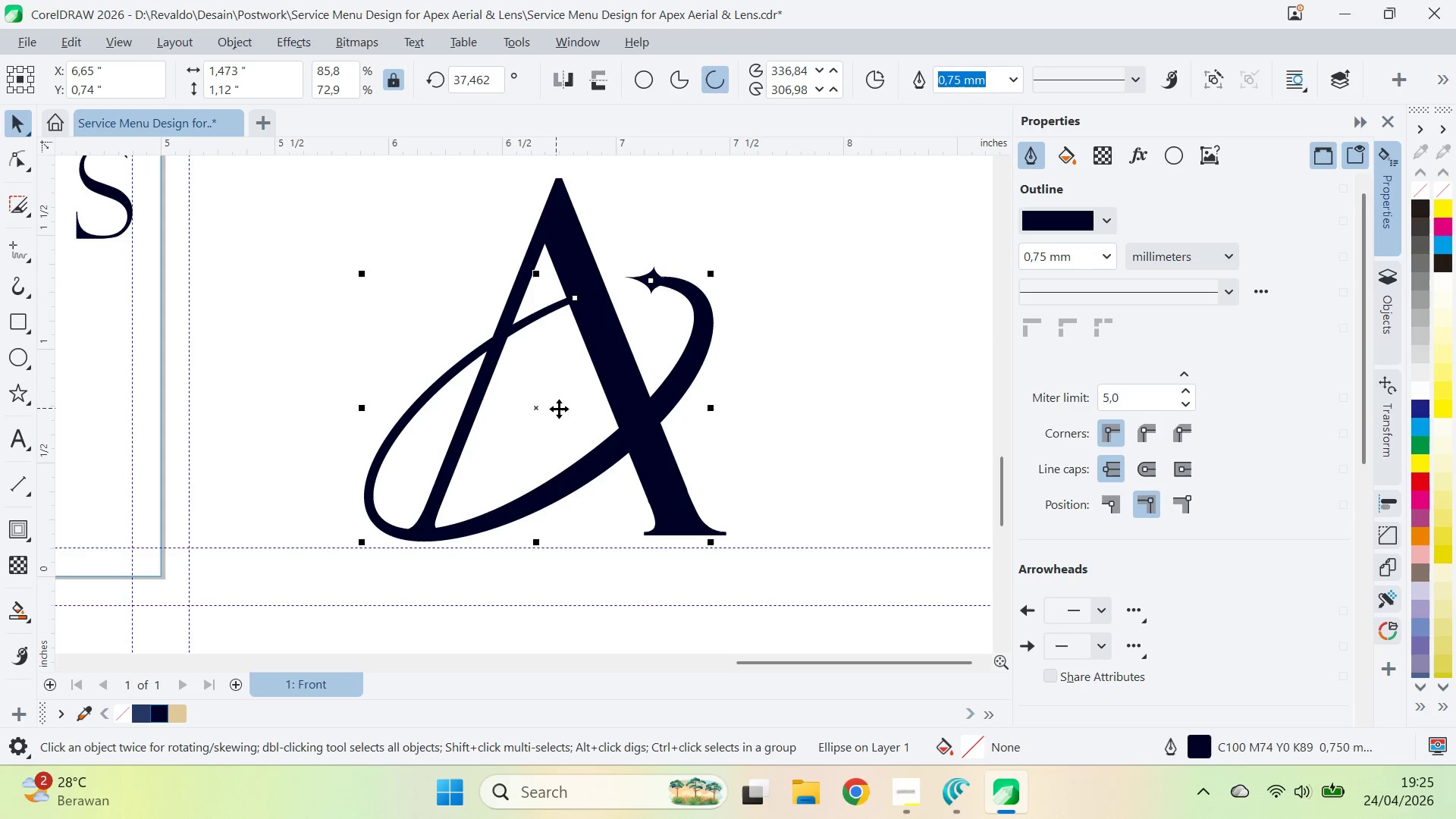 
left_click_drag(start_coordinate=[729, 345], to_coordinate=[723, 342])
 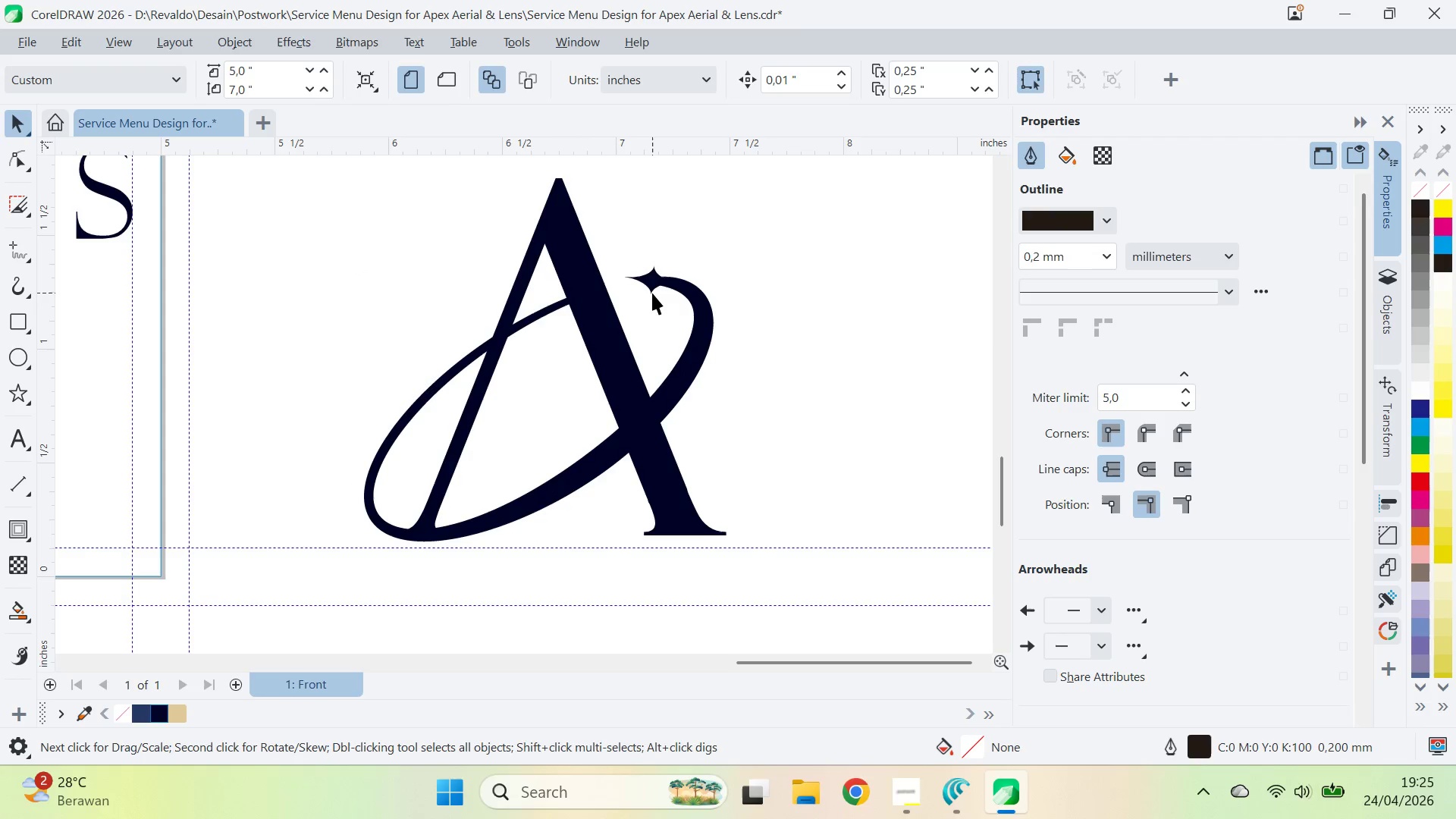 
double_click([652, 293])
 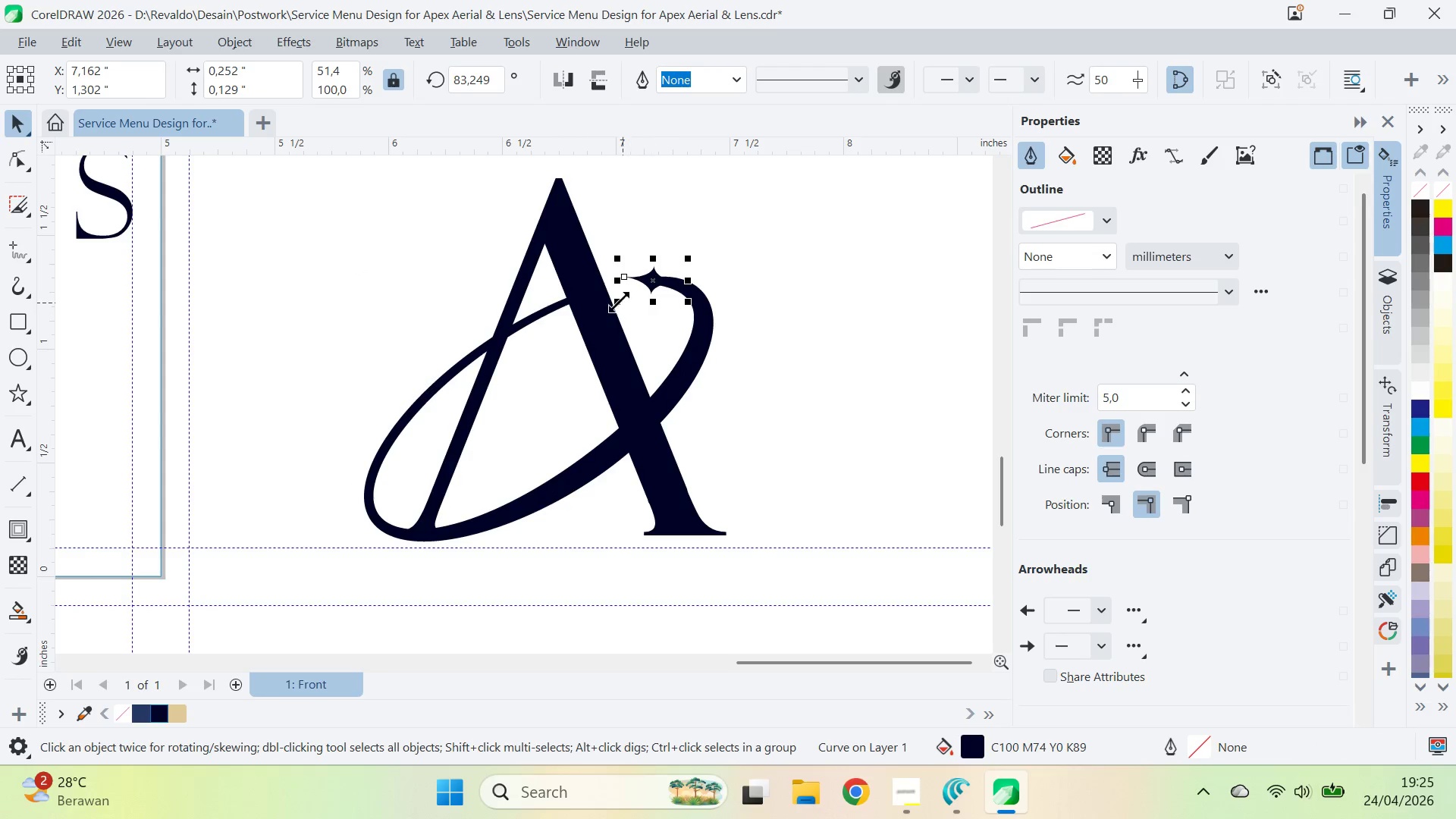 
hold_key(key=ShiftLeft, duration=1.03)
left_click_drag(start_coordinate=[617, 301], to_coordinate=[603, 308])
 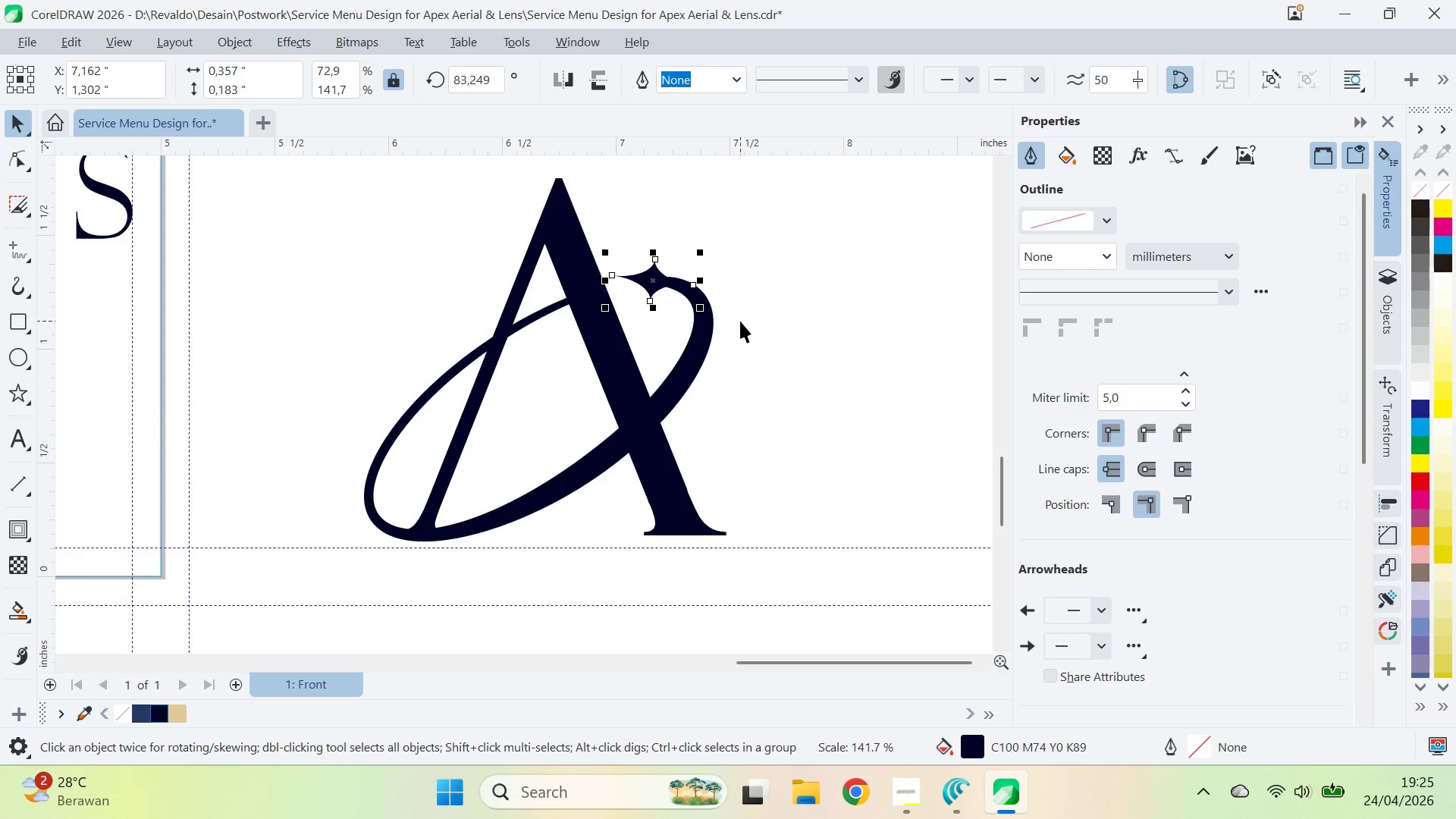 
left_click([740, 321])
 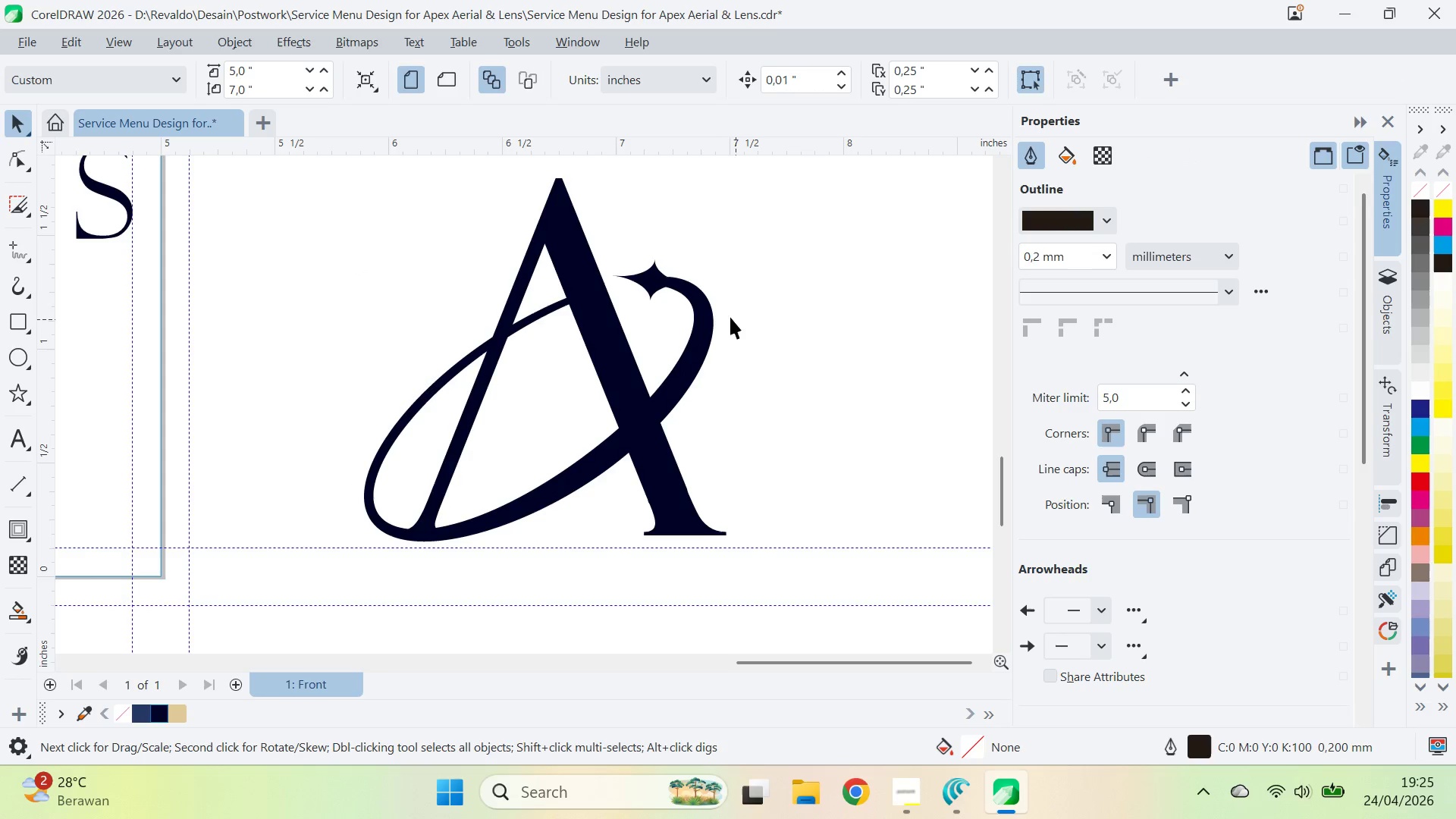 
left_click([654, 287])
 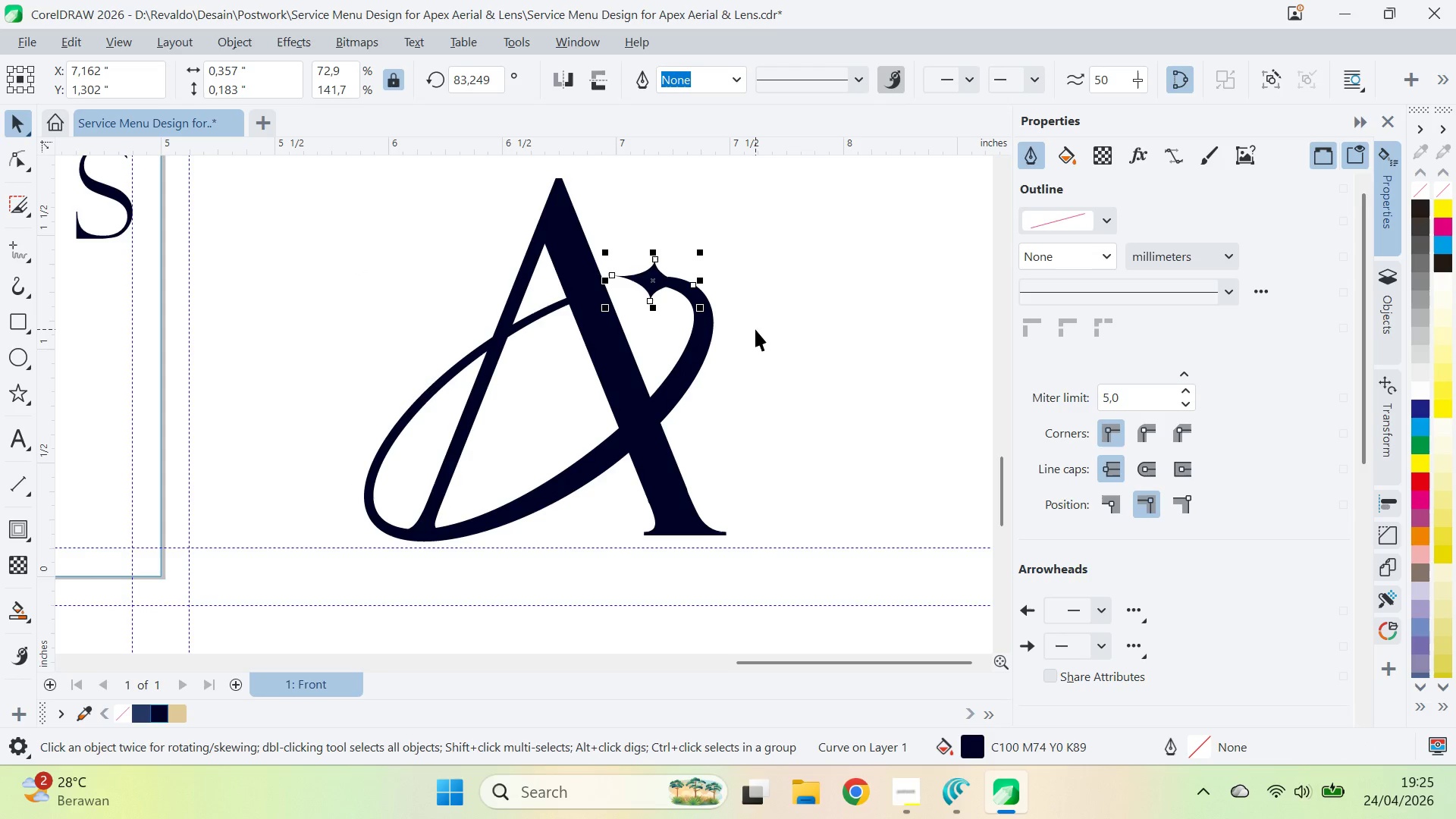 
key(ArrowLeft)
 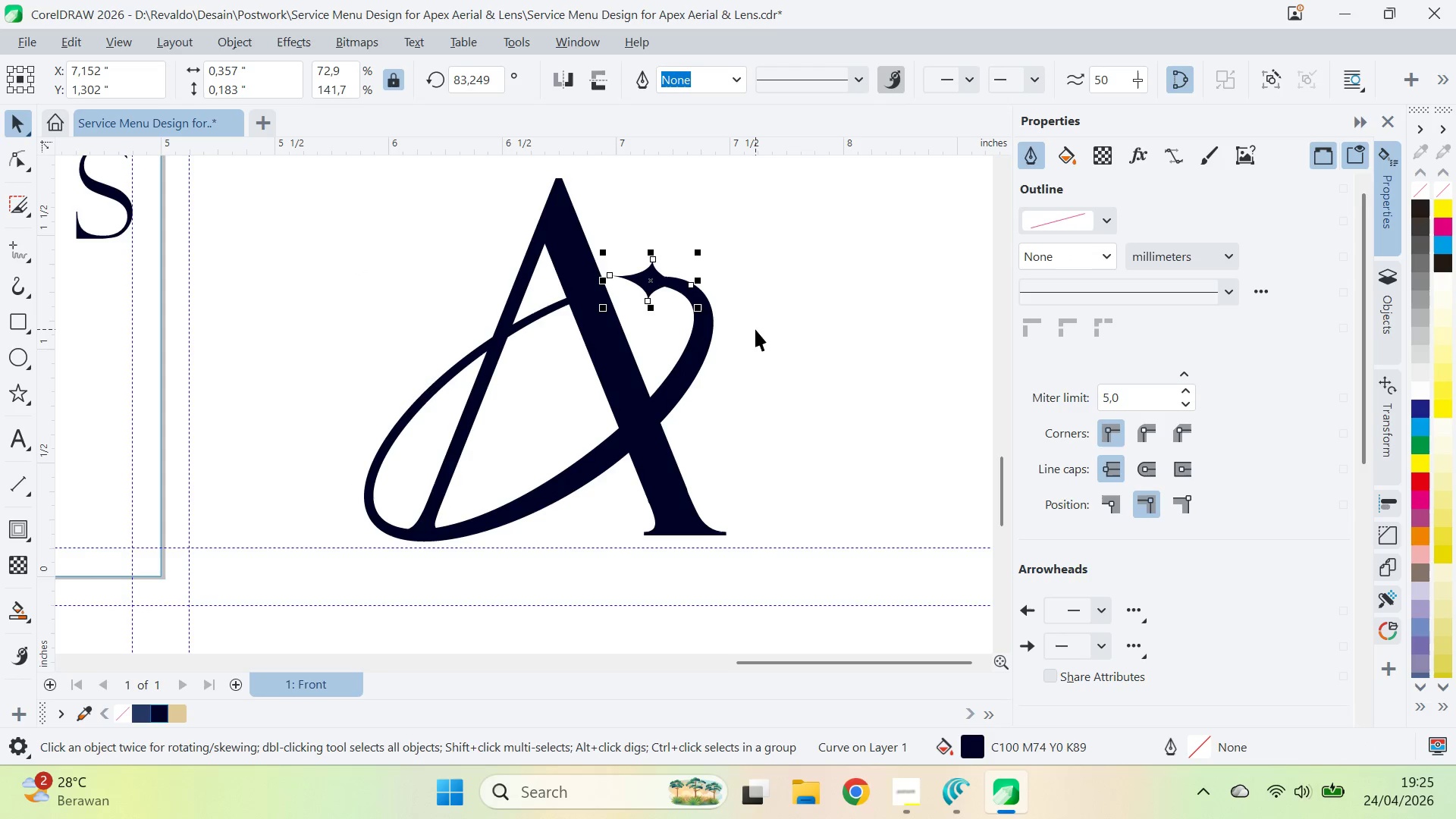 
key(ArrowLeft)
 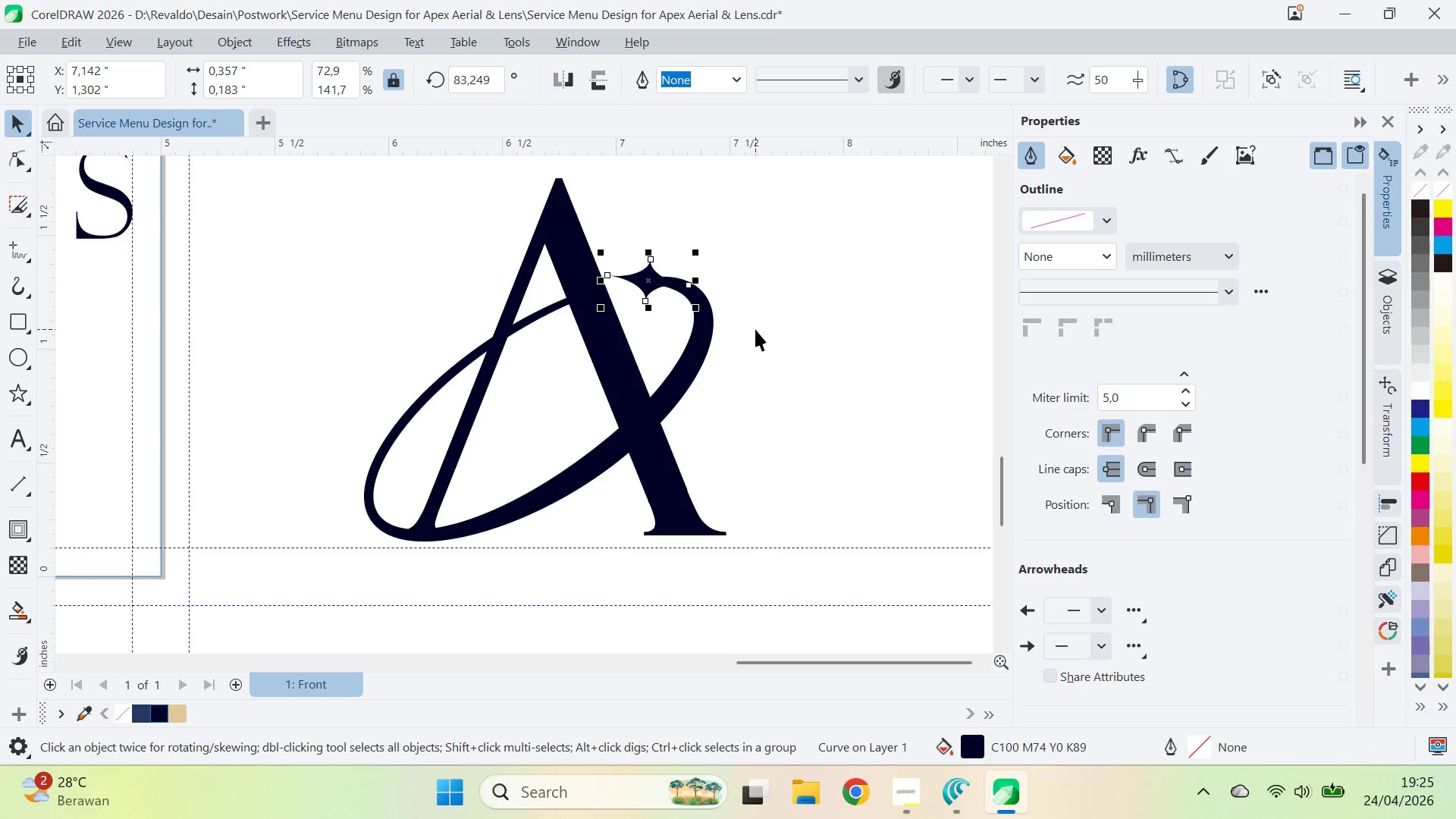 
key(ArrowLeft)
 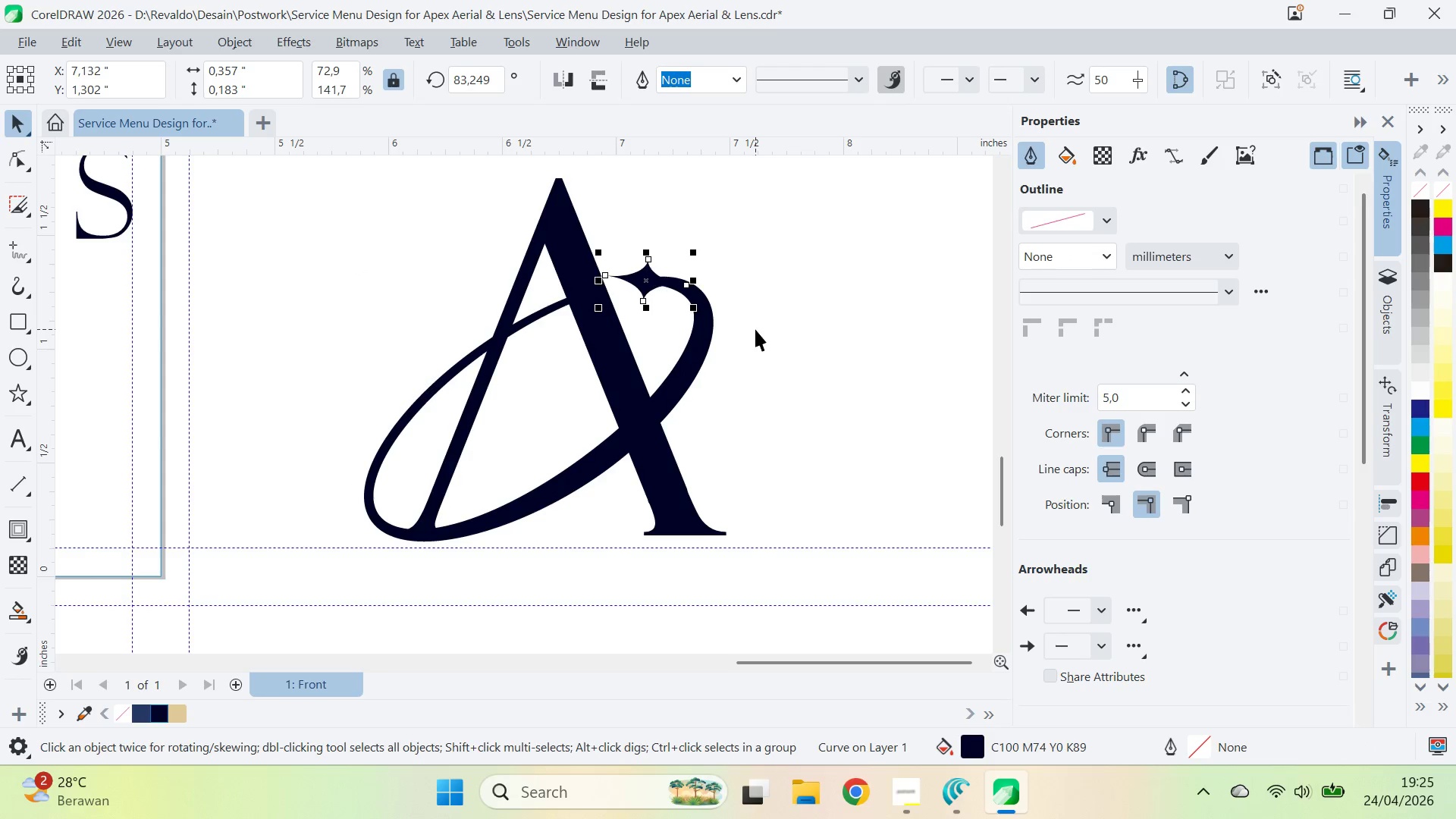 
key(ArrowLeft)
 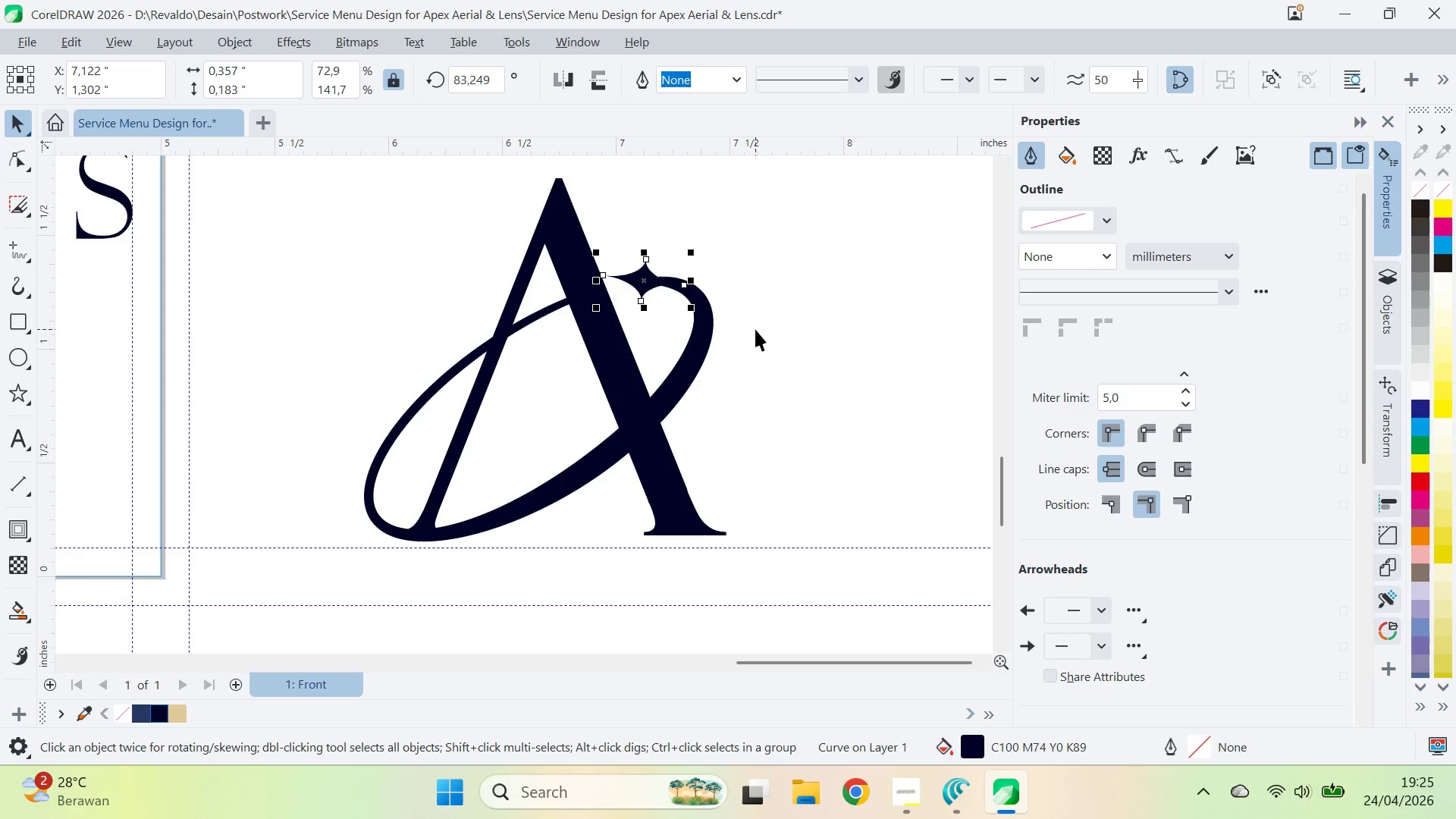 
key(ArrowLeft)
 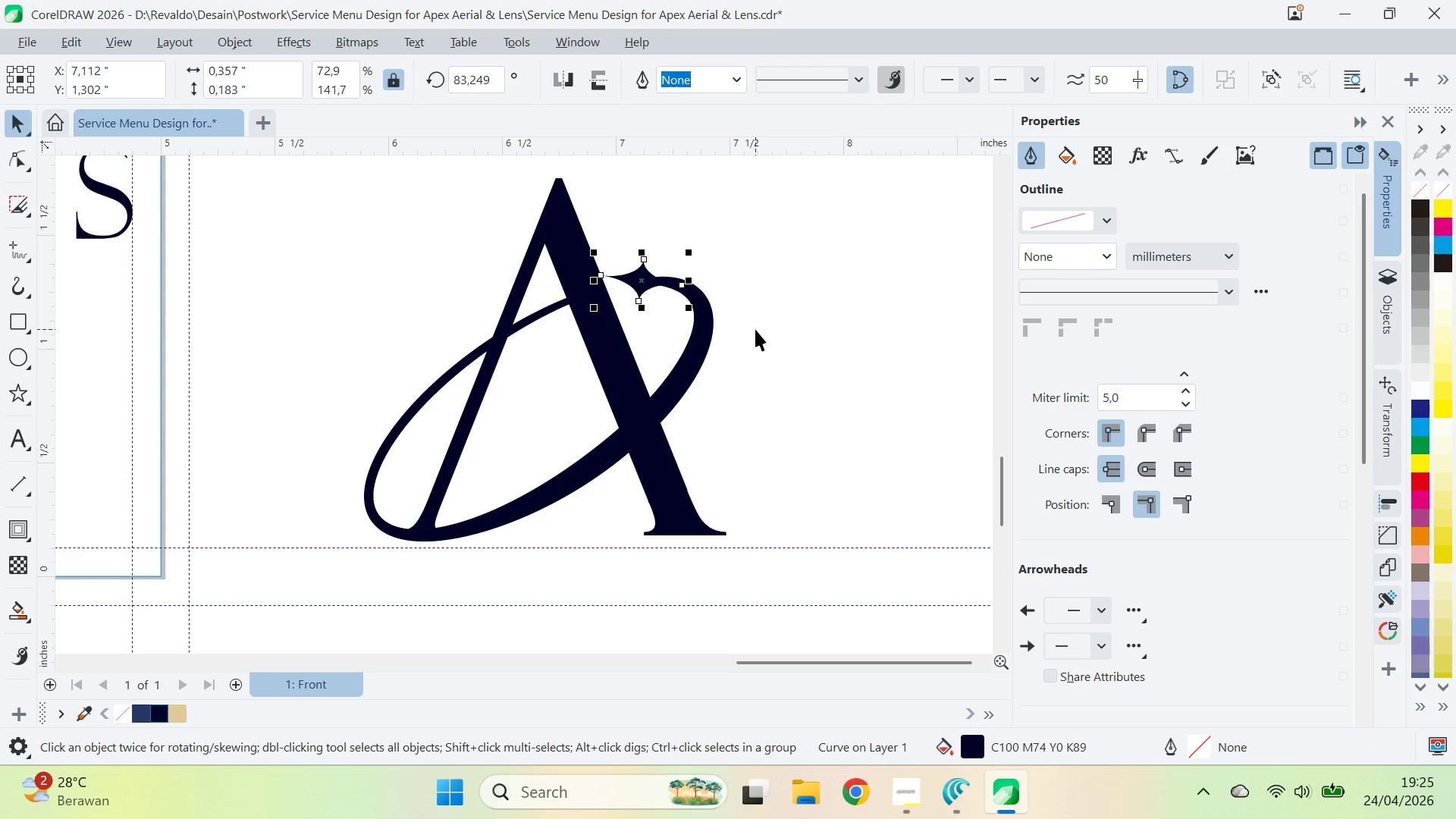 
key(ArrowRight)
 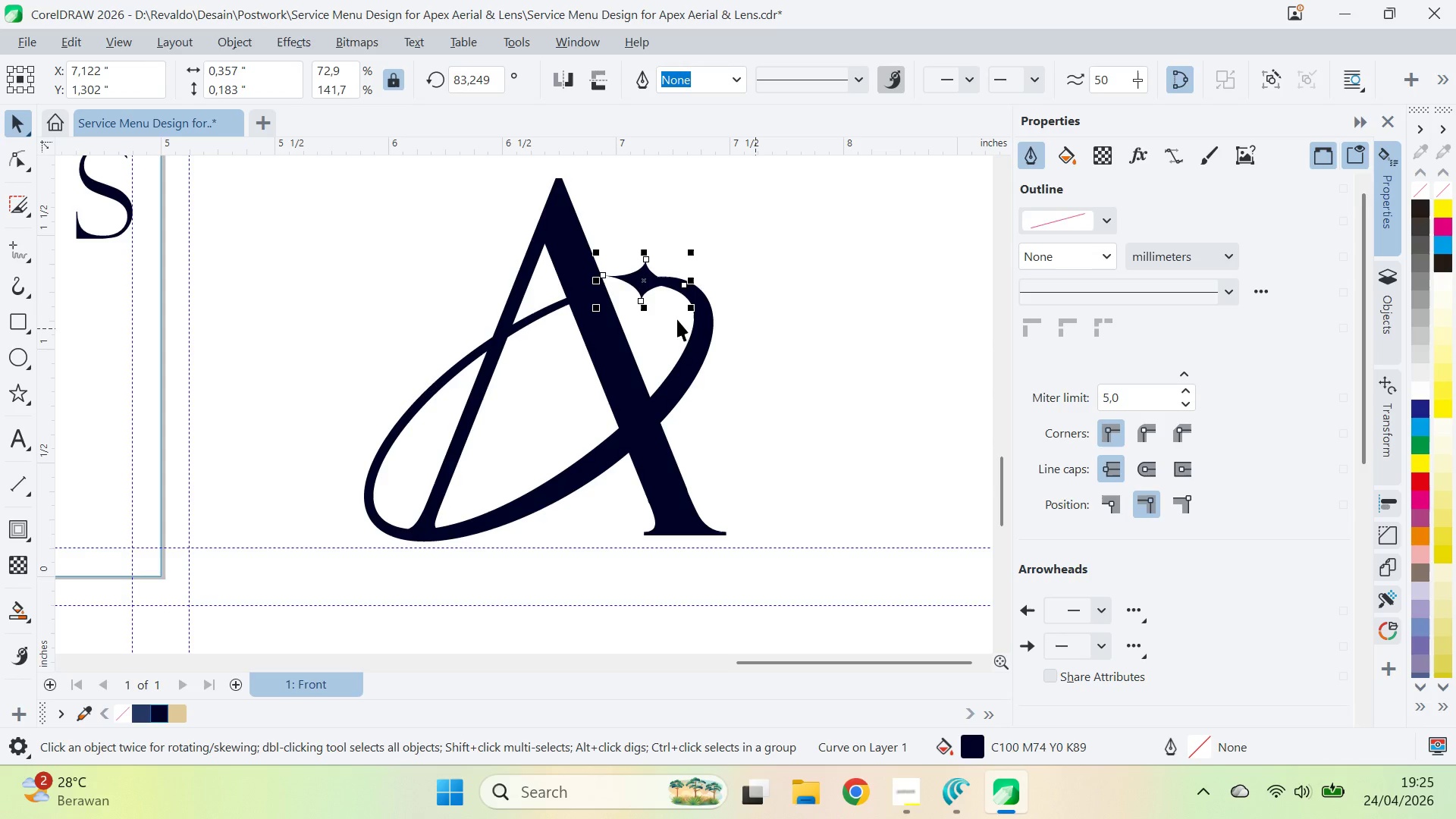 
left_click([648, 284])
 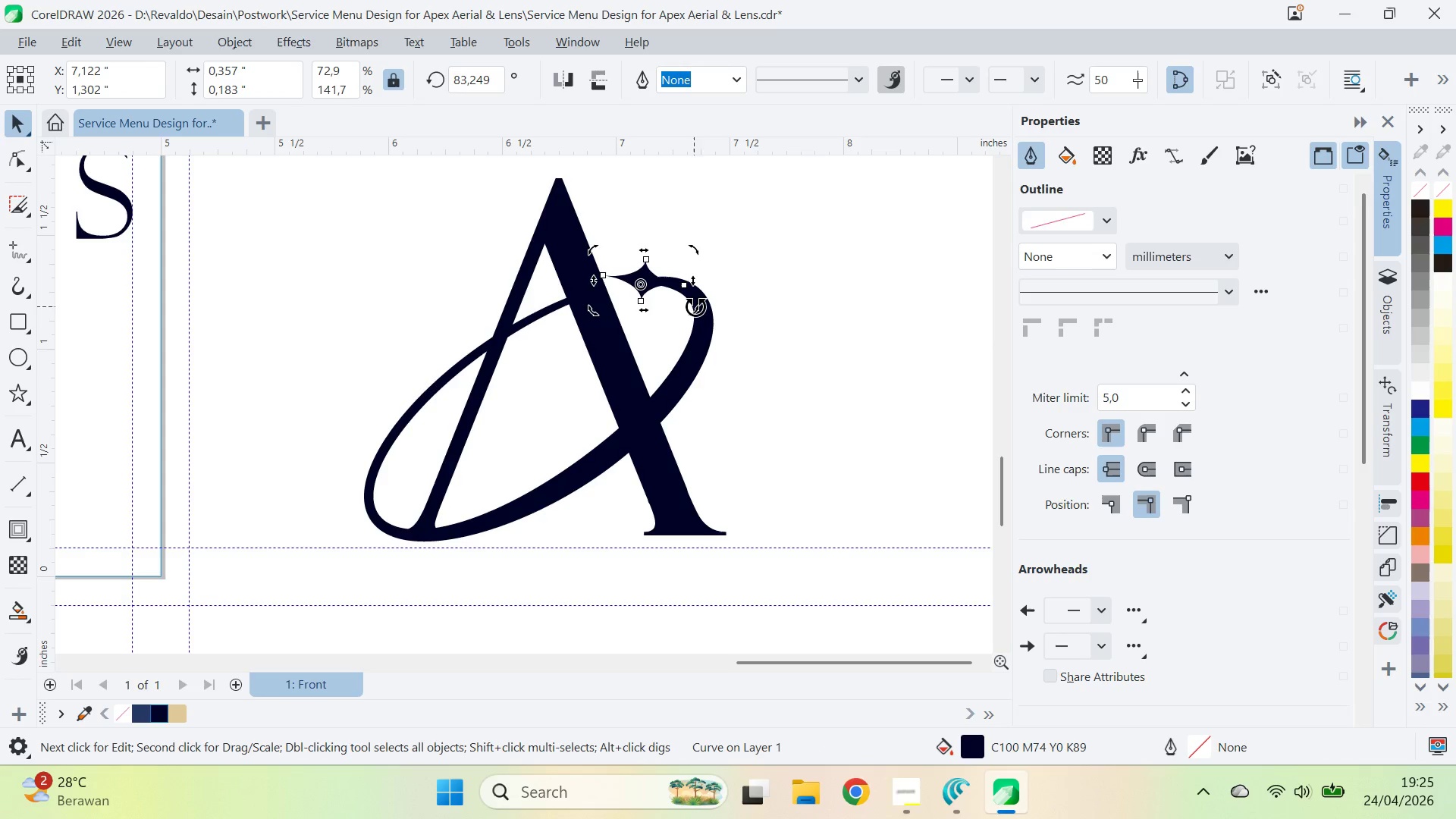 
left_click_drag(start_coordinate=[698, 308], to_coordinate=[714, 311])
 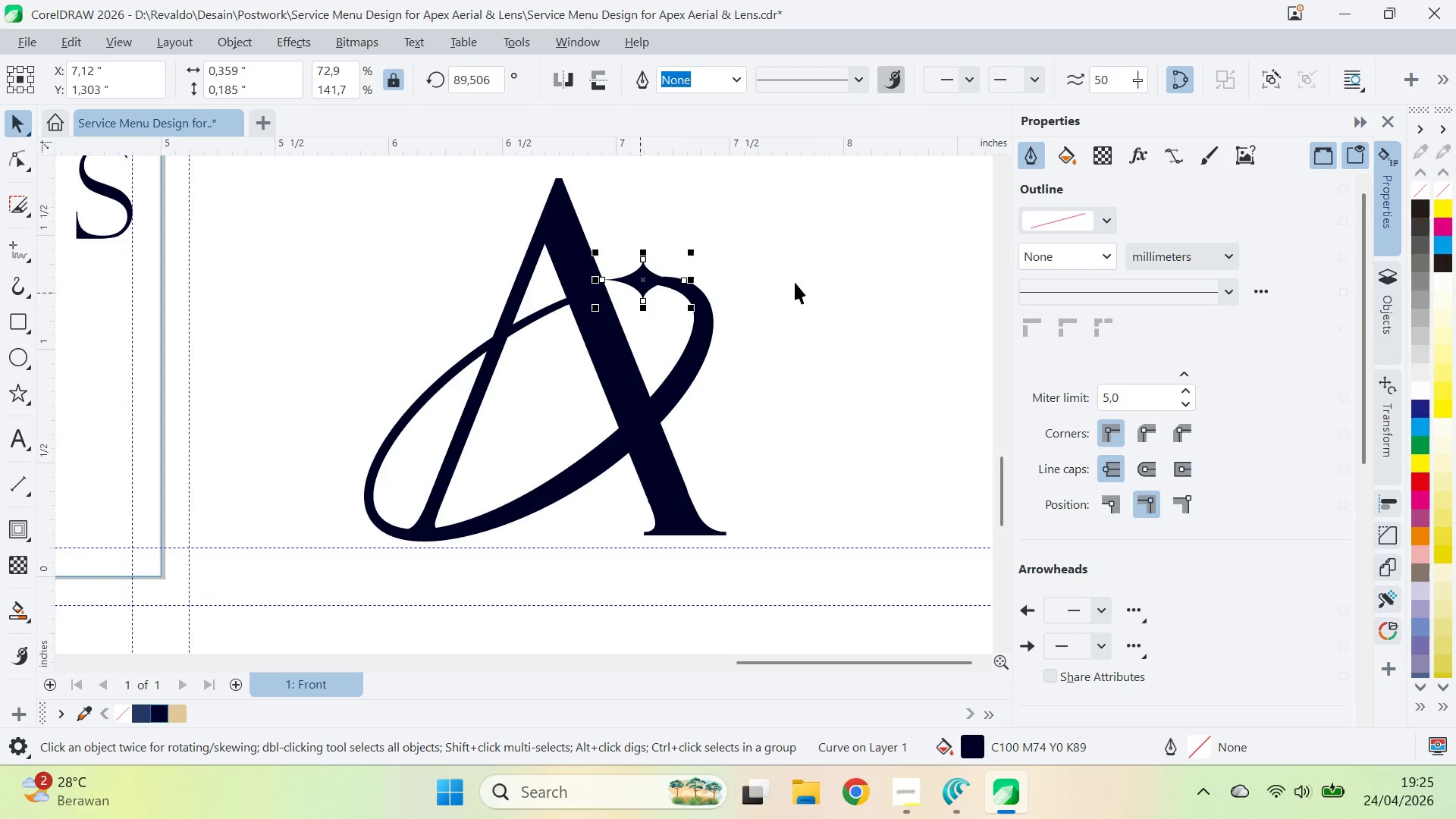 
key(ArrowDown)
 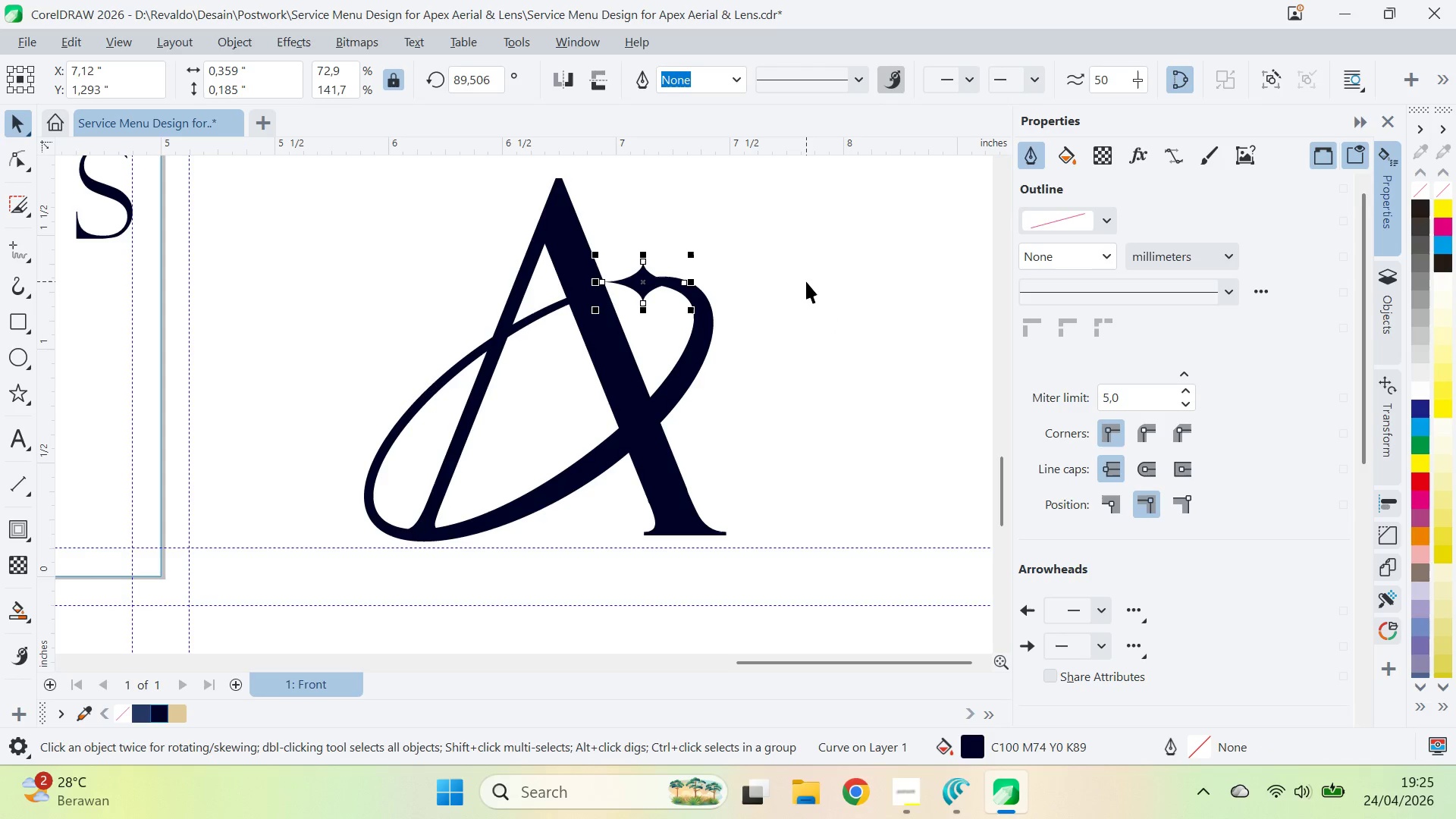 
key(ArrowLeft)
 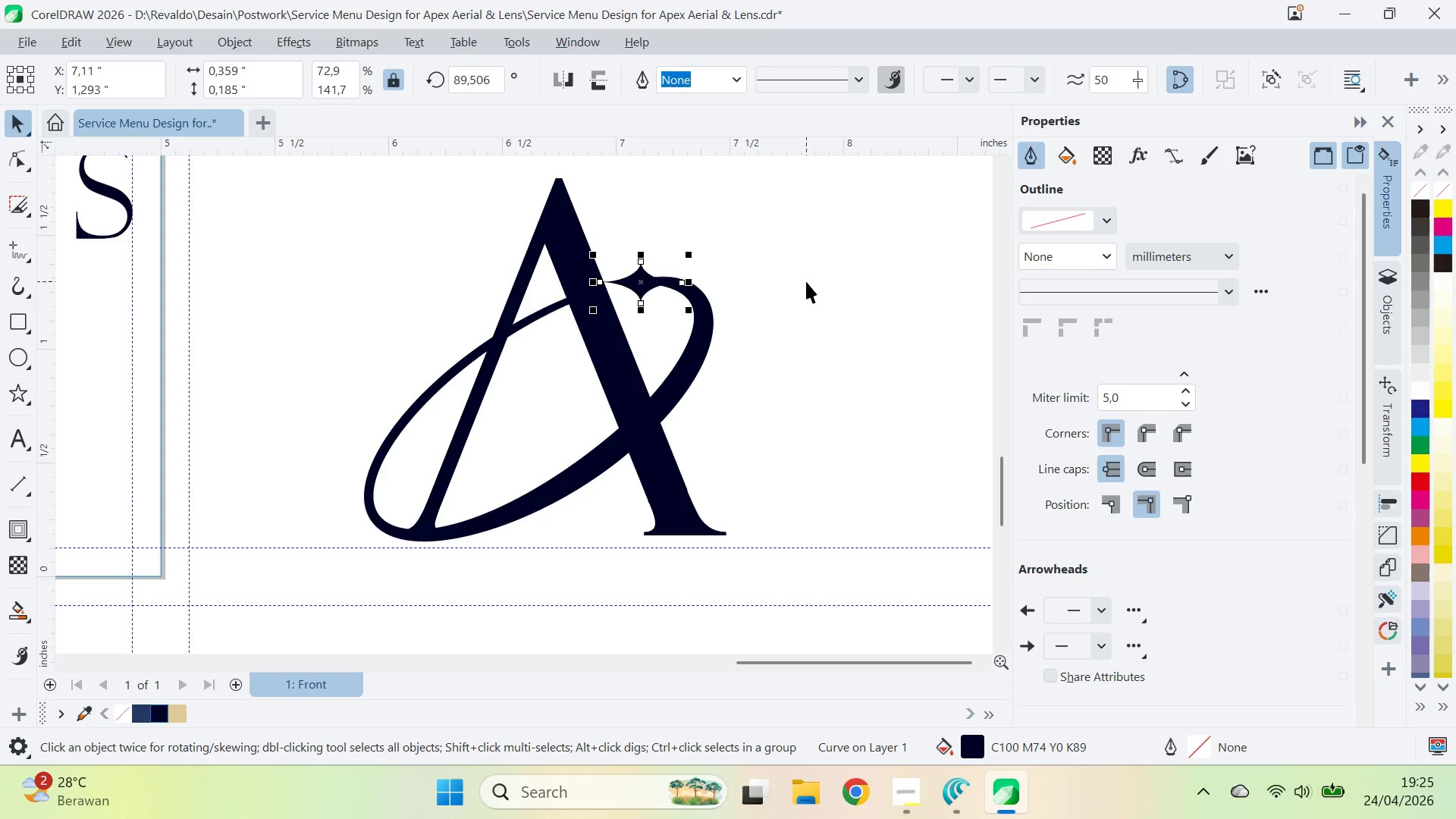 
key(ArrowUp)
 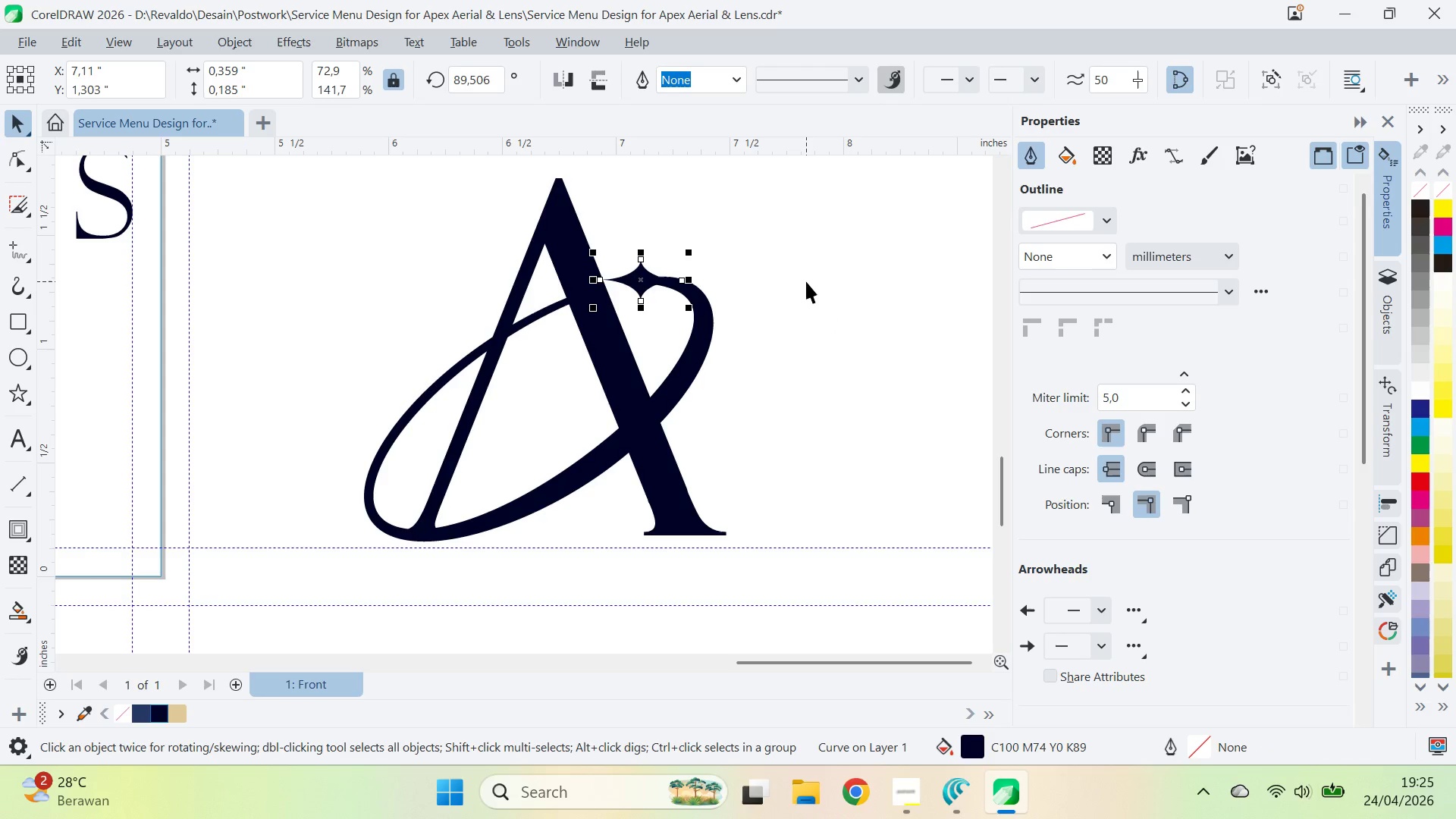 
key(ArrowRight)
 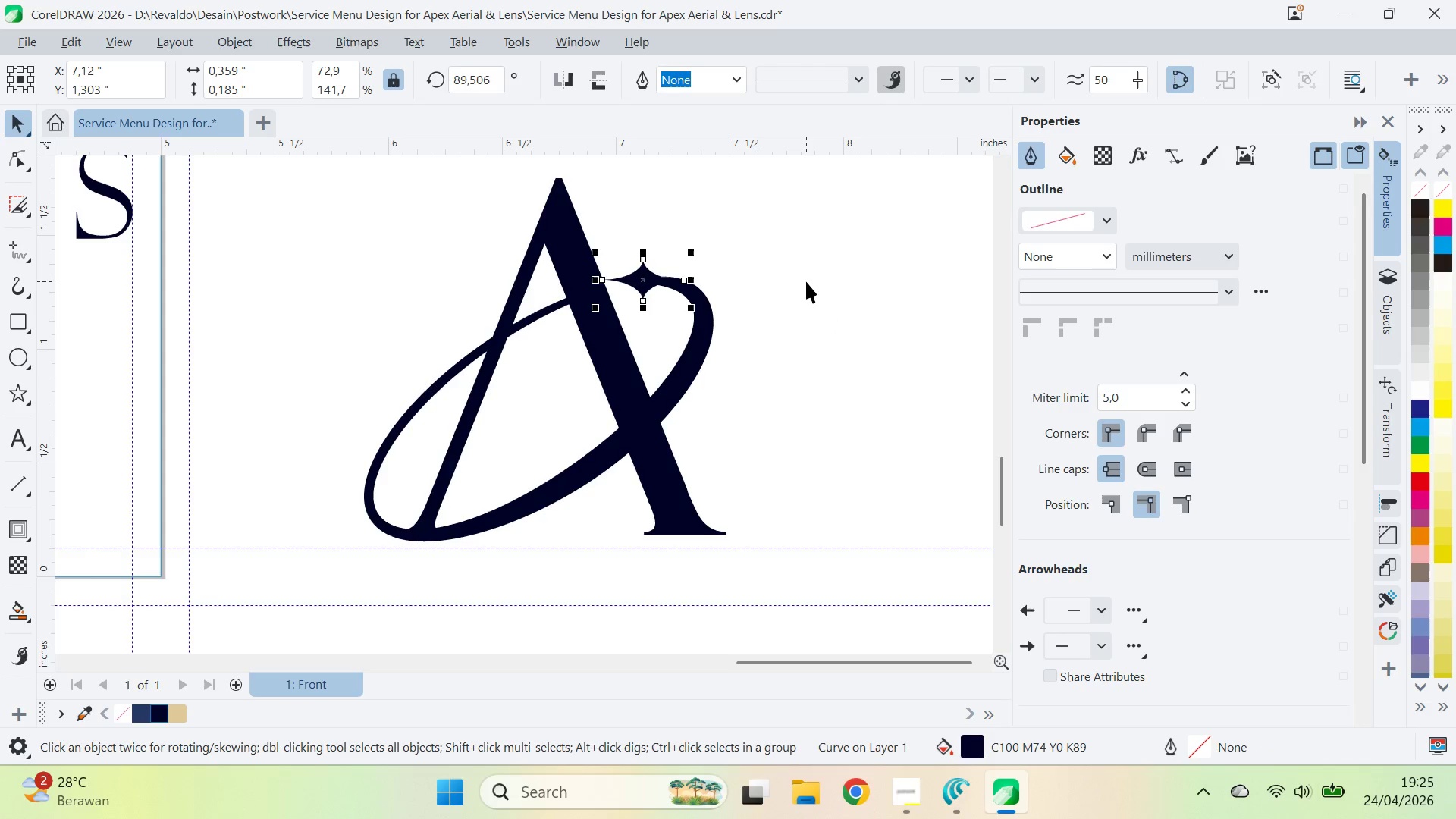 
key(ArrowDown)
 